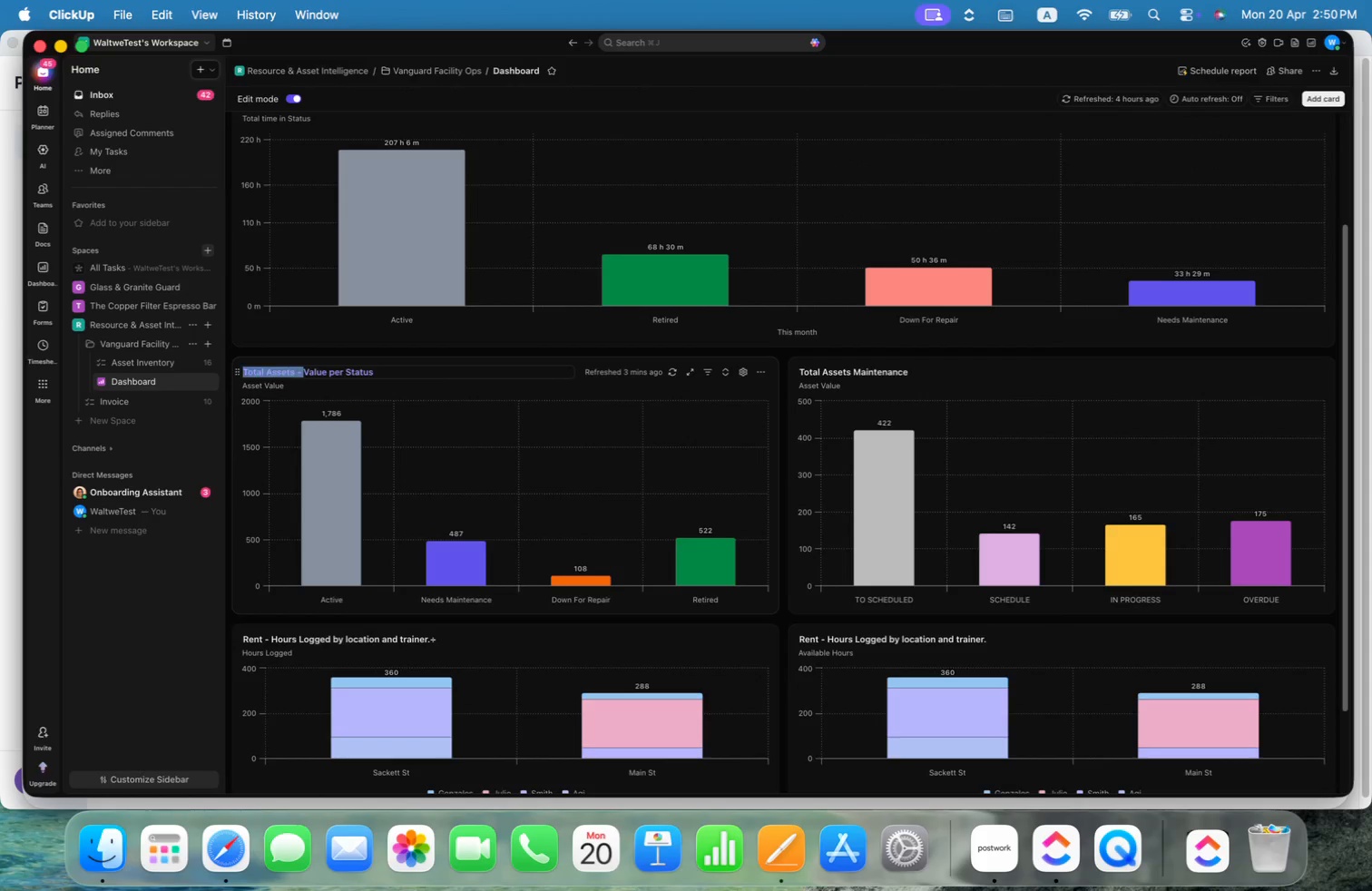 
key(Meta+CommandLeft)
 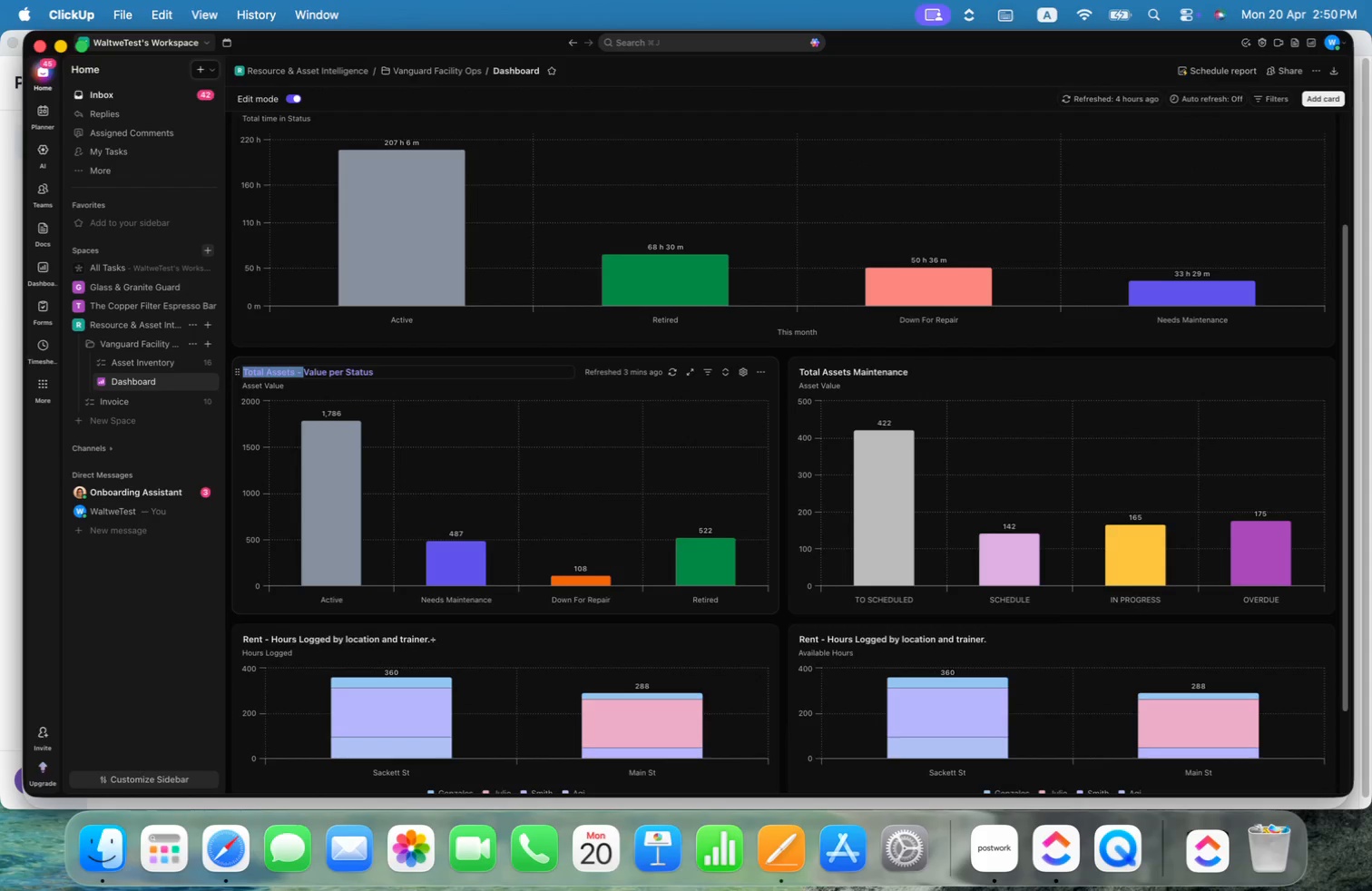 
key(Meta+C)
 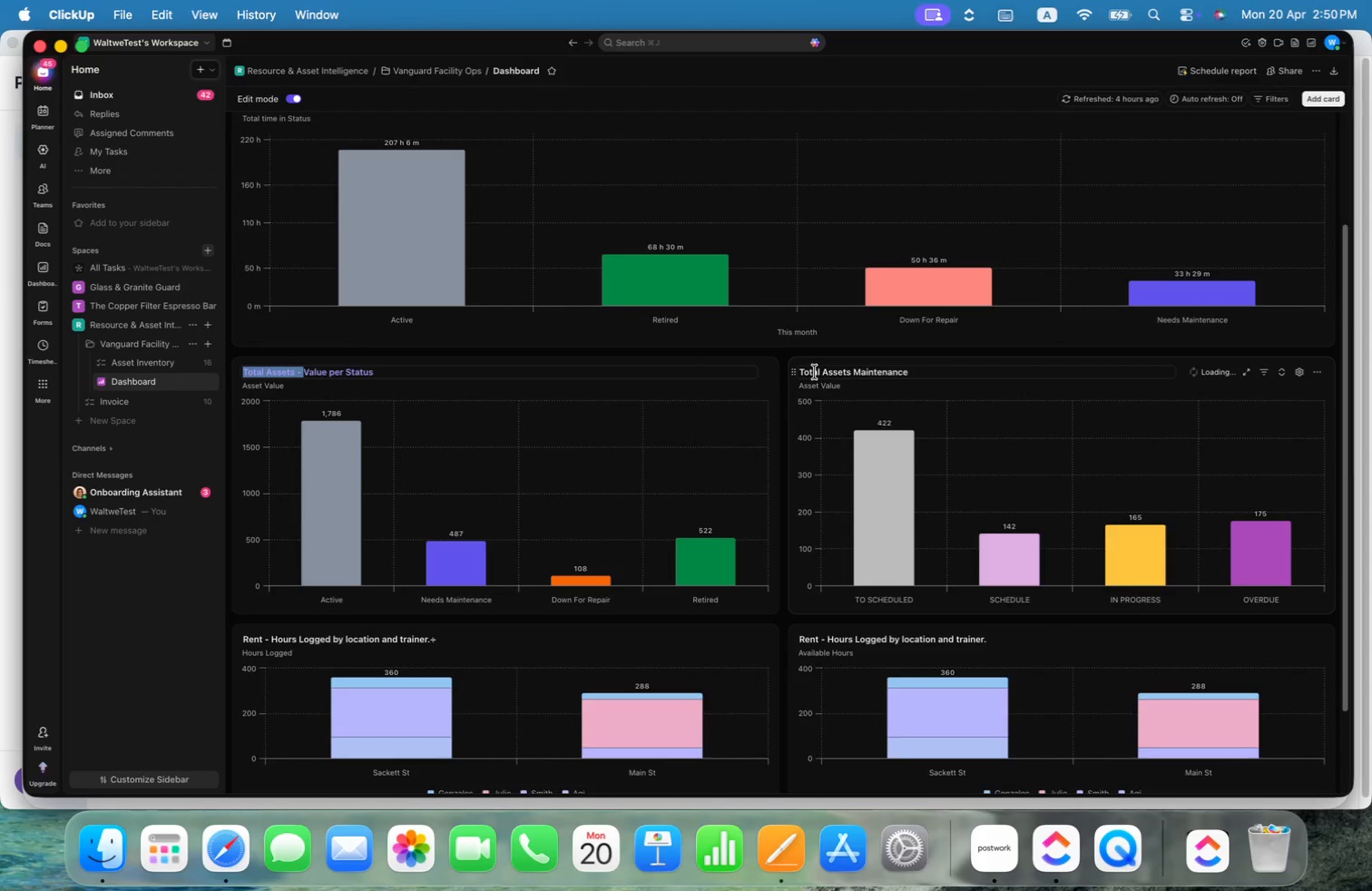 
scroll: coordinate [409, 302], scroll_direction: up, amount: 1.0
 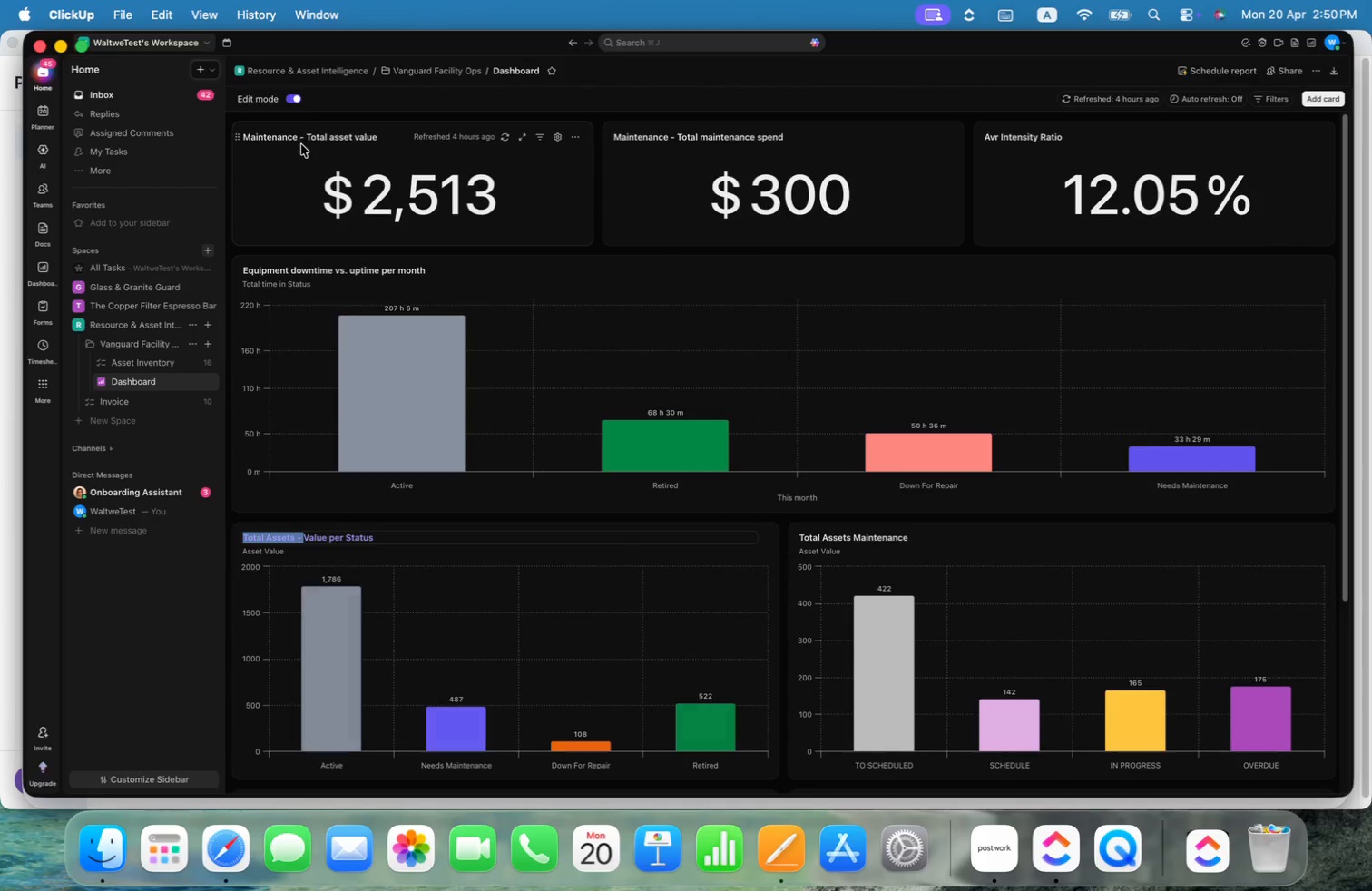 
left_click([302, 132])
 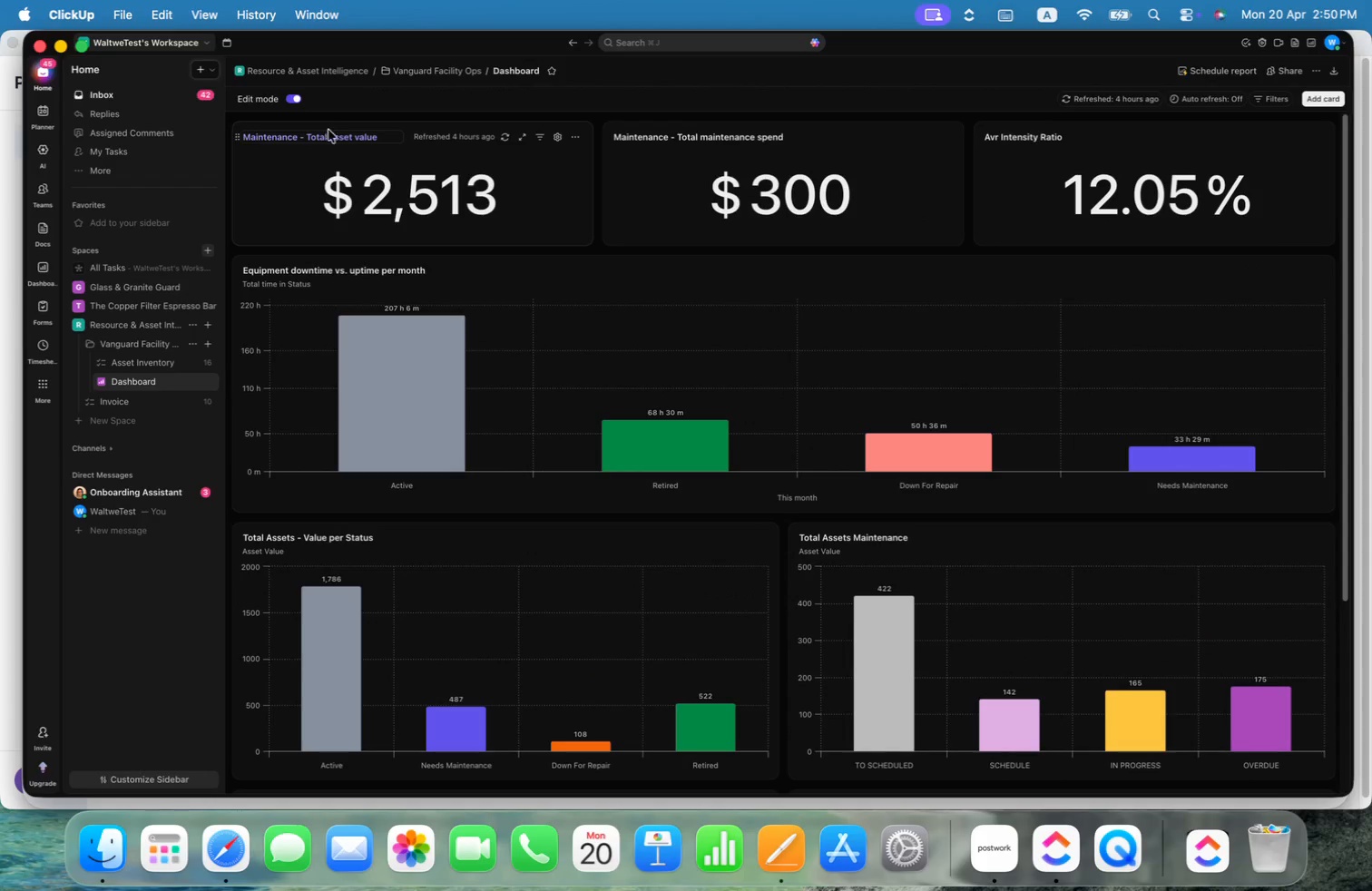 
left_click([307, 138])
 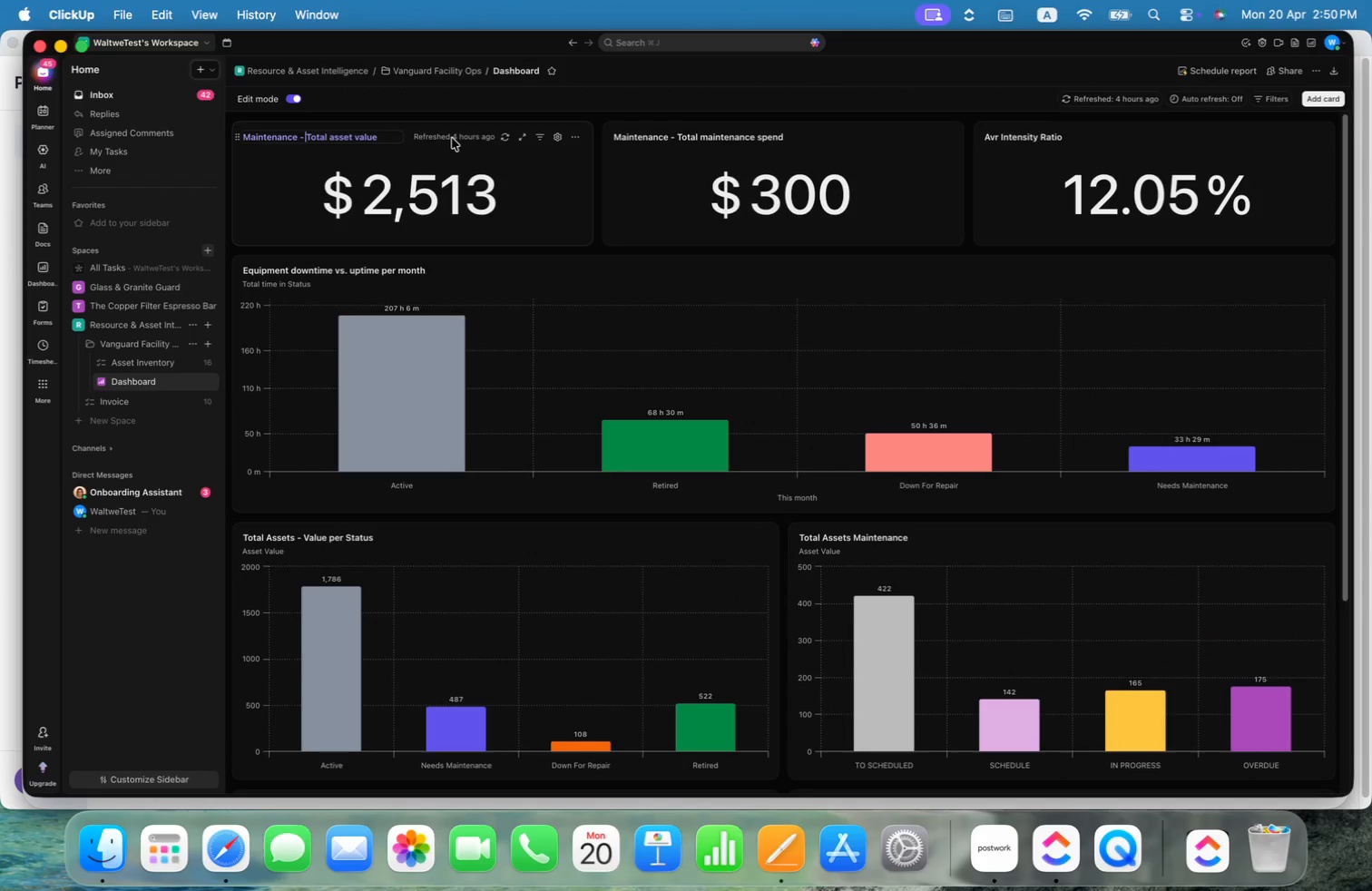 
key(Meta+Shift+ArrowUp)
 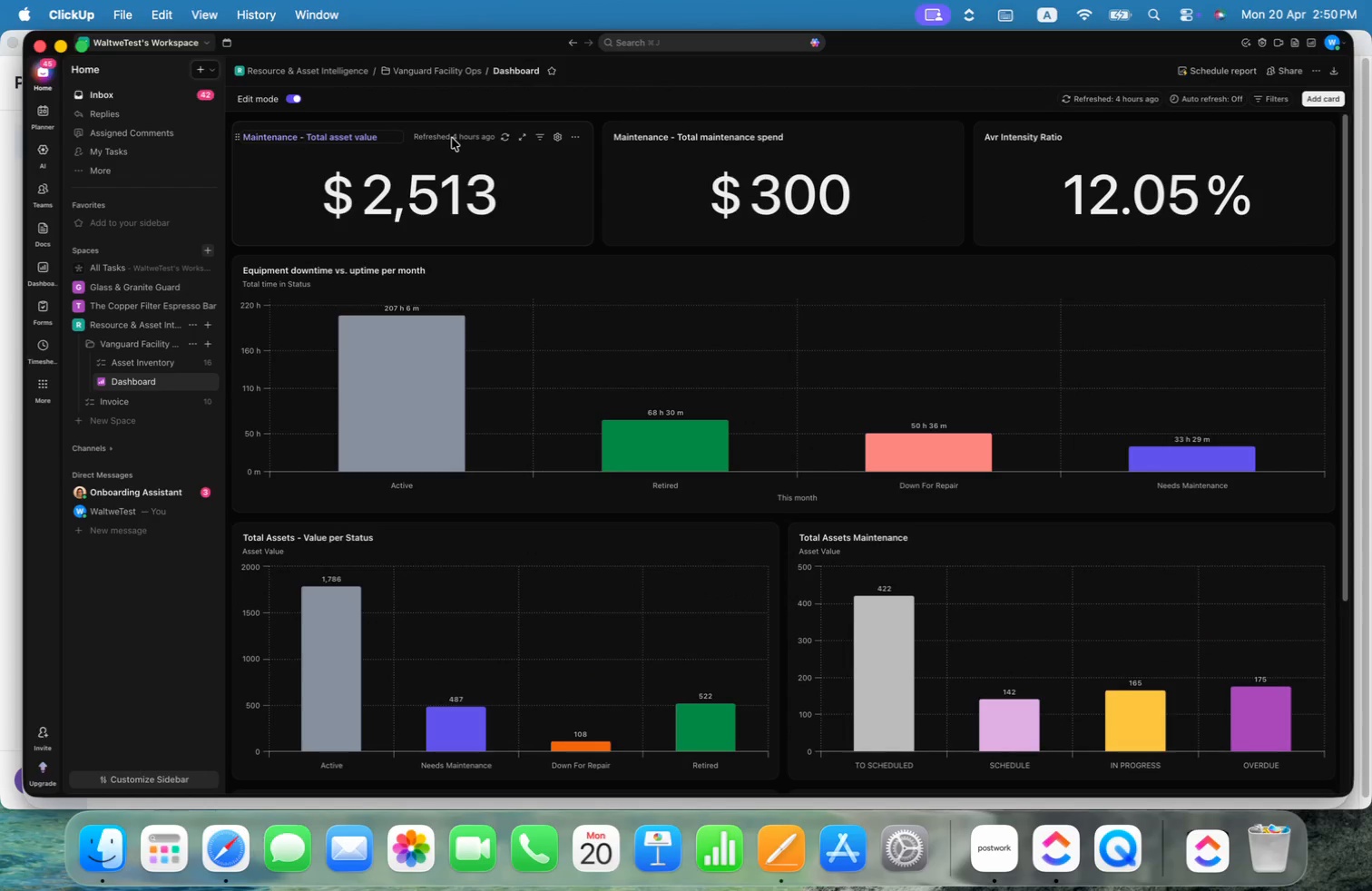 
key(Meta+Shift+ArrowLeft)
 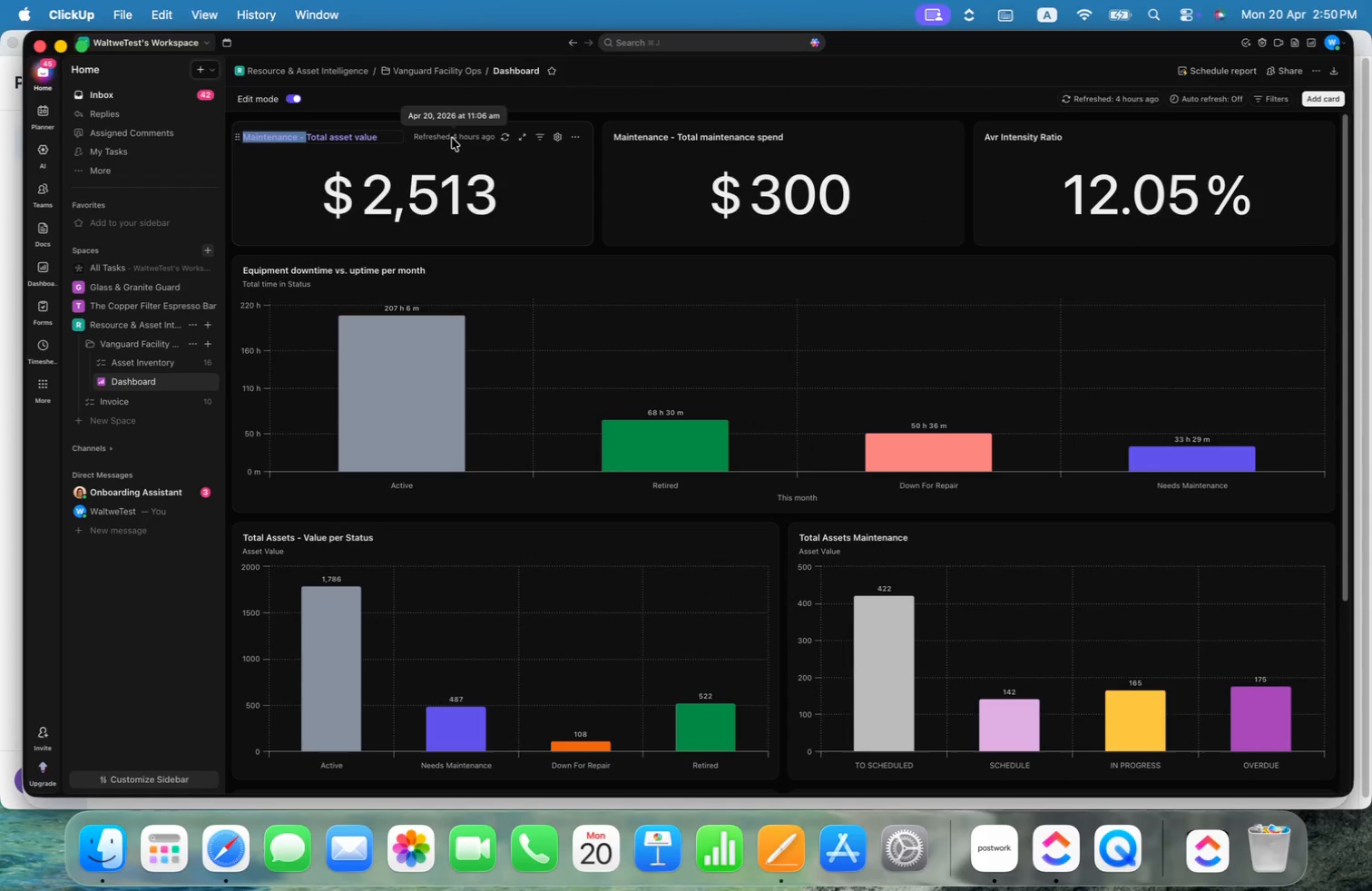 
key(Meta+CommandLeft)
 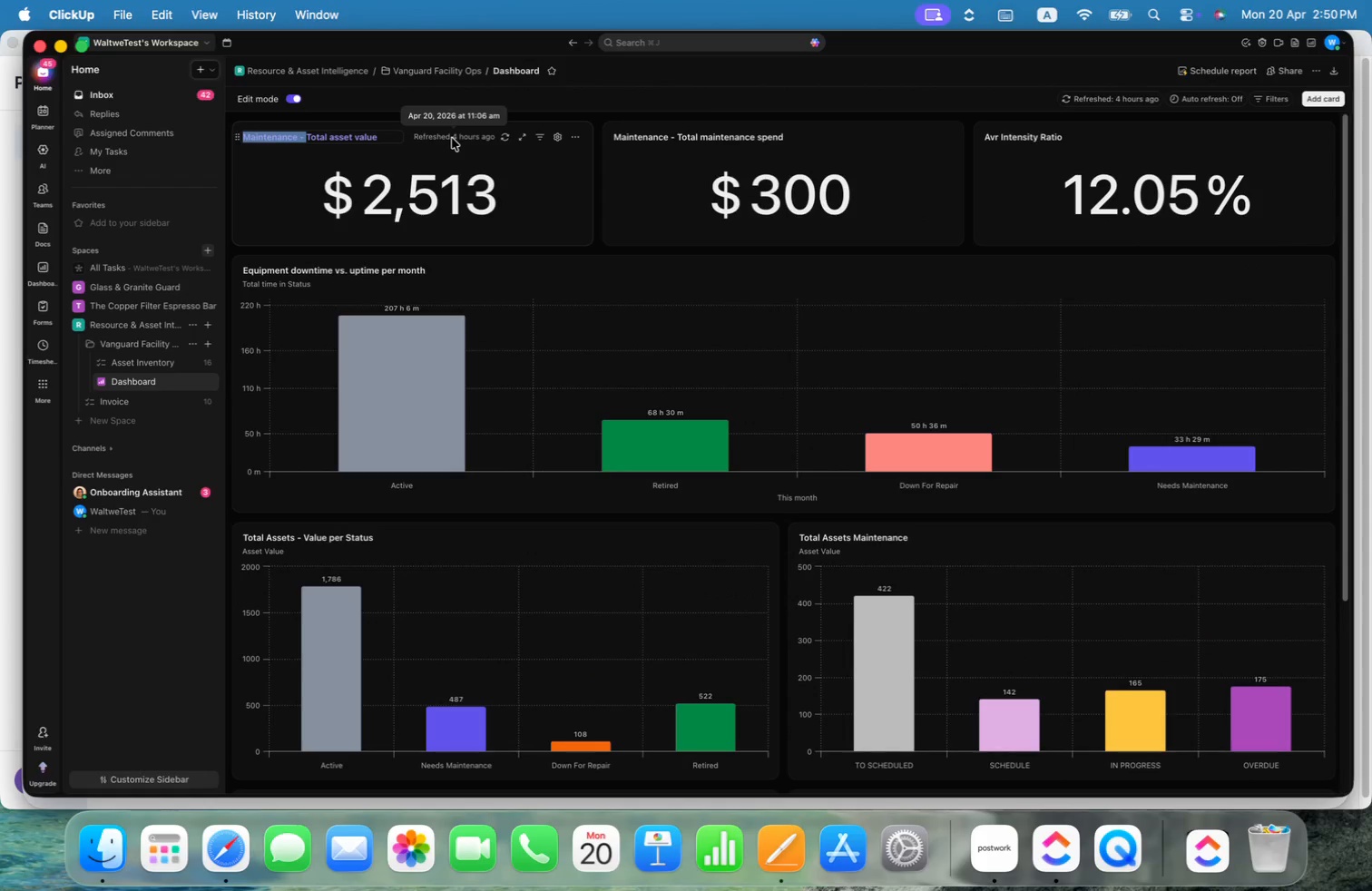 
key(Meta+C)
 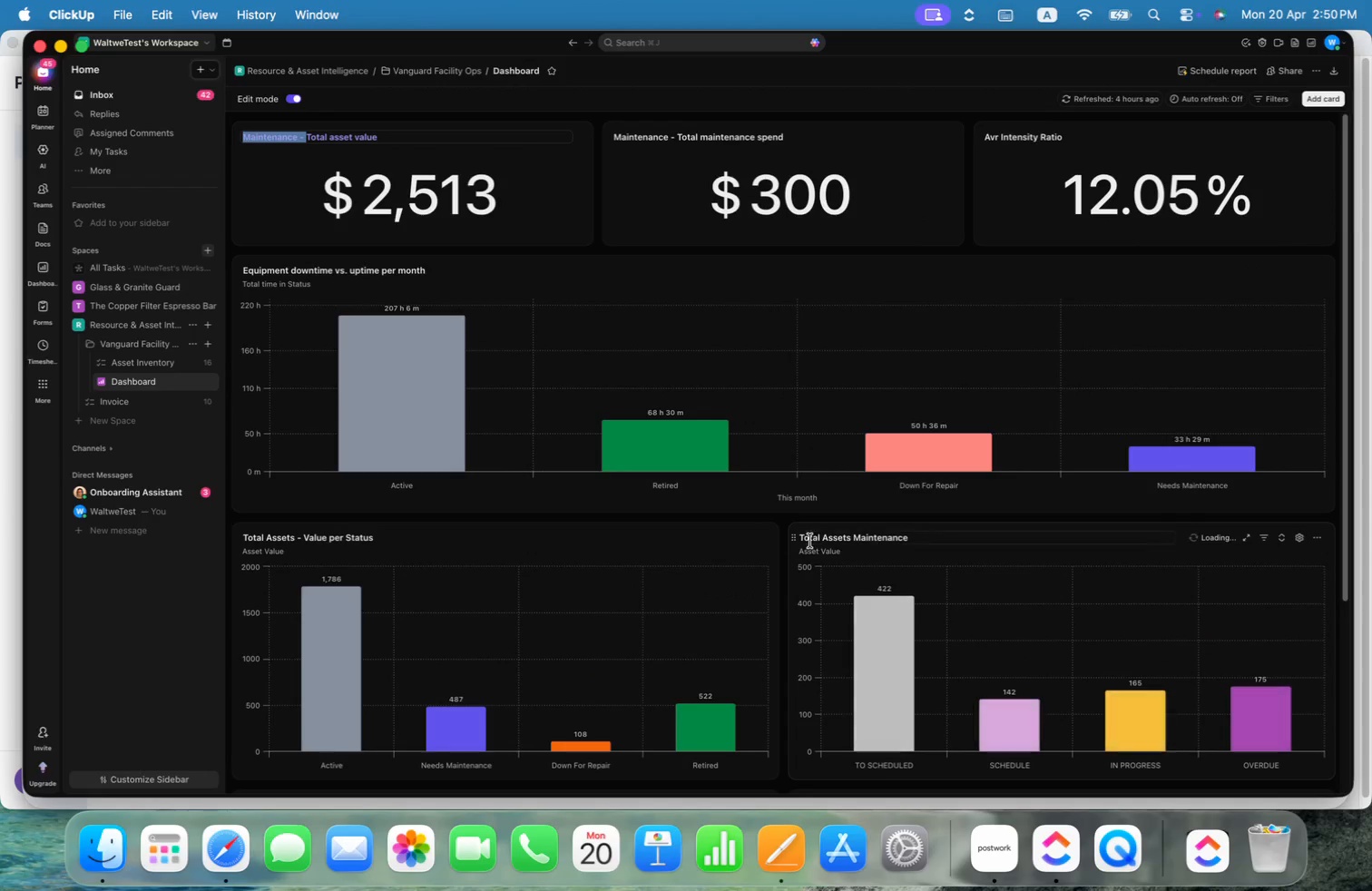 
left_click([802, 539])
 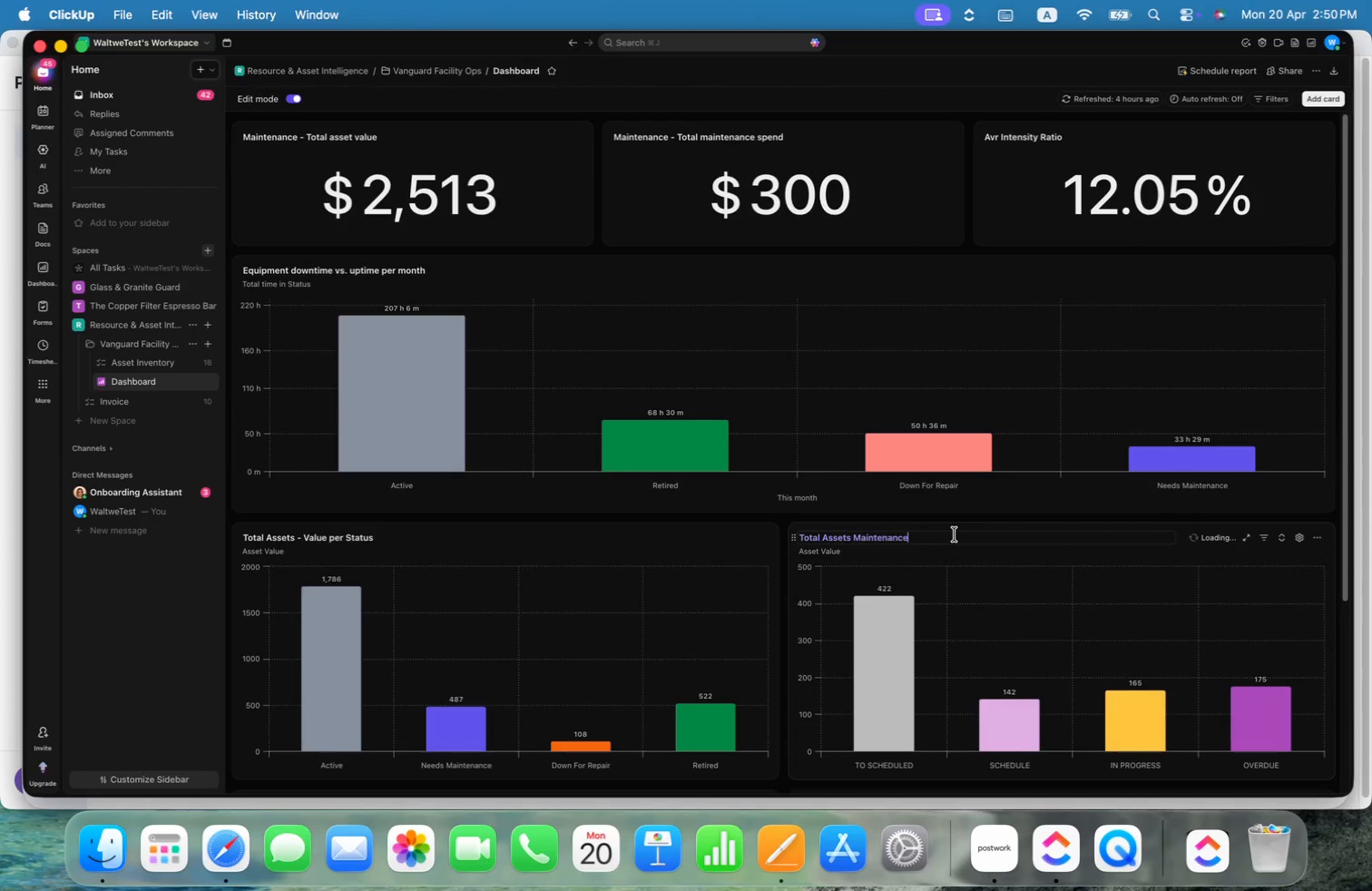 
key(Meta+ArrowLeft)
 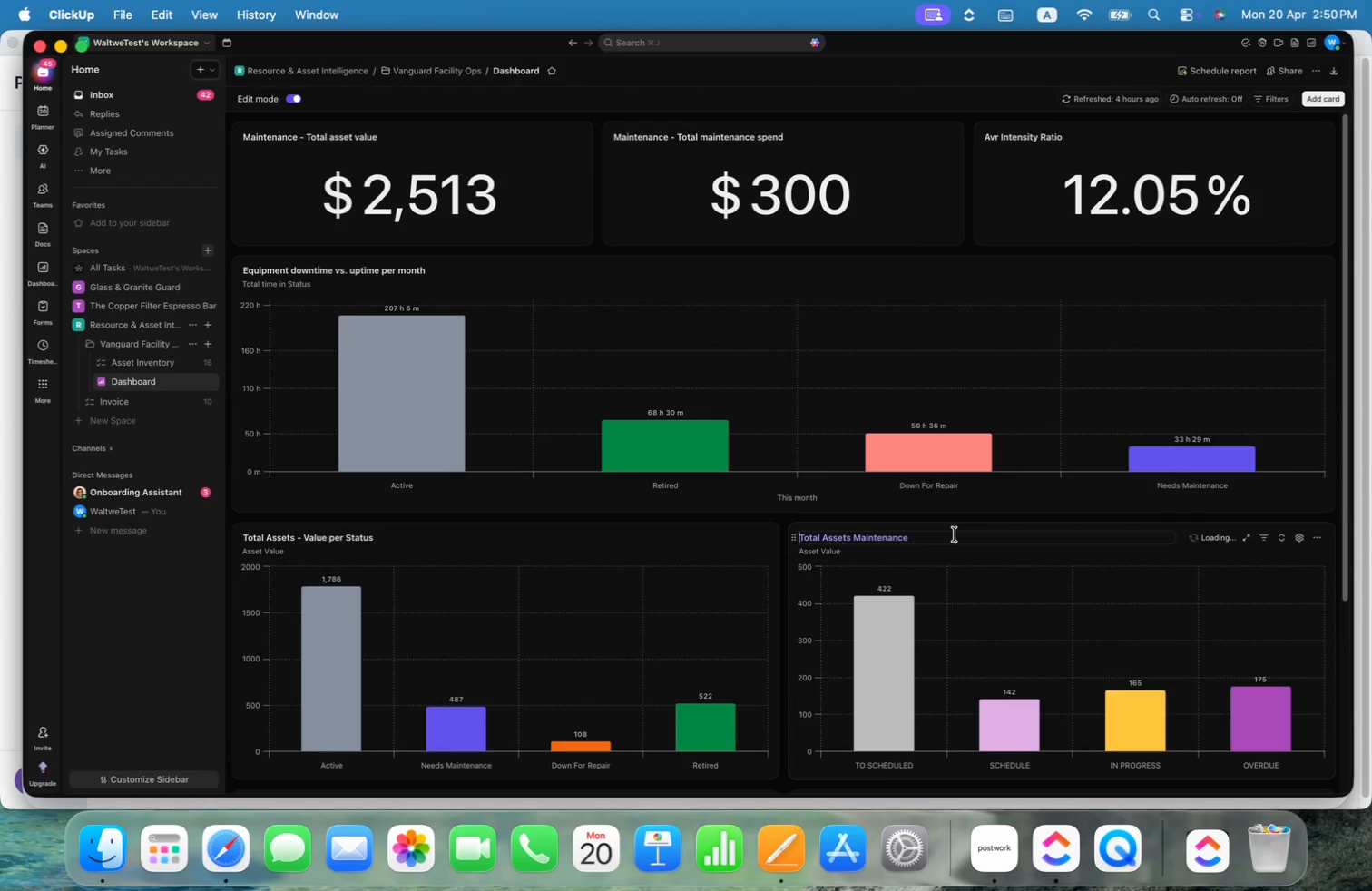 
key(Meta+V)
 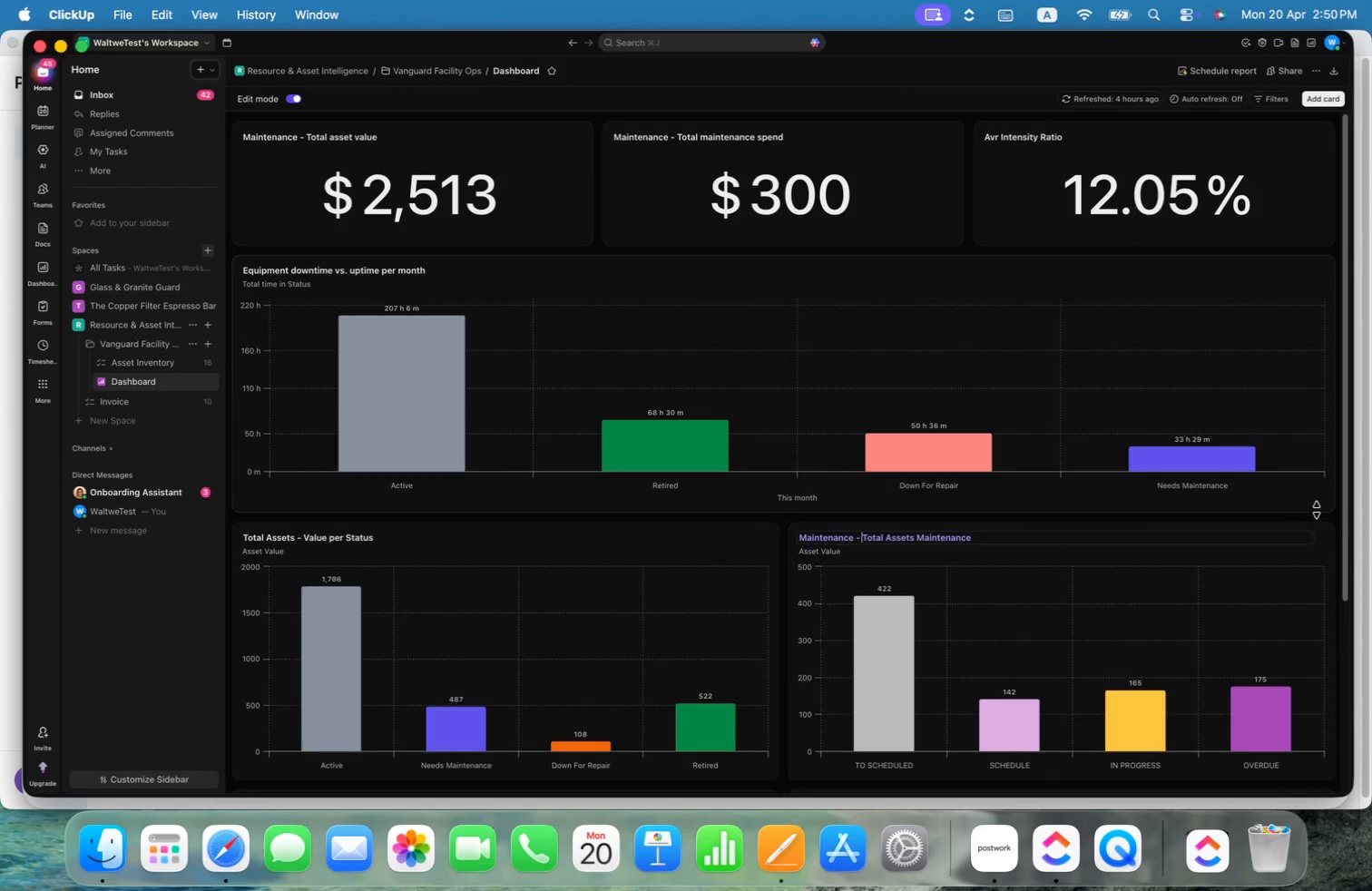 
left_click([1334, 524])
 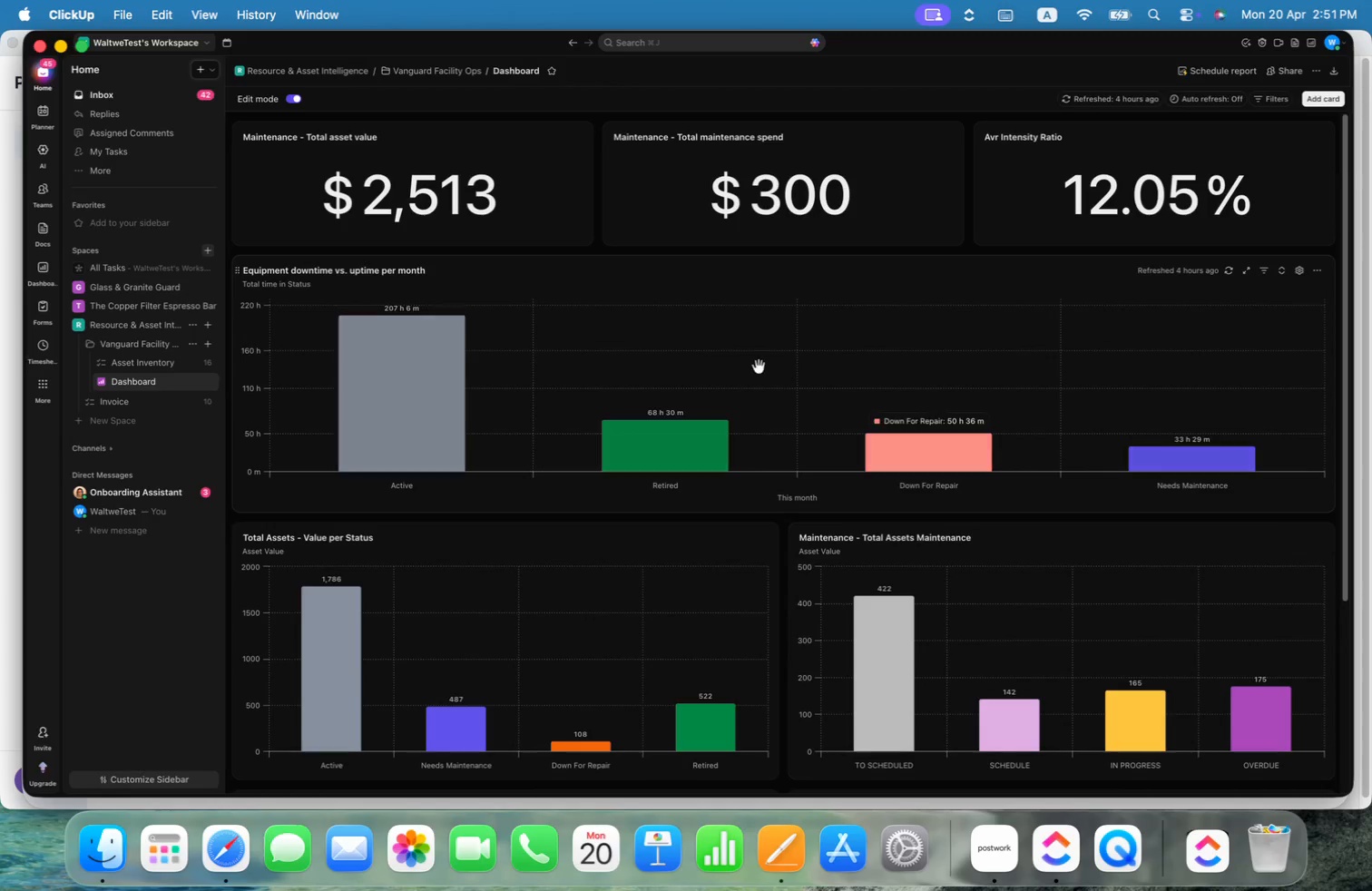 
scroll: coordinate [744, 364], scroll_direction: up, amount: 6.0
 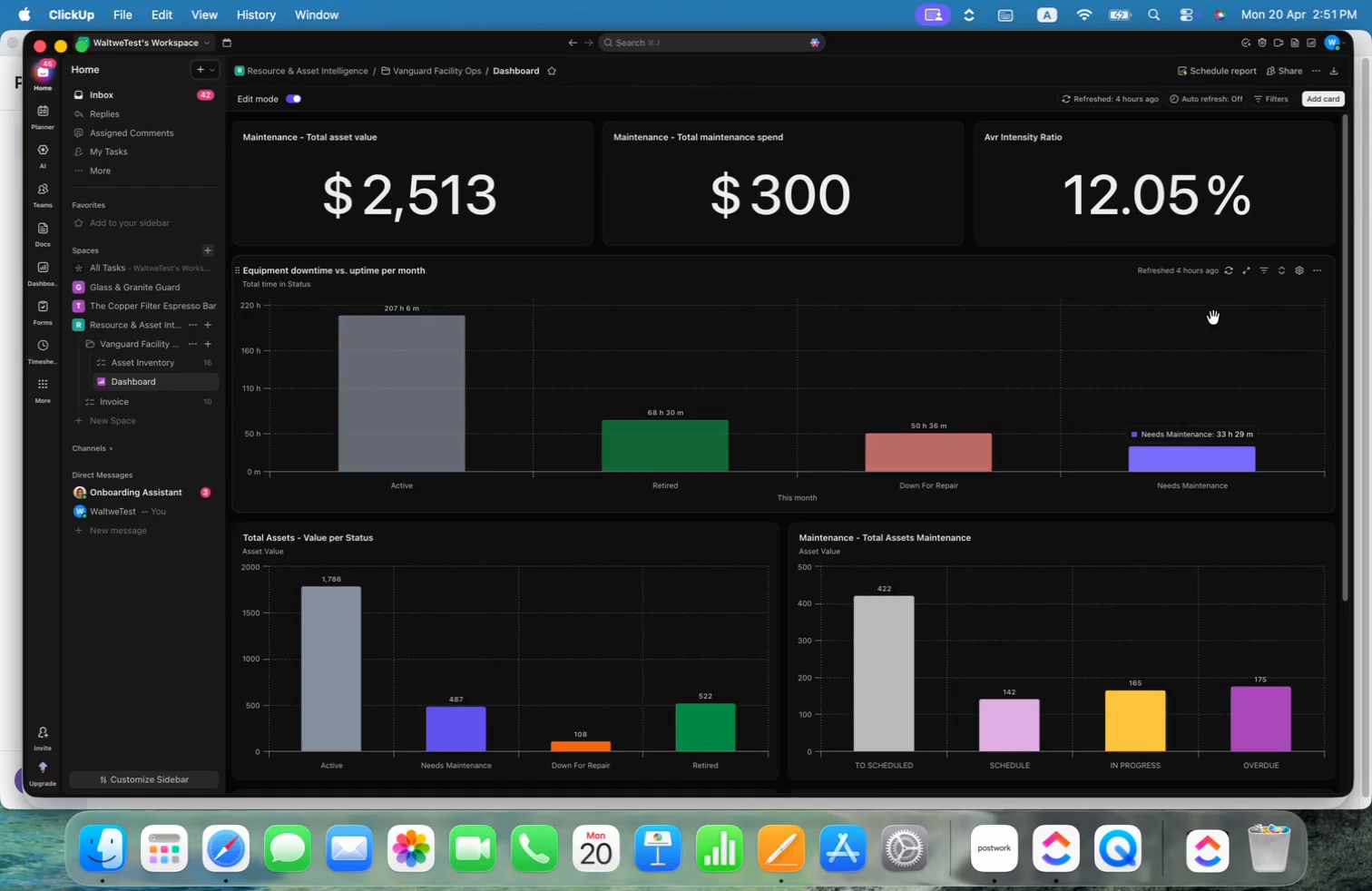 
left_click_drag(start_coordinate=[1328, 327], to_coordinate=[1320, 210])
 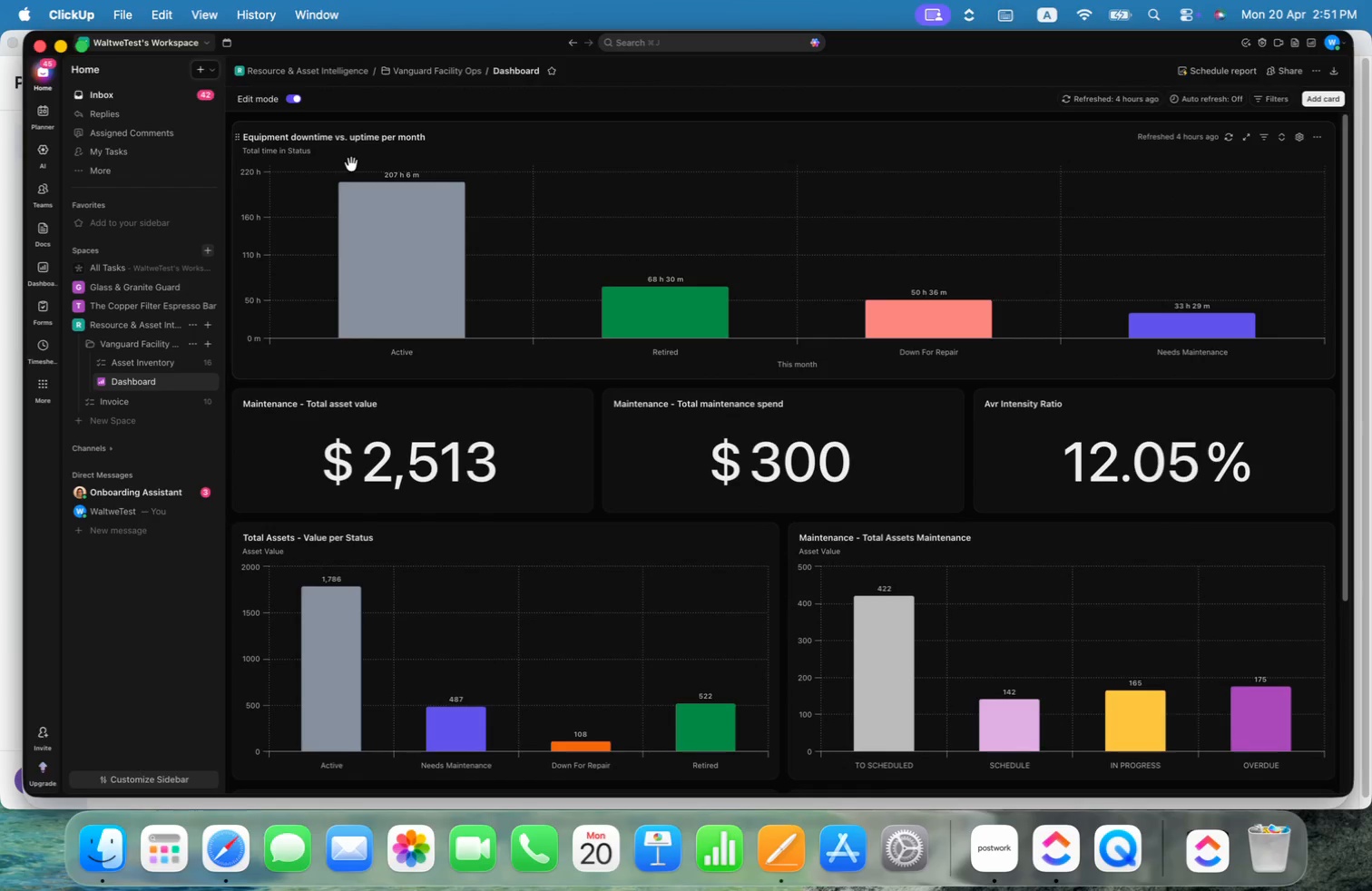 
wait(8.94)
 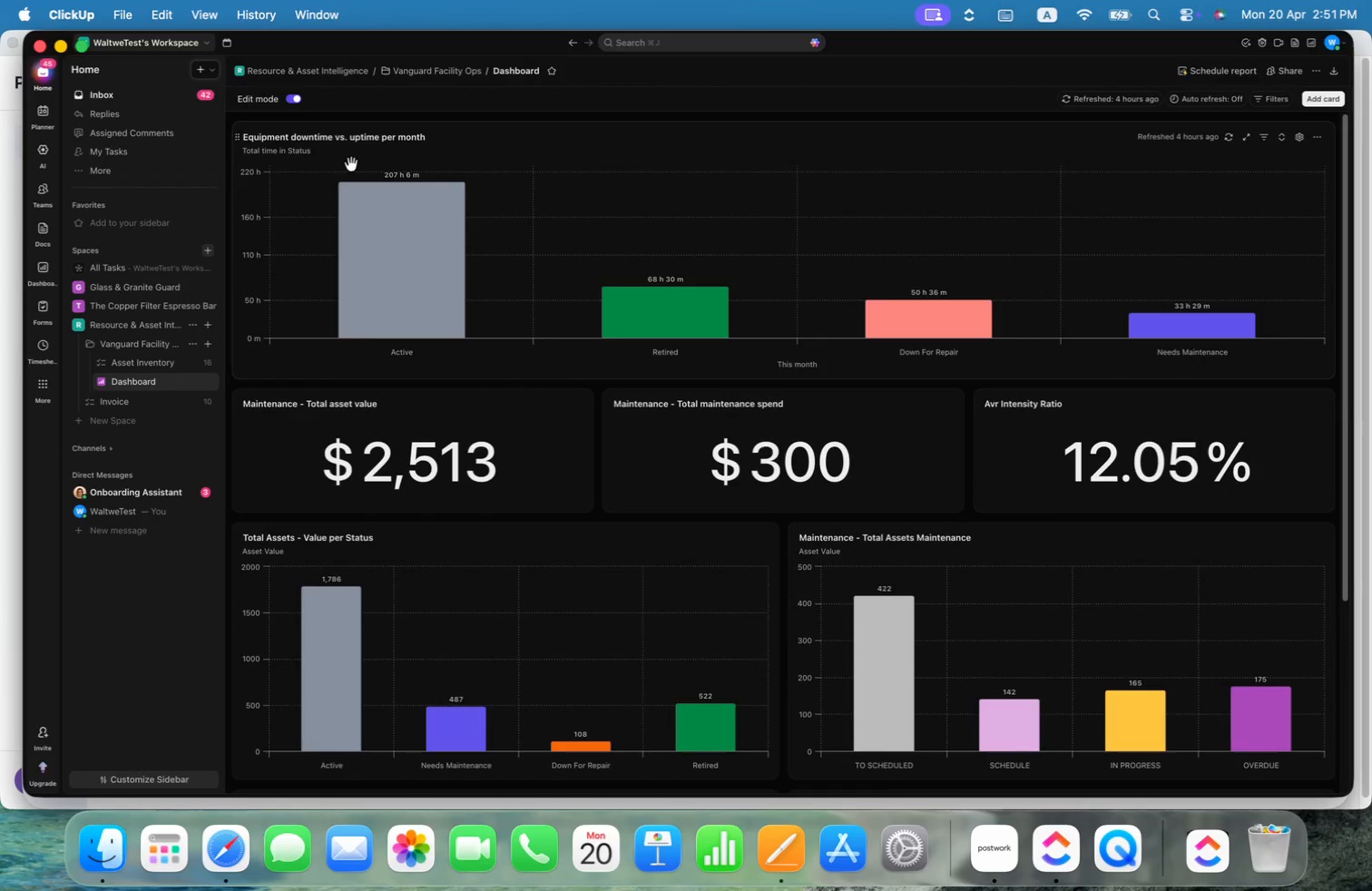 
left_click([245, 133])
 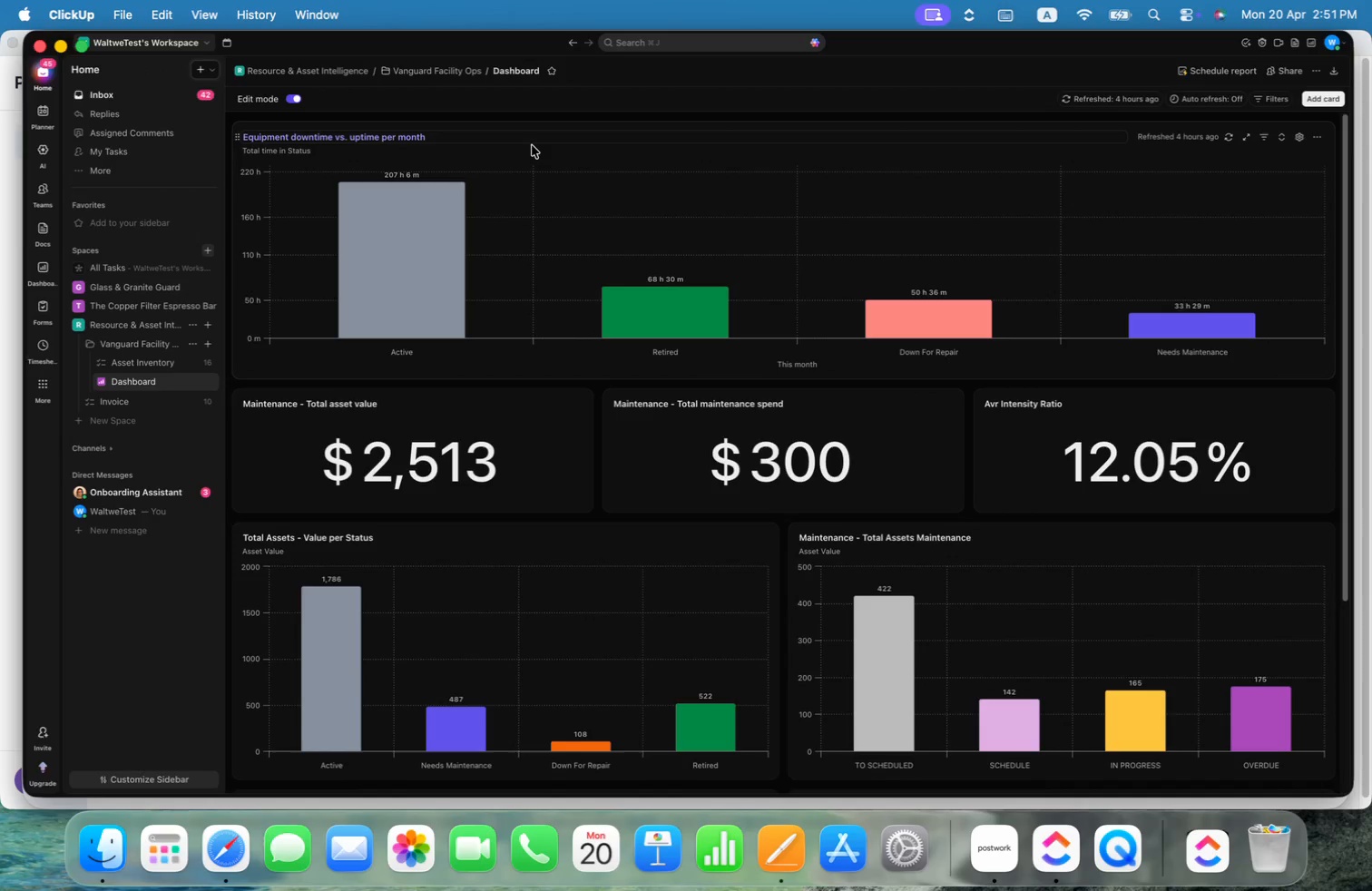 
key(Alt+OptionLeft)
 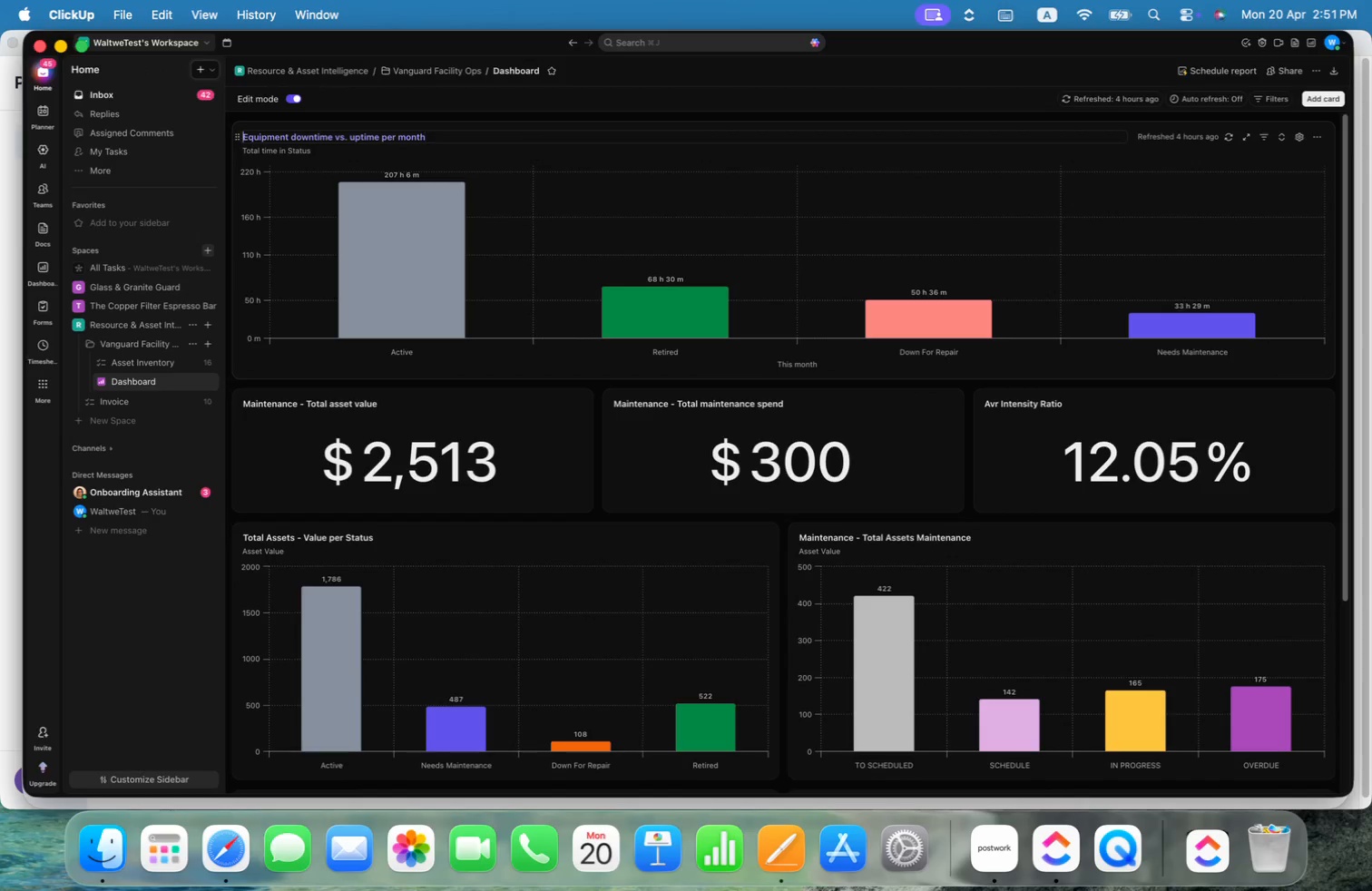 
key(Alt+ArrowUp)
 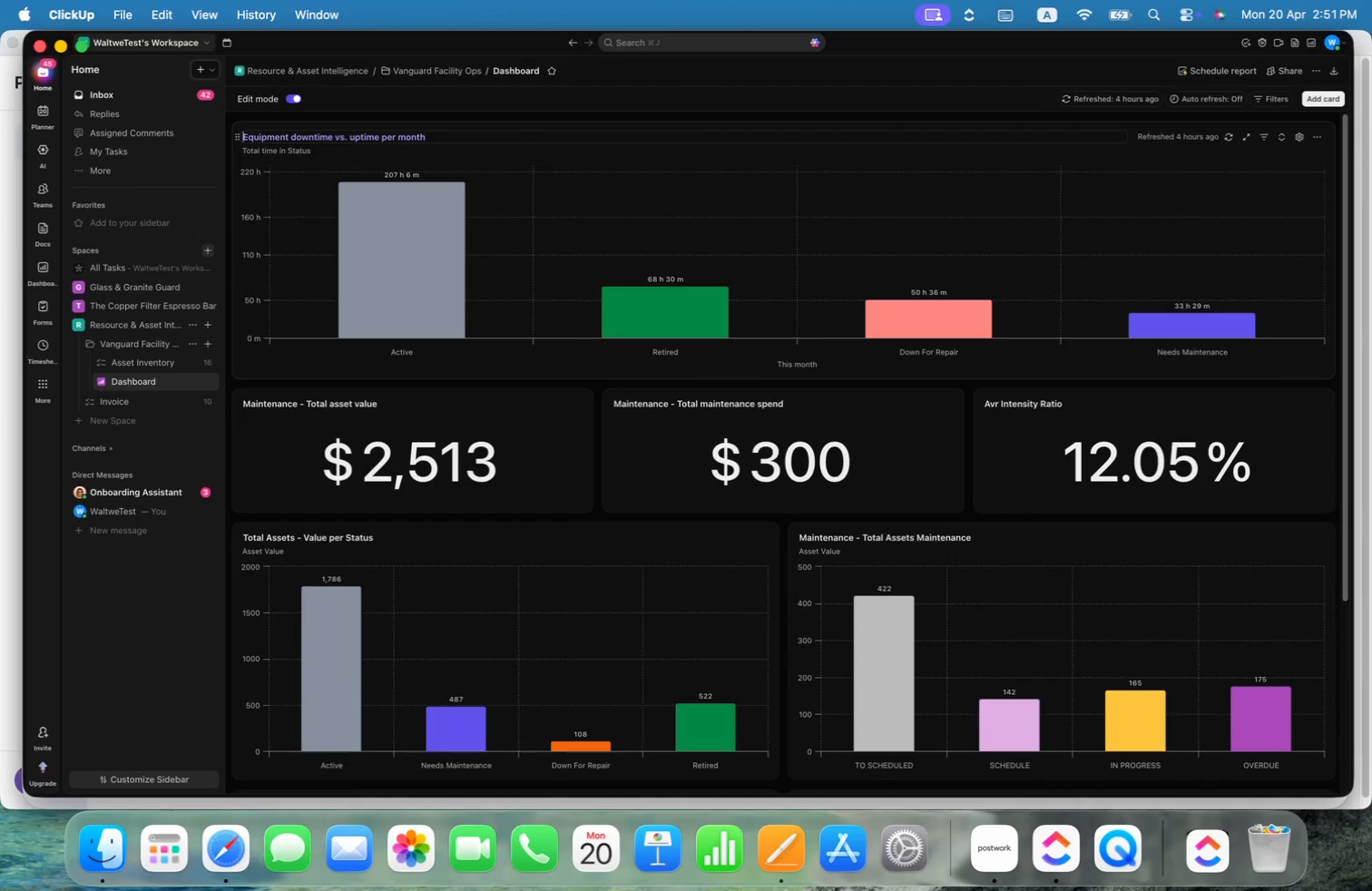 
key(Alt+ArrowLeft)
 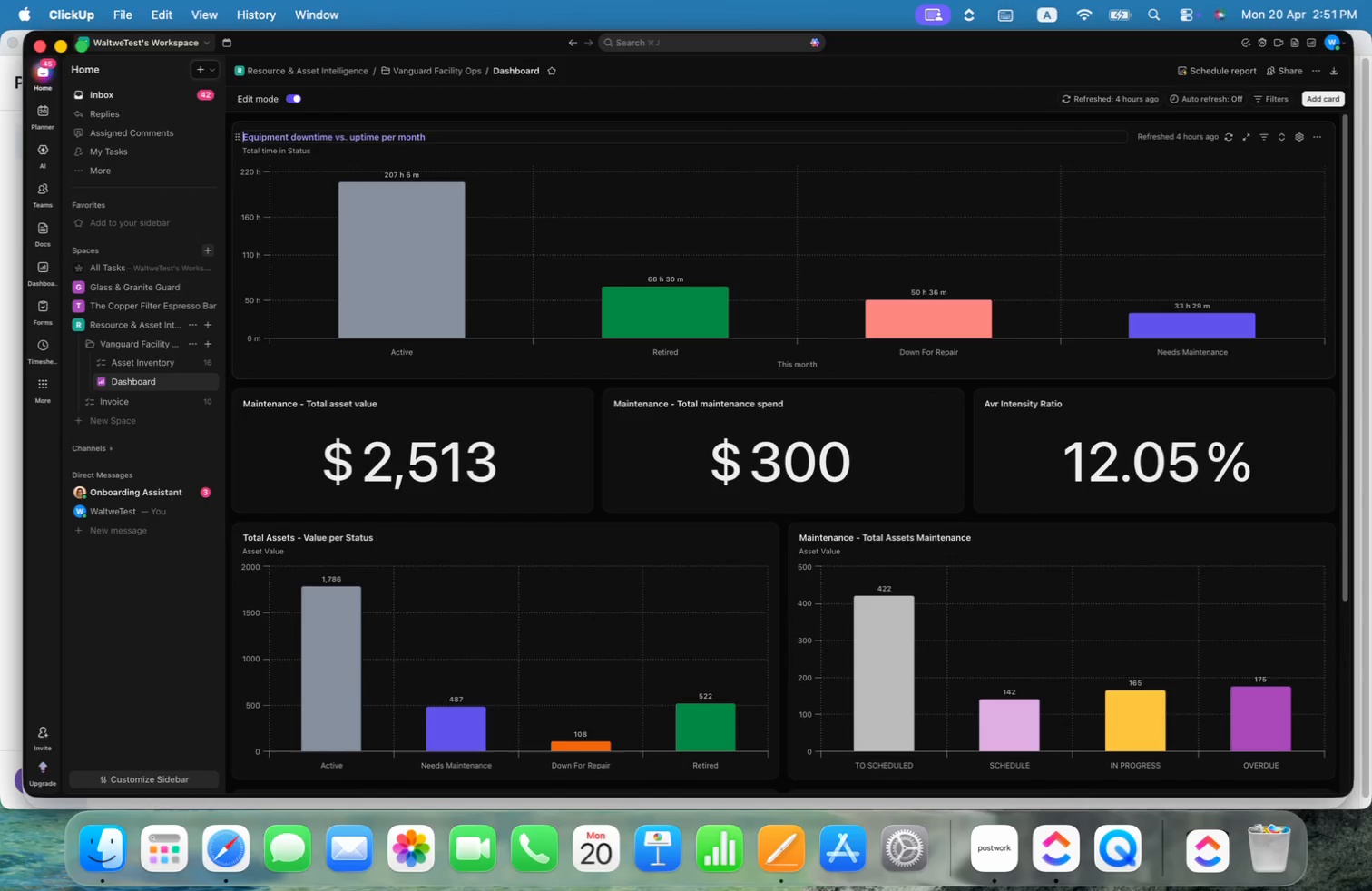 
key(ArrowRight)
 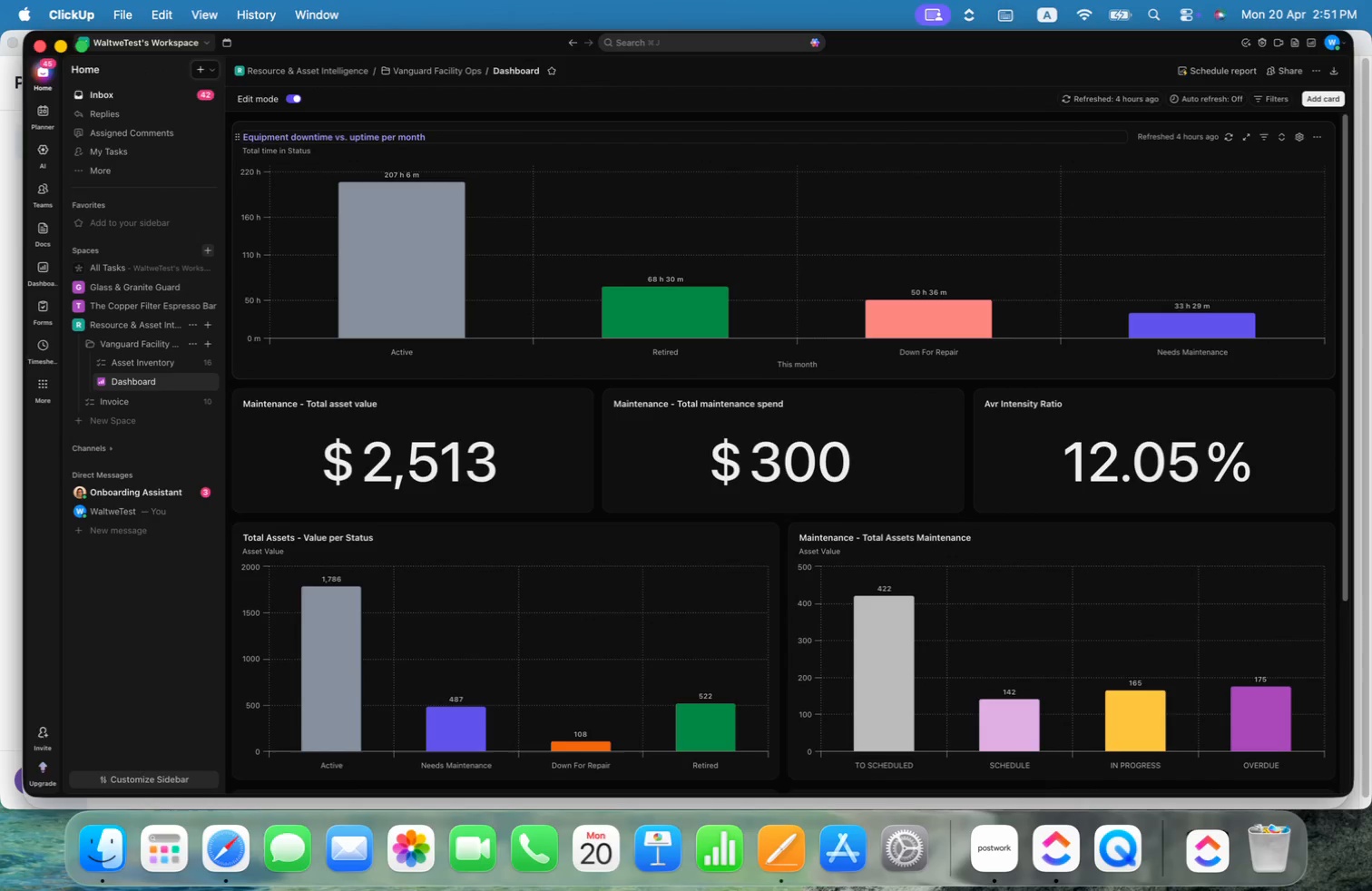 
key(Alt+OptionLeft)
 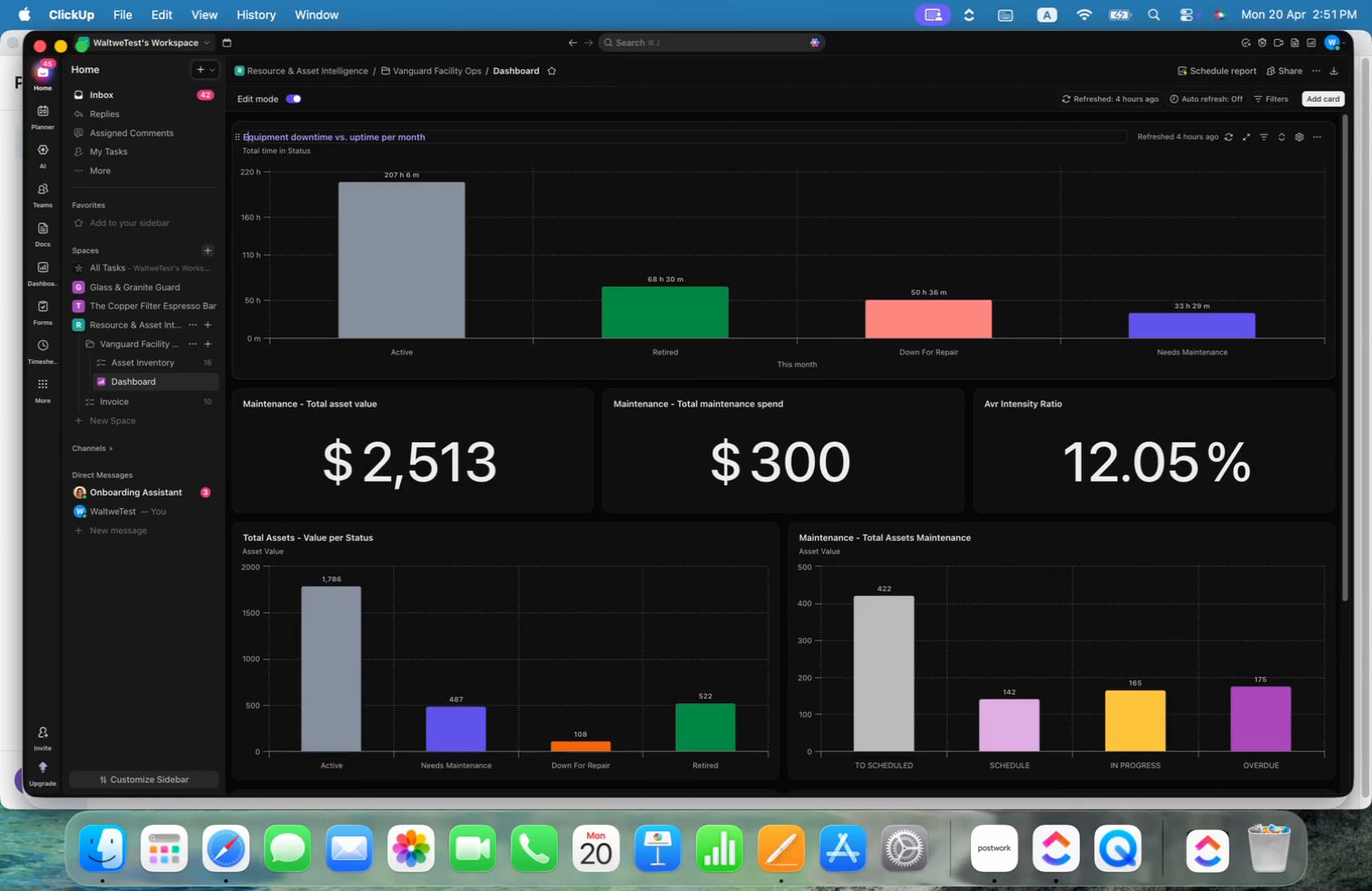 
hold_key(key=OptionLeft, duration=0.52)
 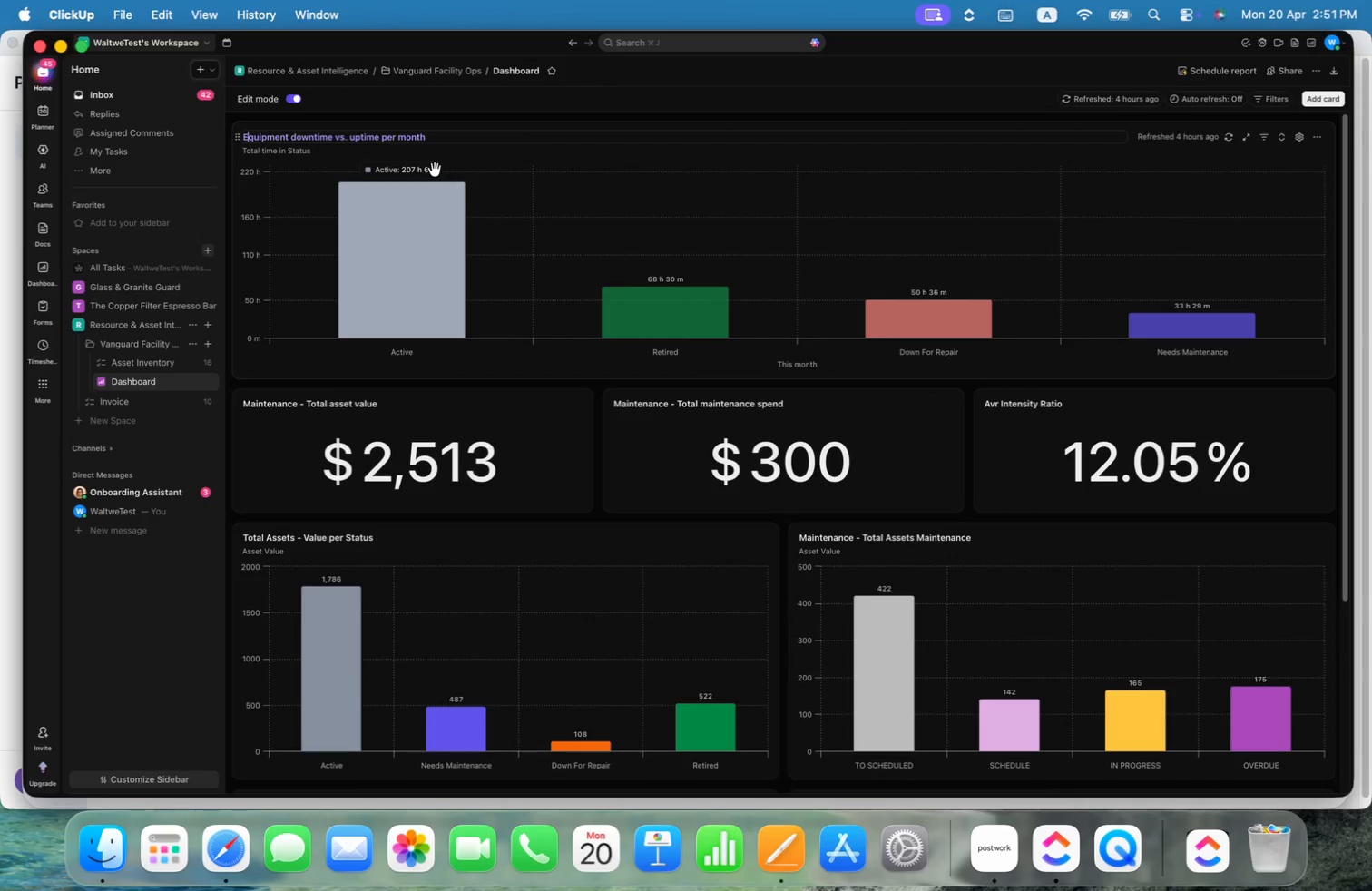 
key(Alt+ArrowRight)
 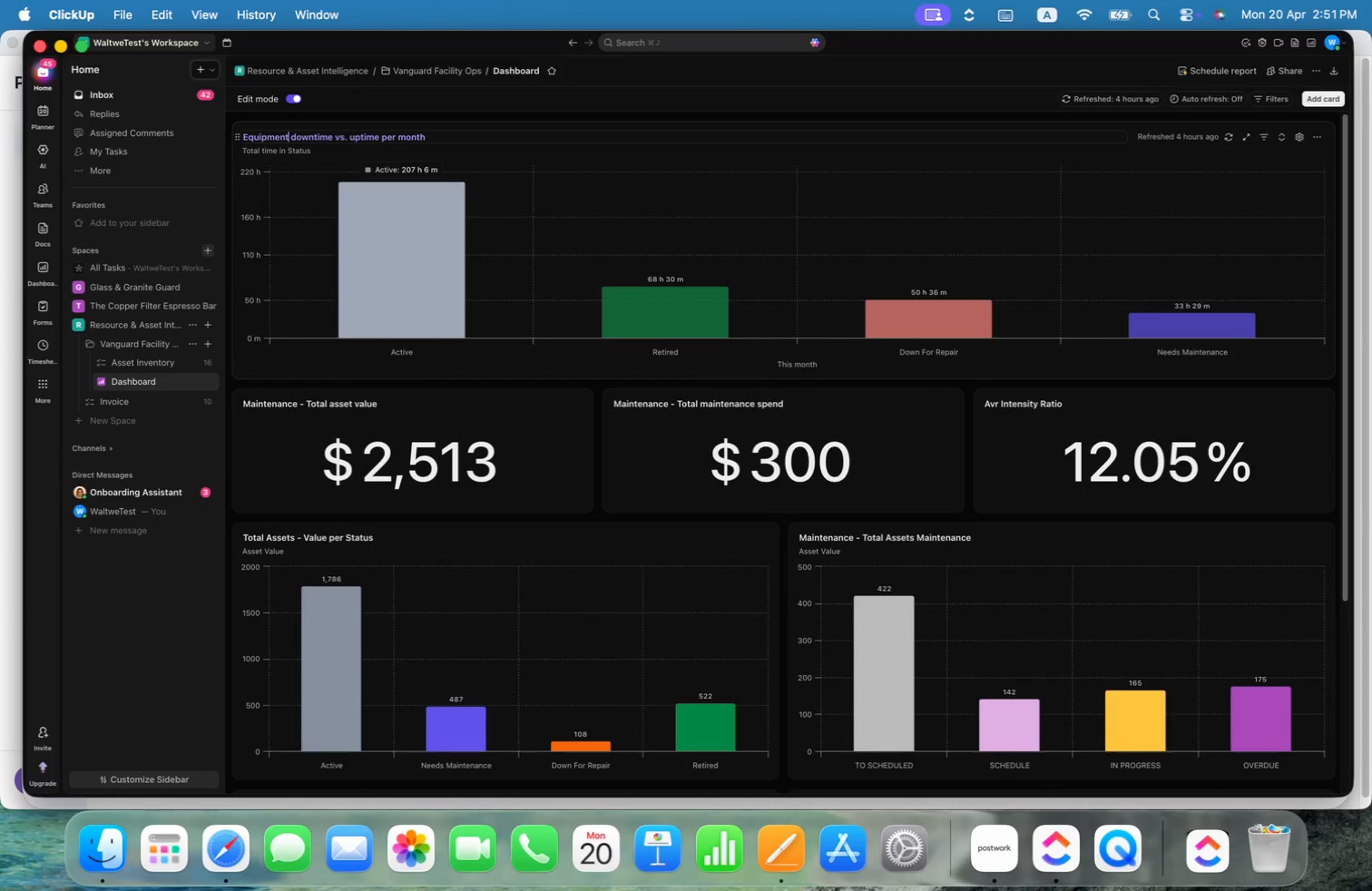 
type( Status - )
 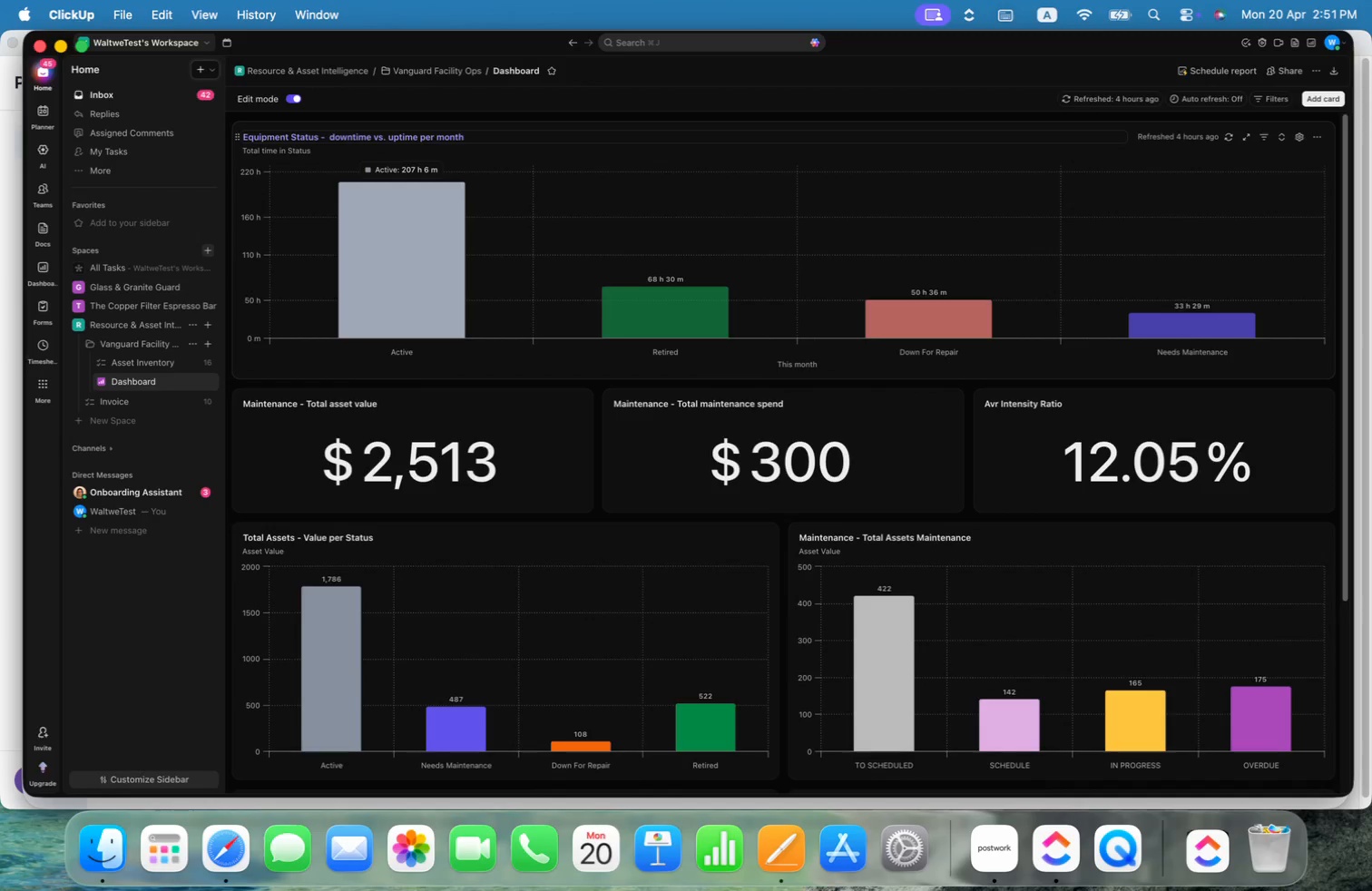 
key(Shift+ArrowRight)
 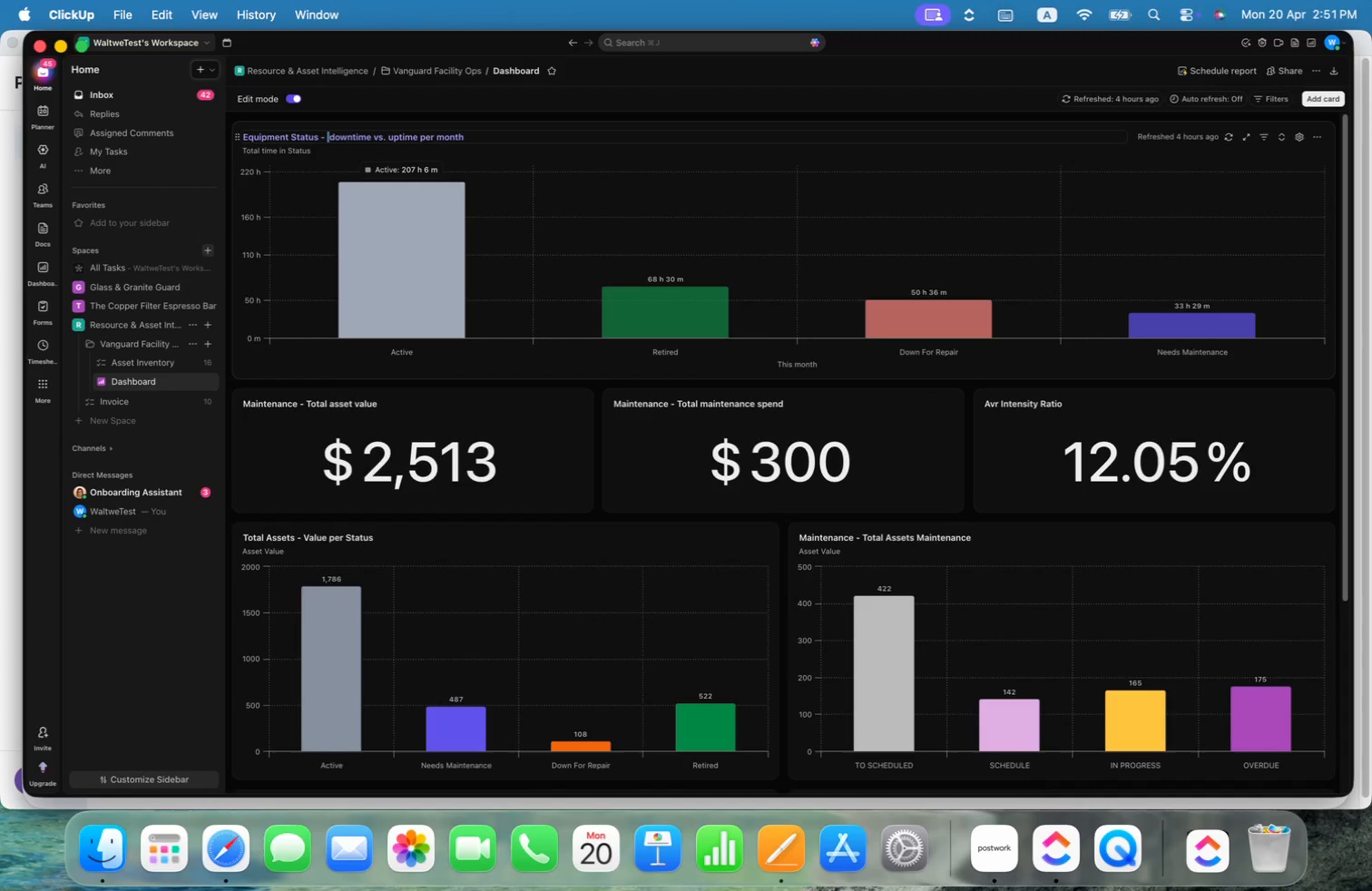 
key(Shift+ArrowRight)
 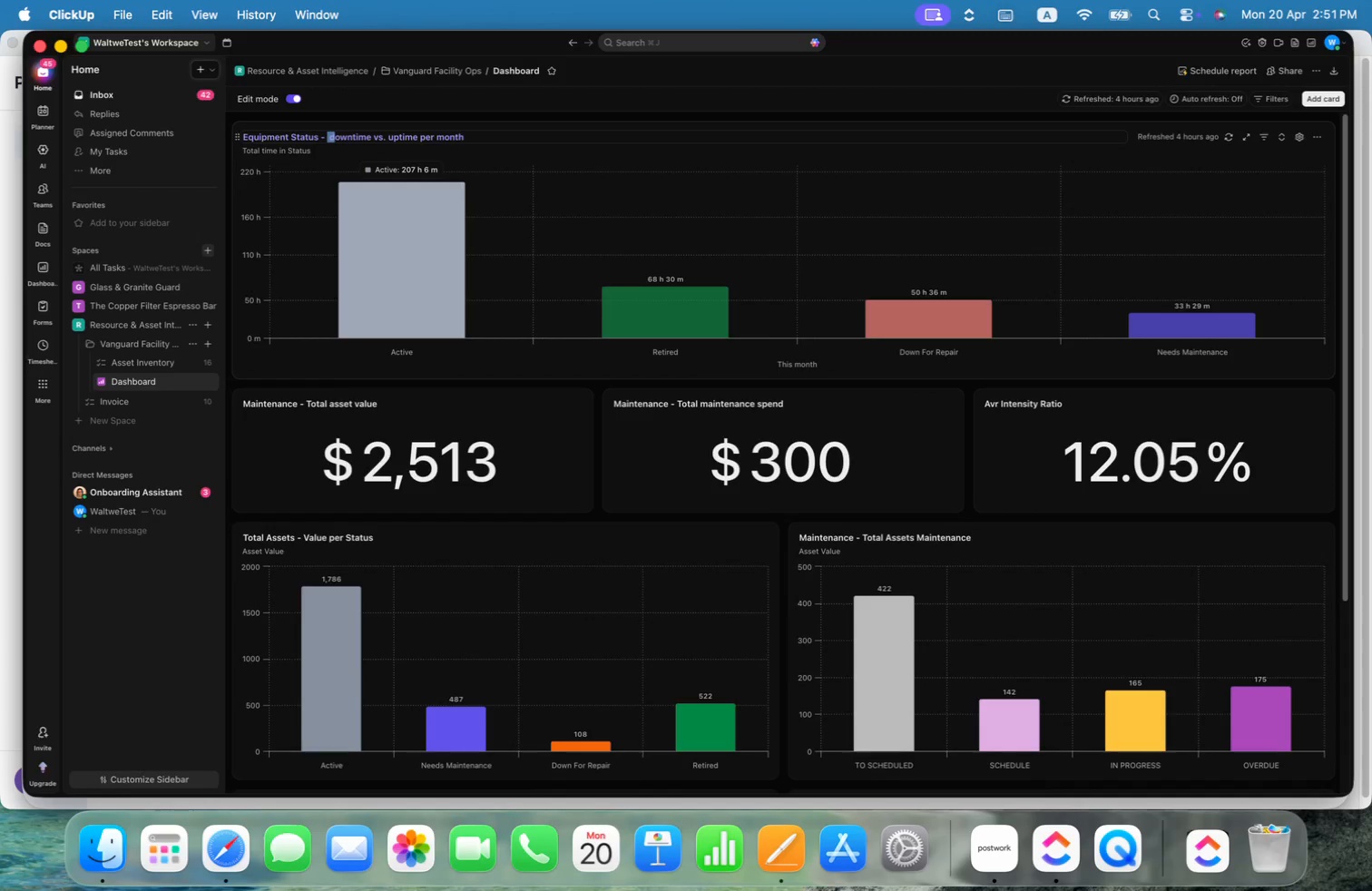 
key(Shift+D)
 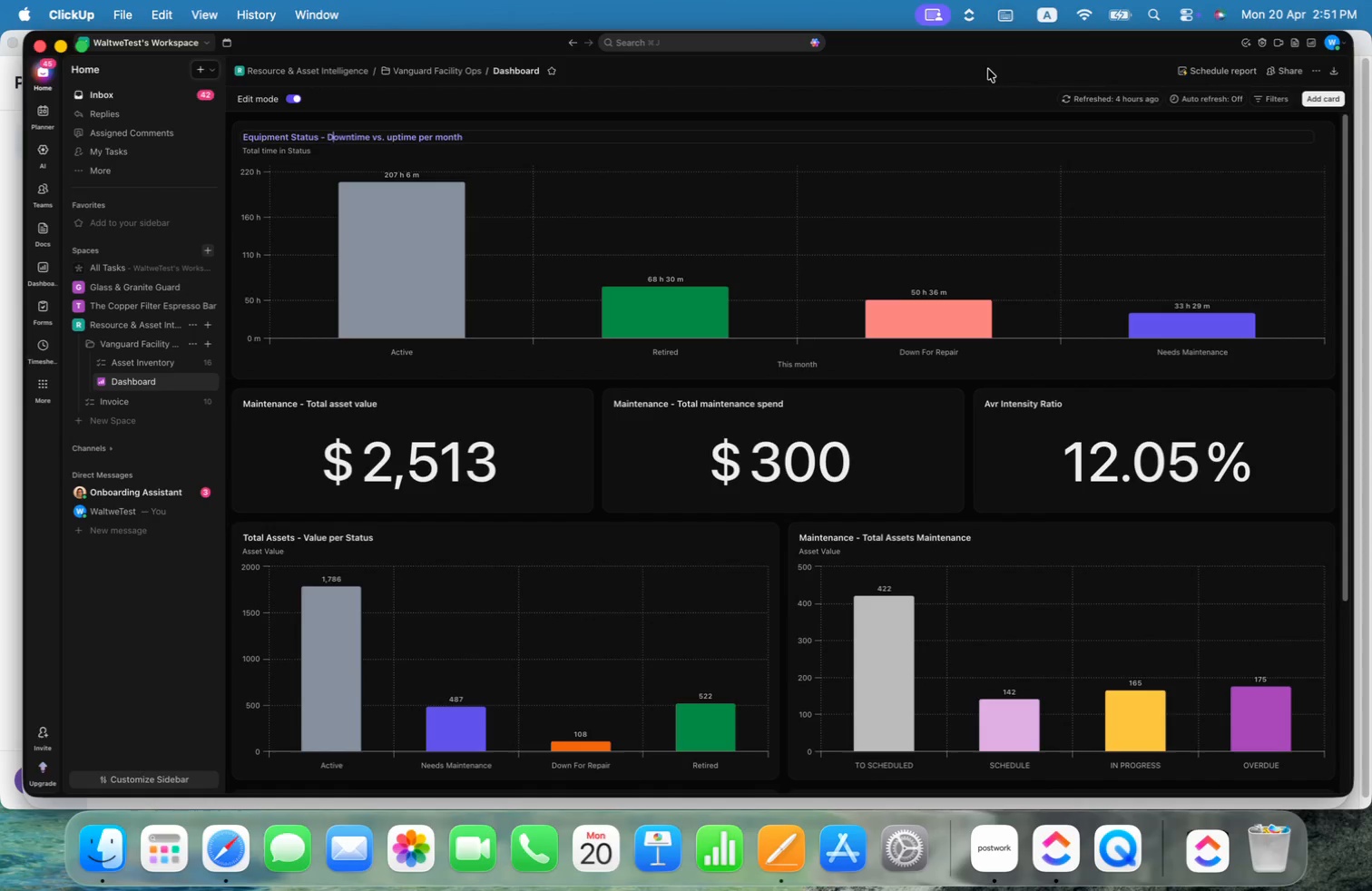 
left_click([1015, 47])
 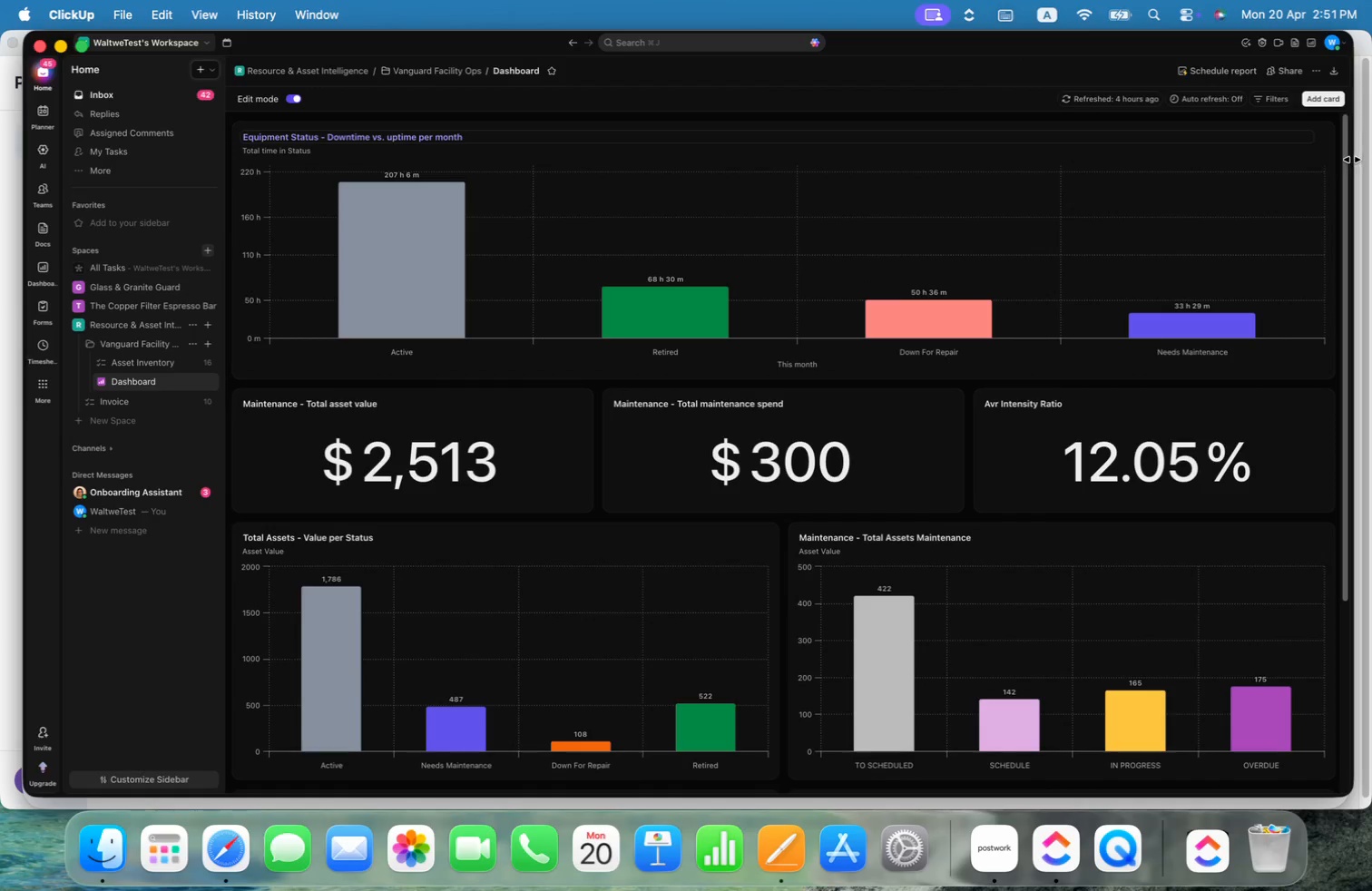 
left_click([1348, 162])
 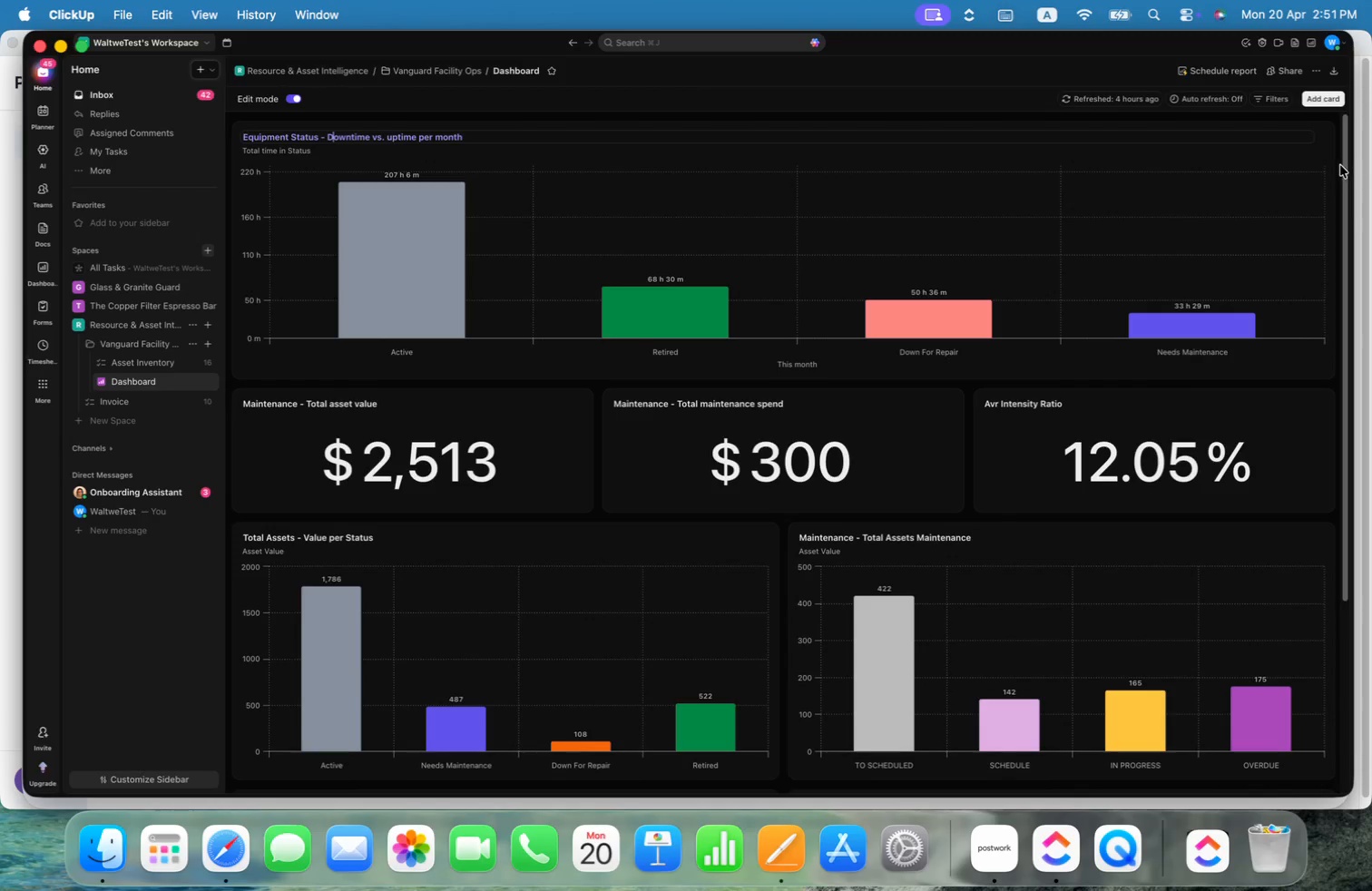 
left_click_drag(start_coordinate=[1349, 153], to_coordinate=[1301, 0])
 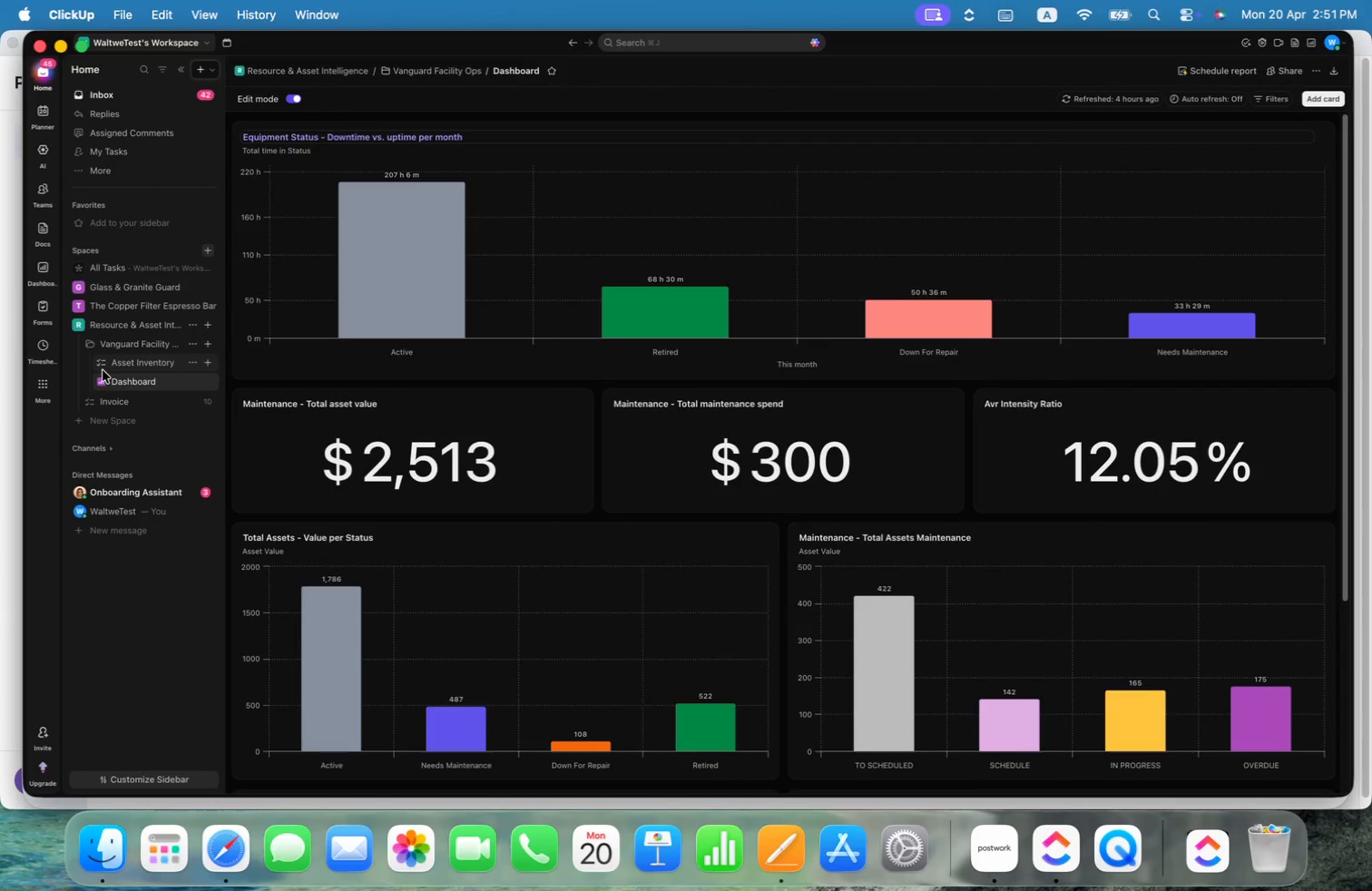 
left_click([134, 369])
 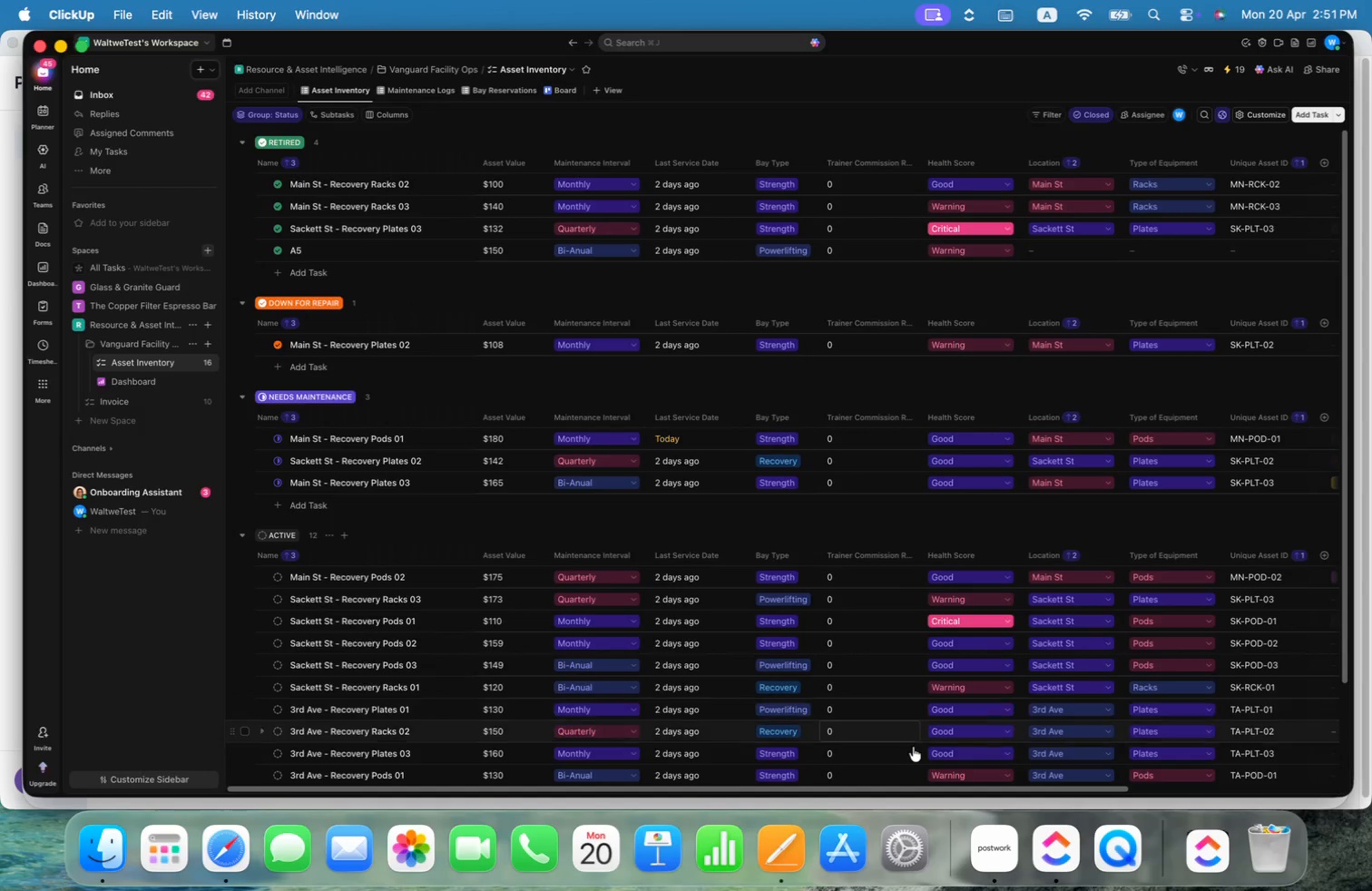 
left_click_drag(start_coordinate=[908, 789], to_coordinate=[1219, 776])
 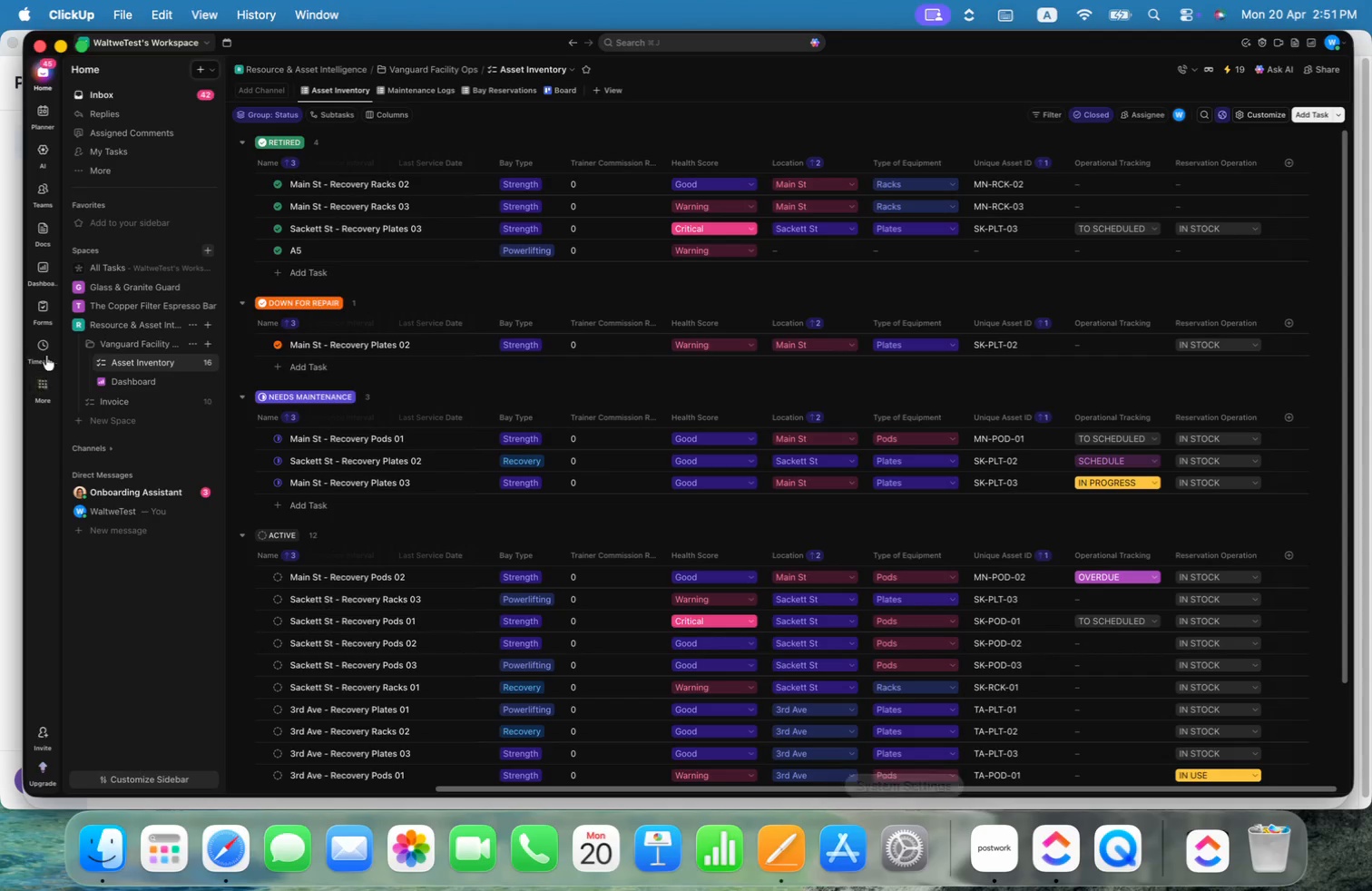 
left_click([490, 87])
 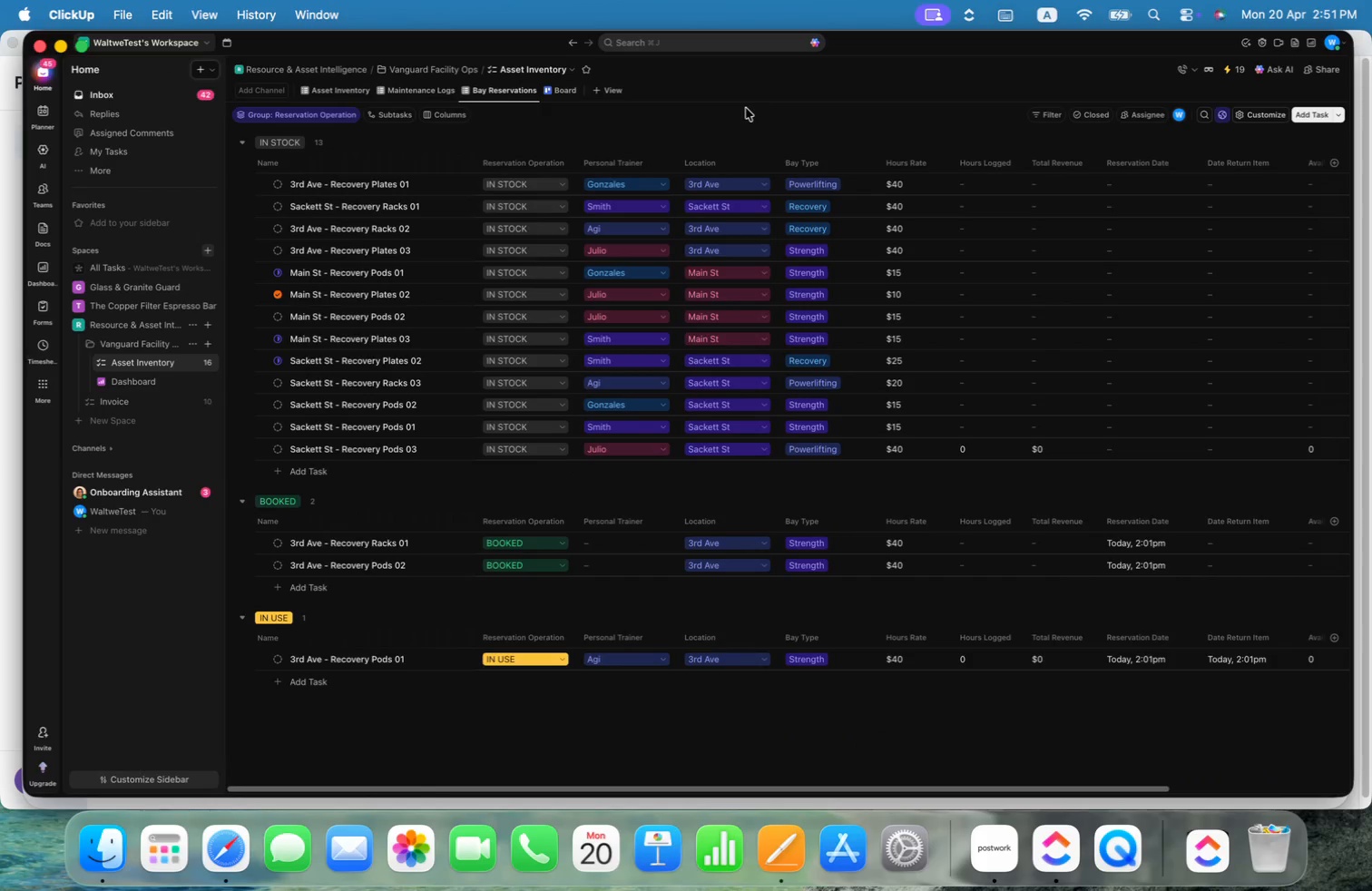 
wait(10.72)
 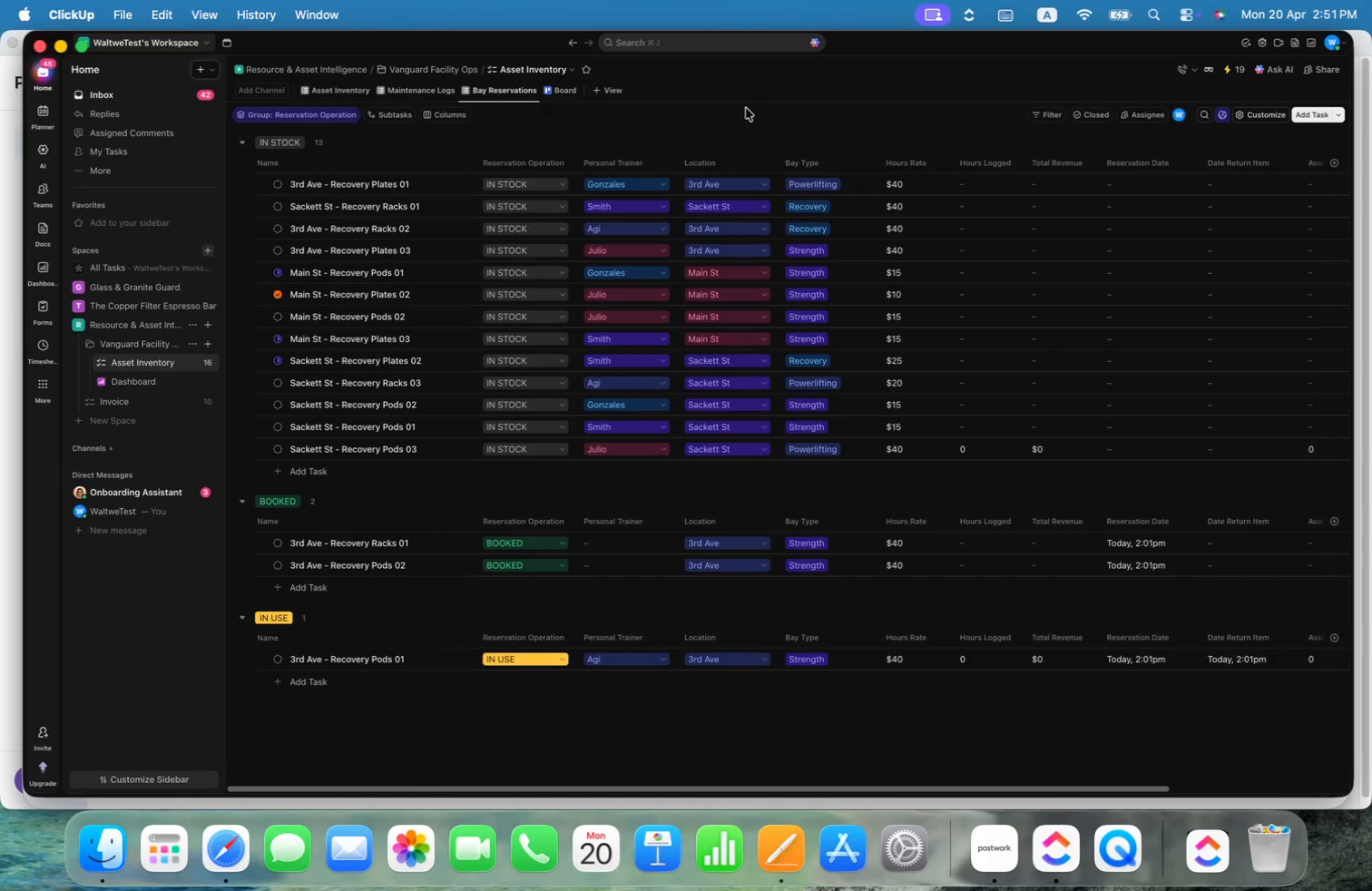 
left_click([261, 272])
 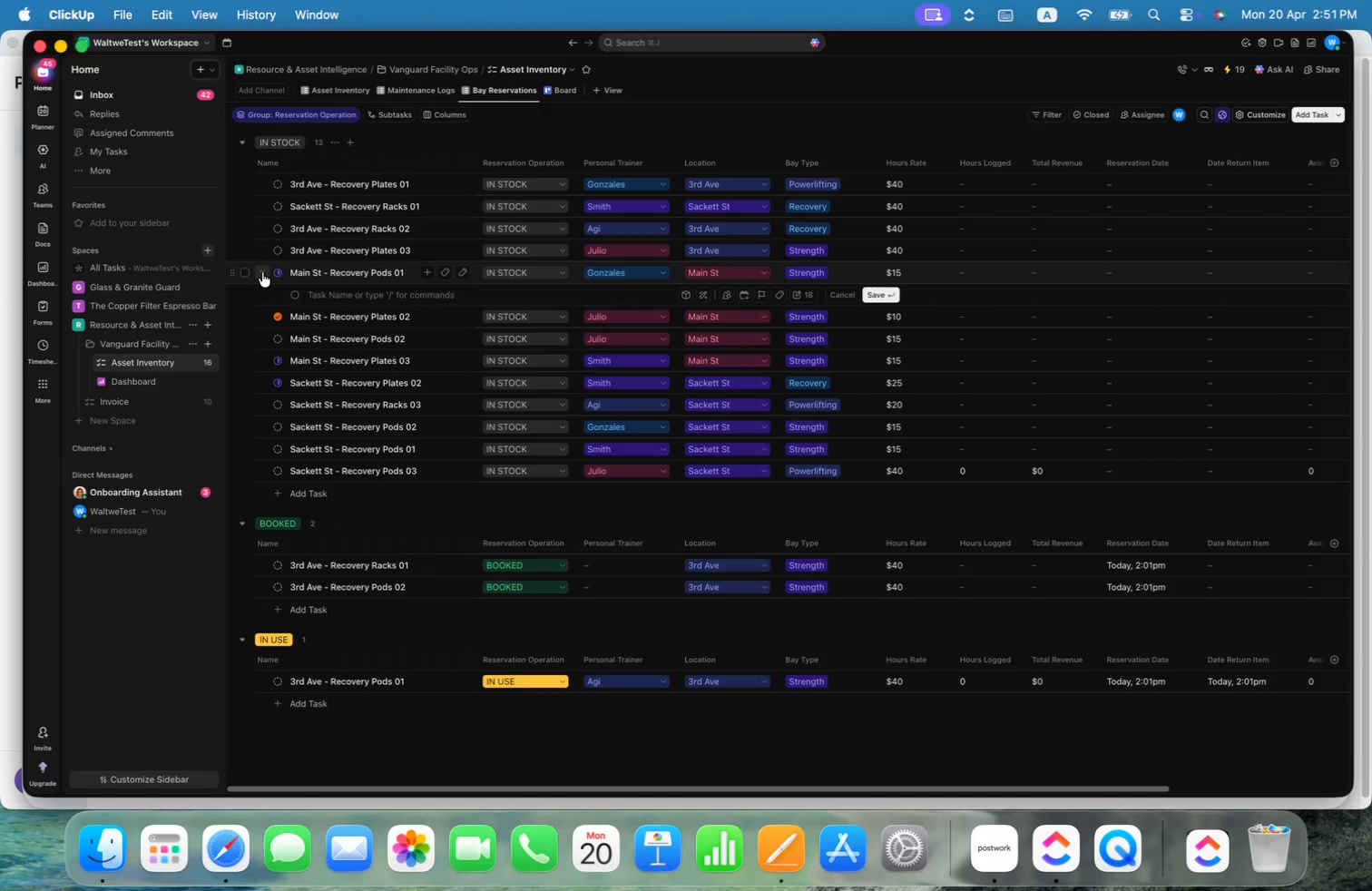 
left_click([262, 272])
 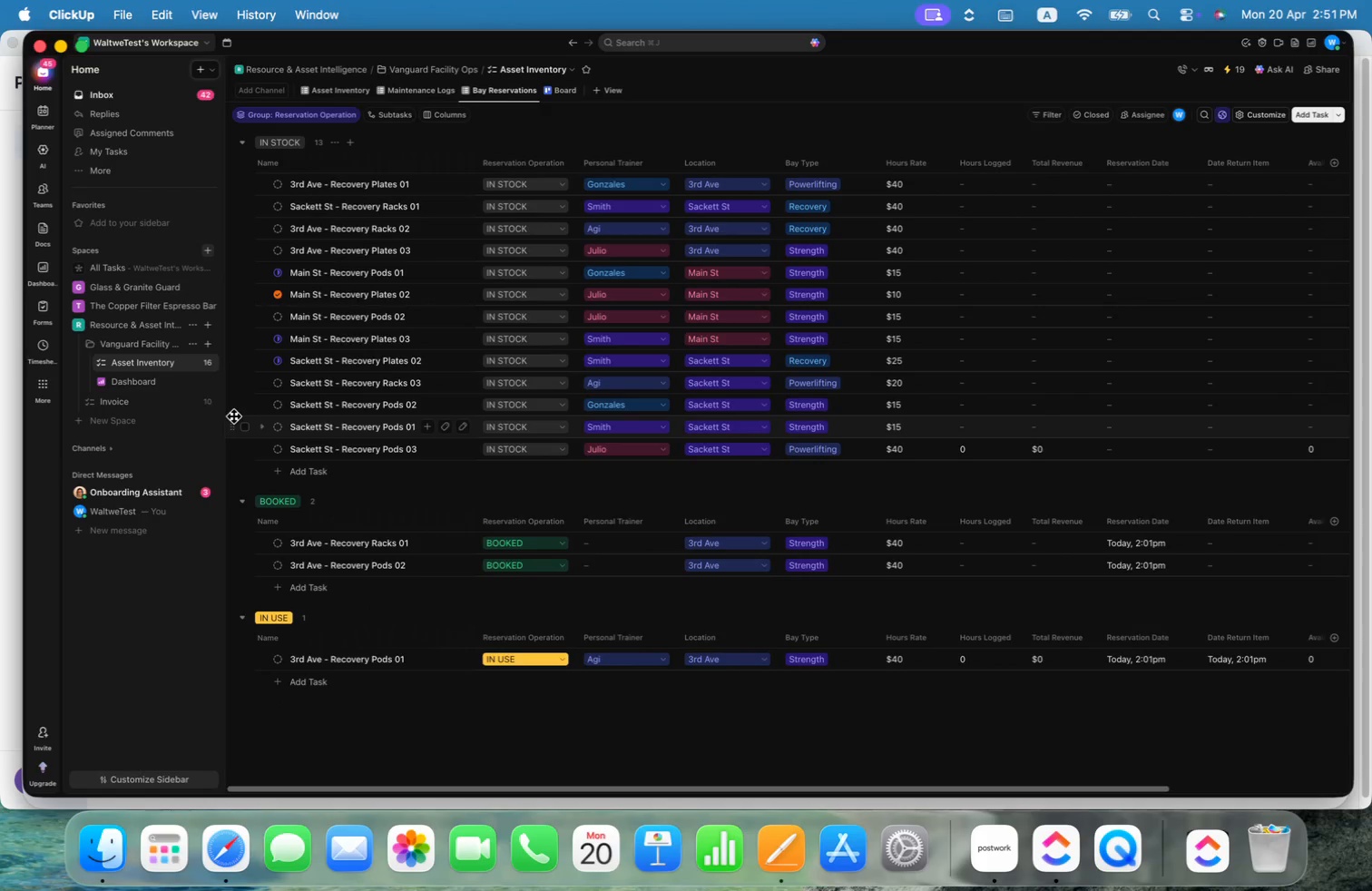 
mouse_move([306, 328])
 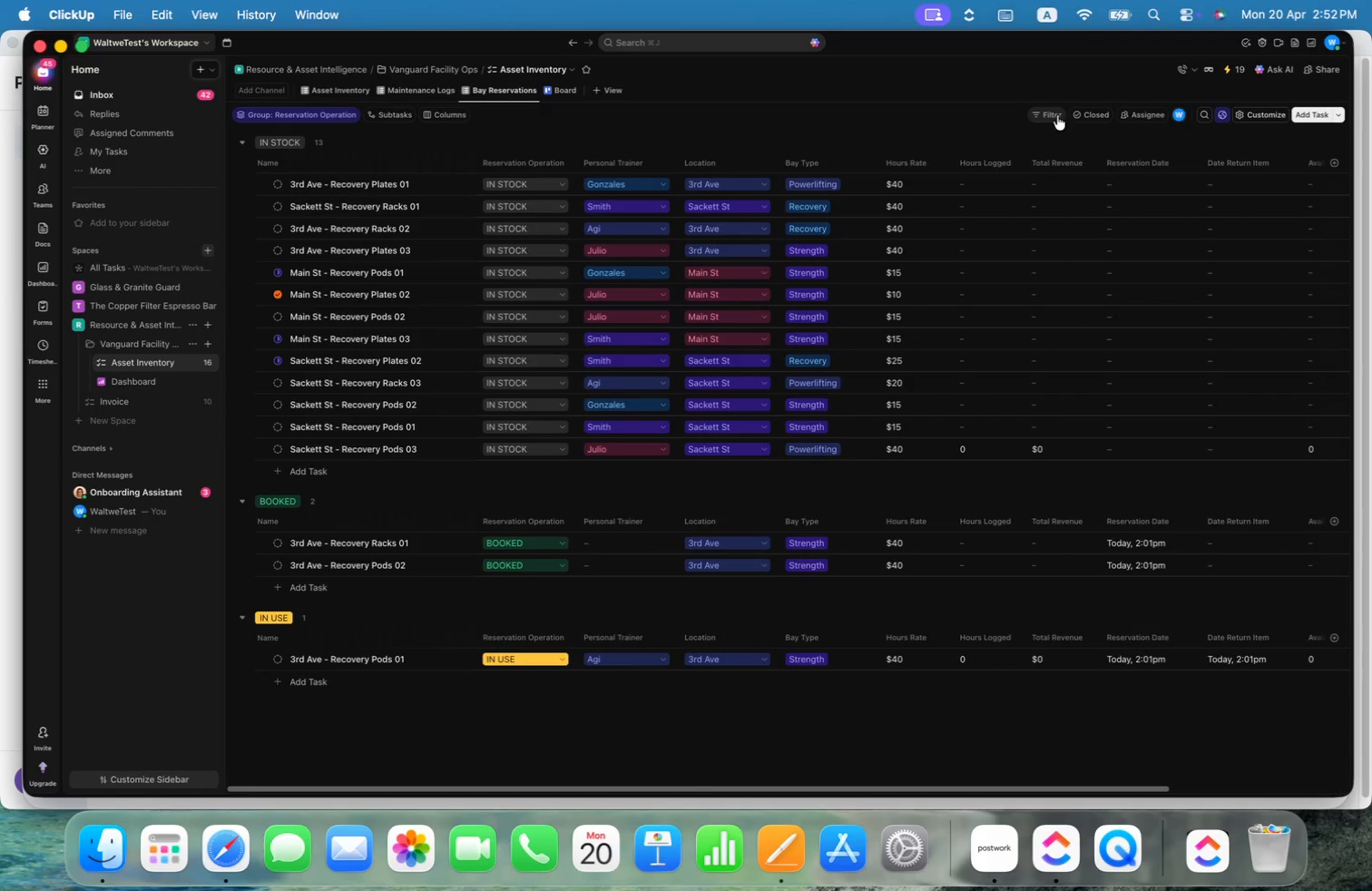 
left_click([1056, 114])
 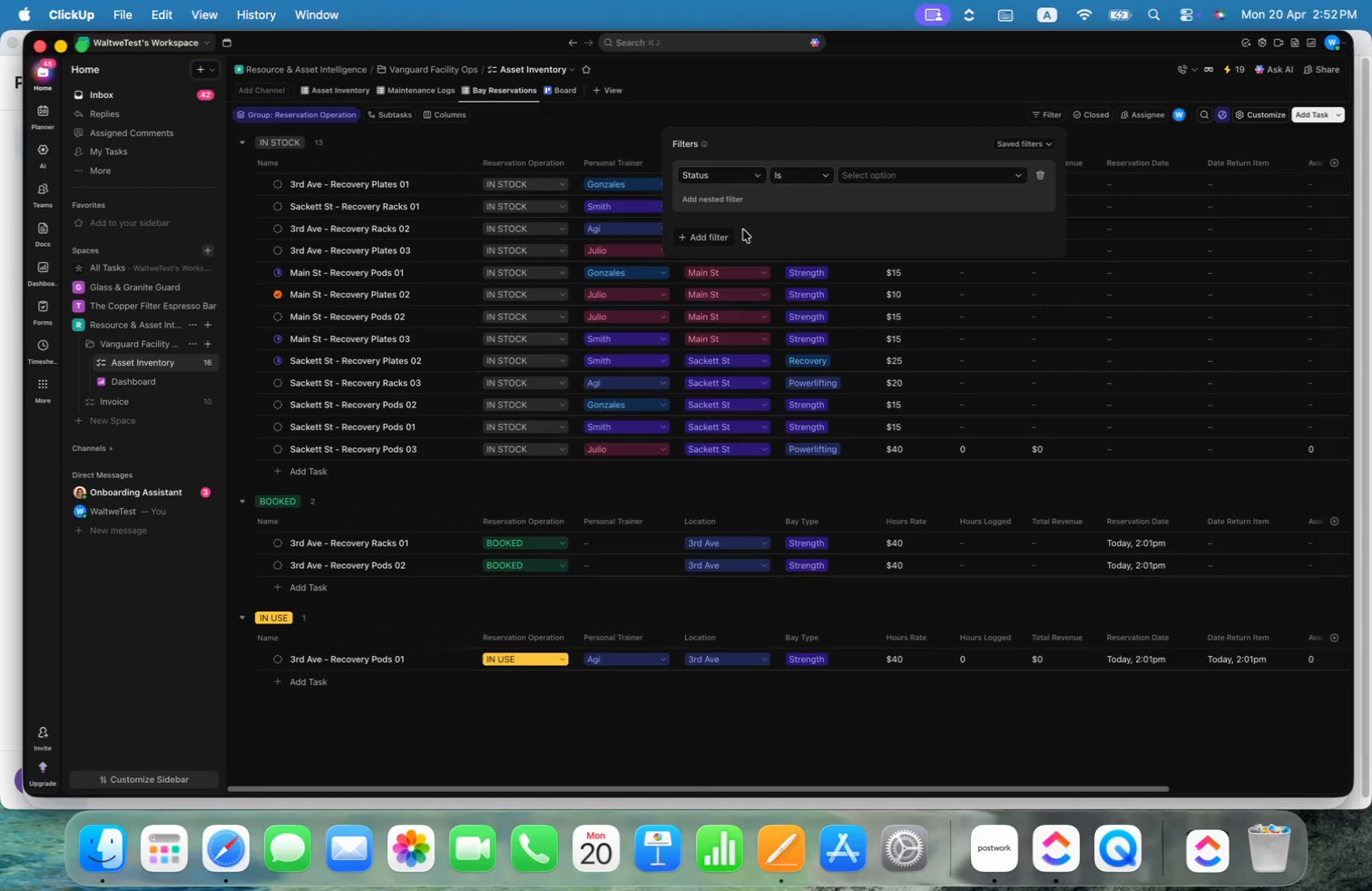 
left_click([914, 179])
 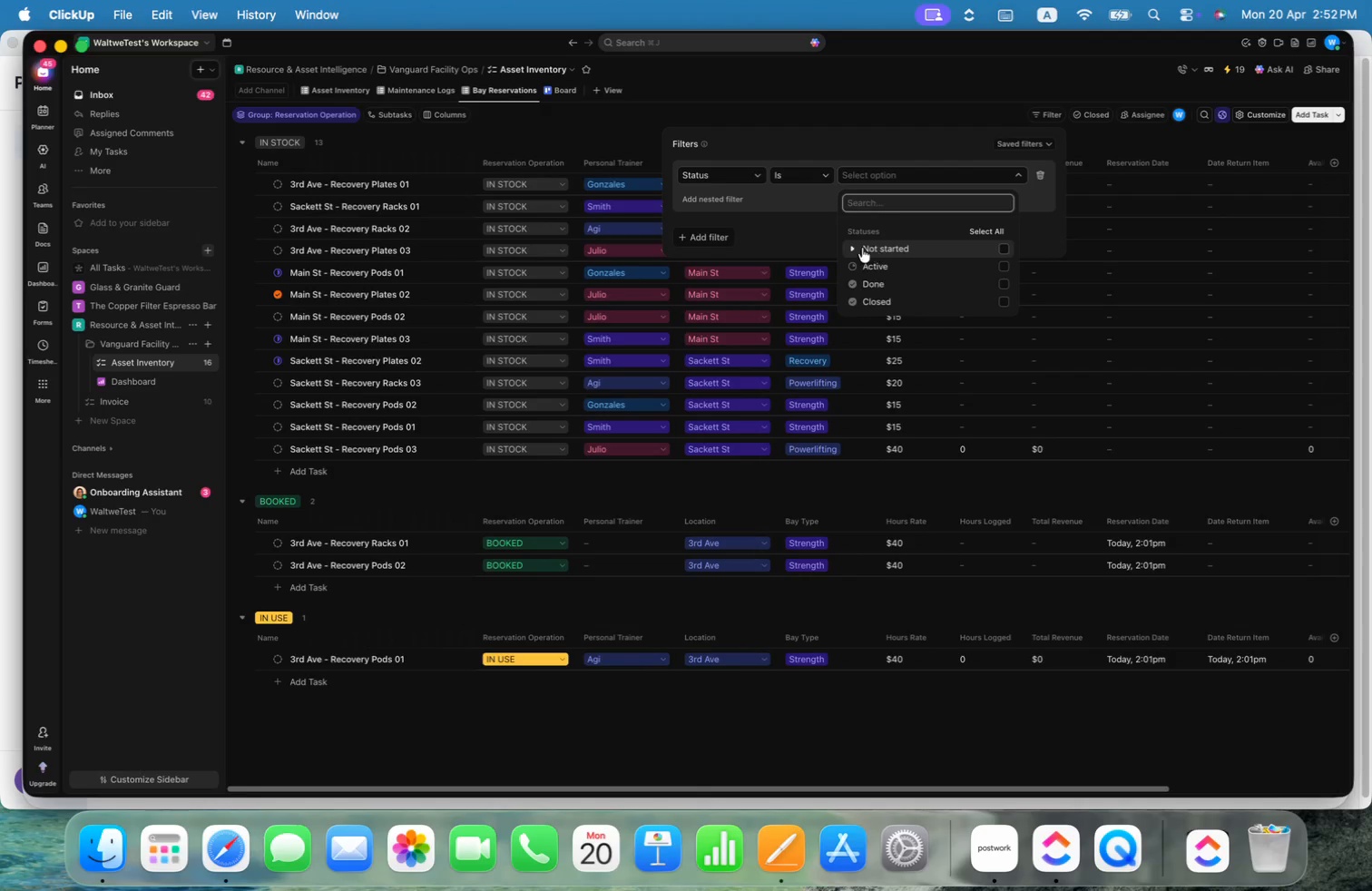 
left_click([849, 245])
 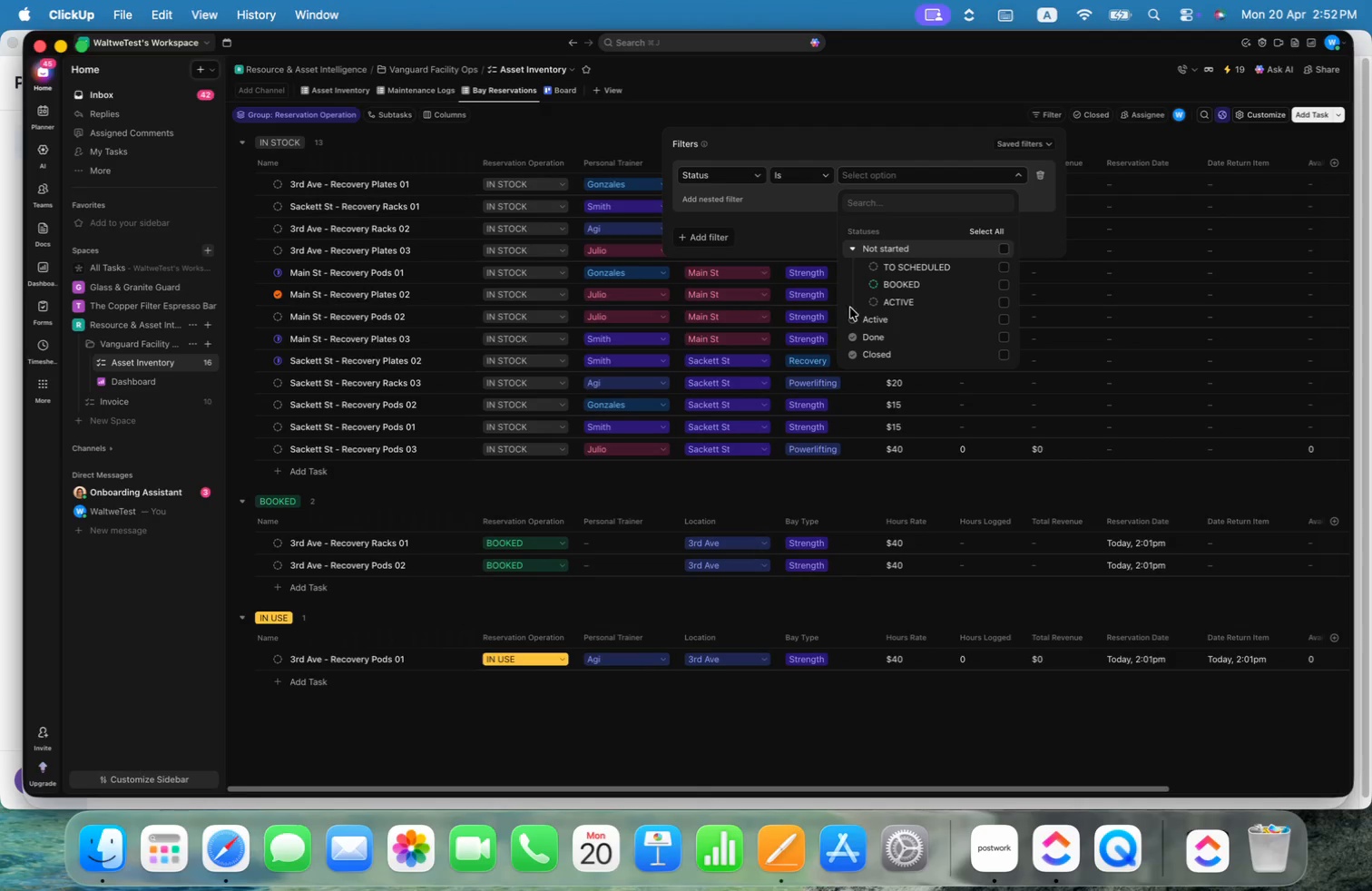 
left_click([851, 319])
 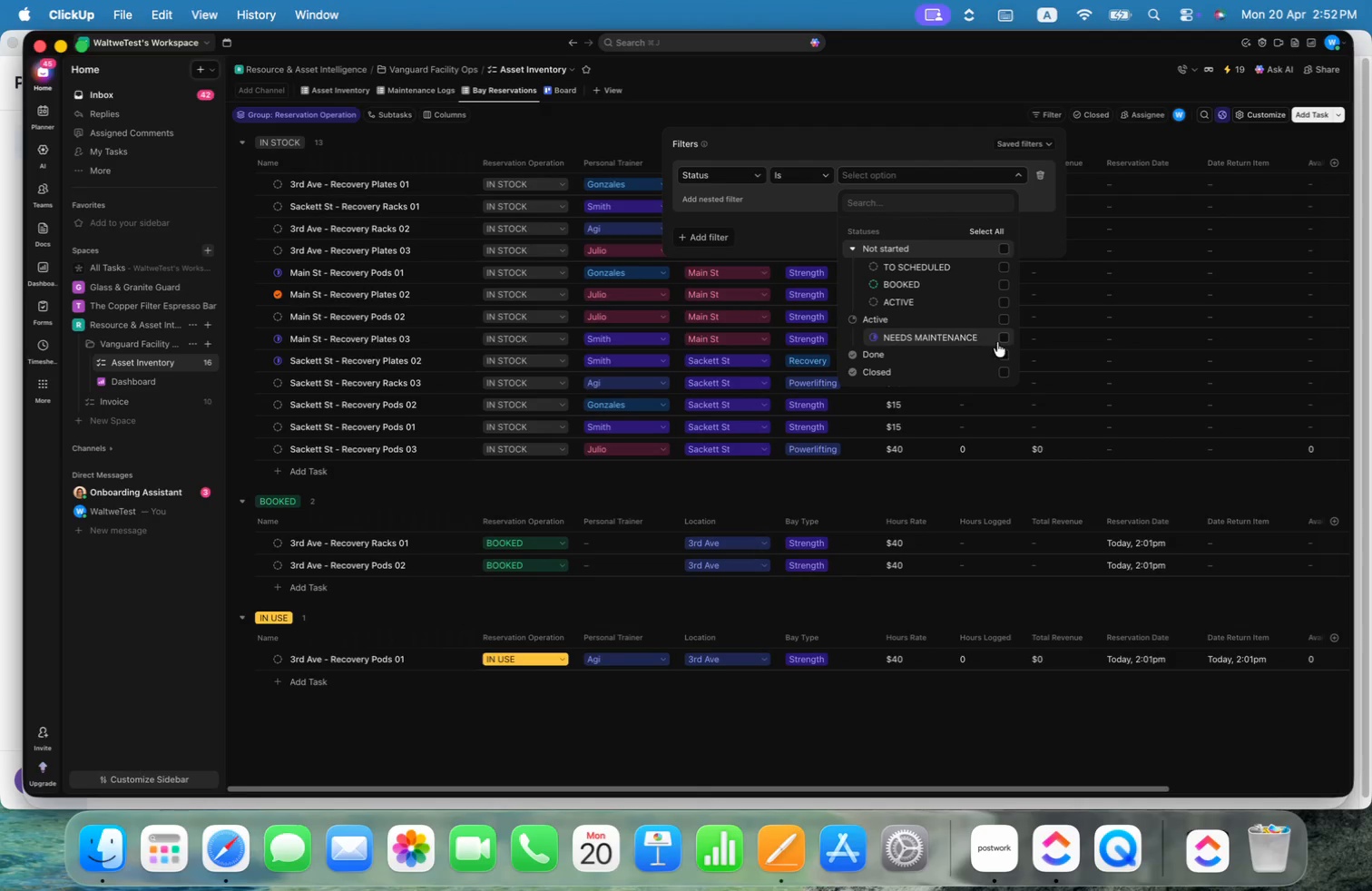 
left_click([1007, 339])
 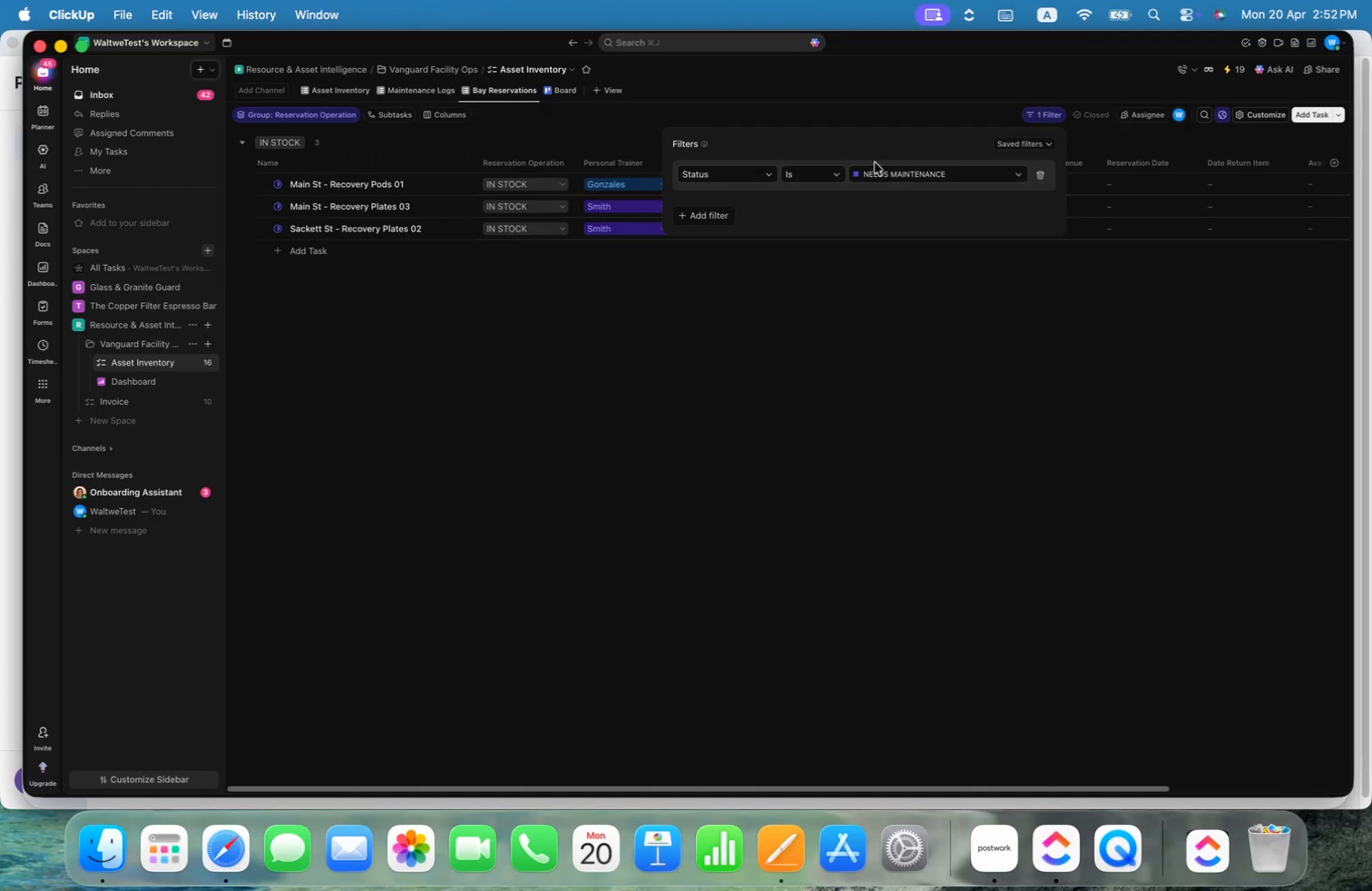 
left_click([827, 172])
 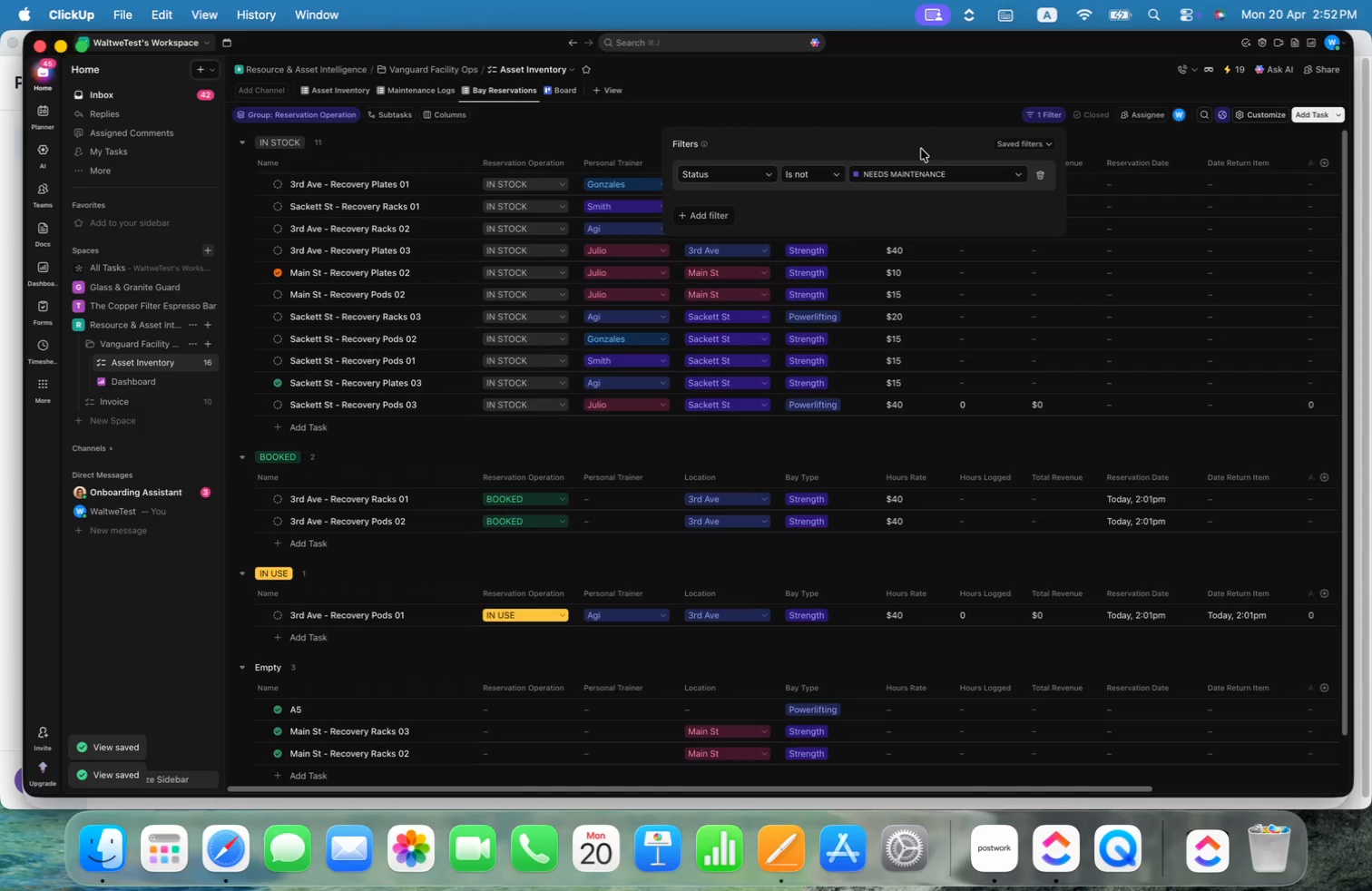 
left_click([826, 201])
 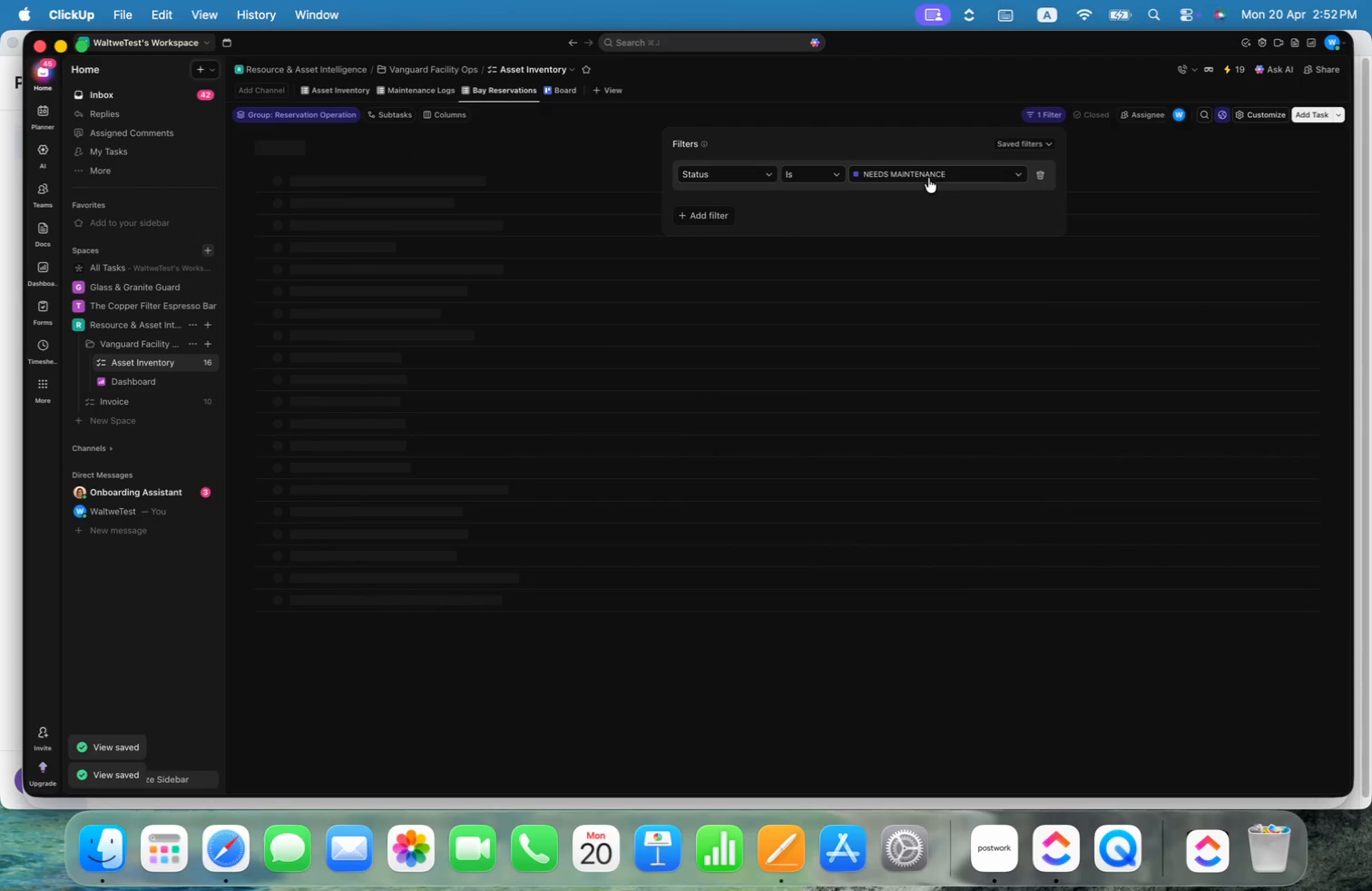 
left_click([953, 175])
 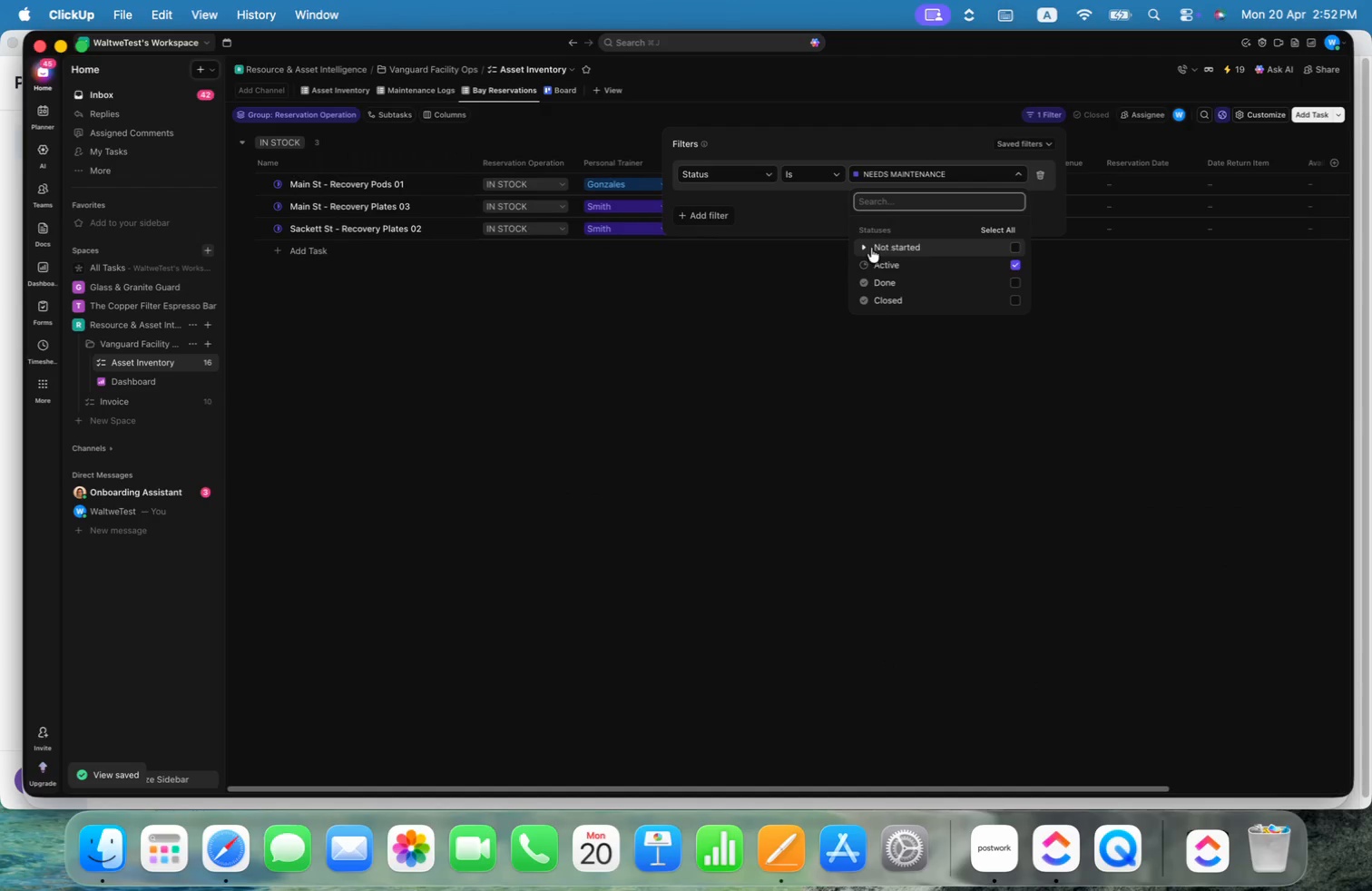 
left_click([861, 248])
 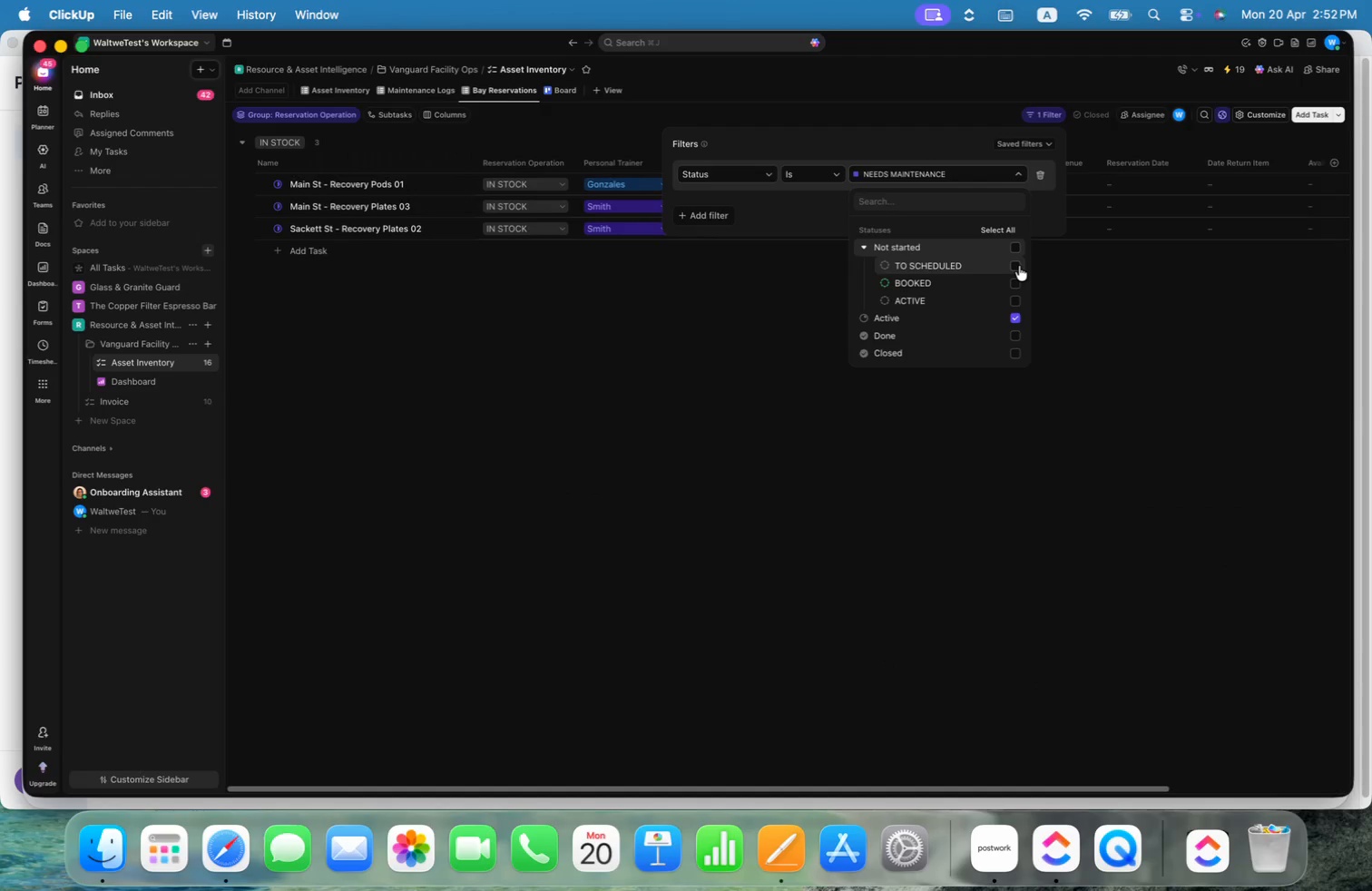 
left_click([1019, 266])
 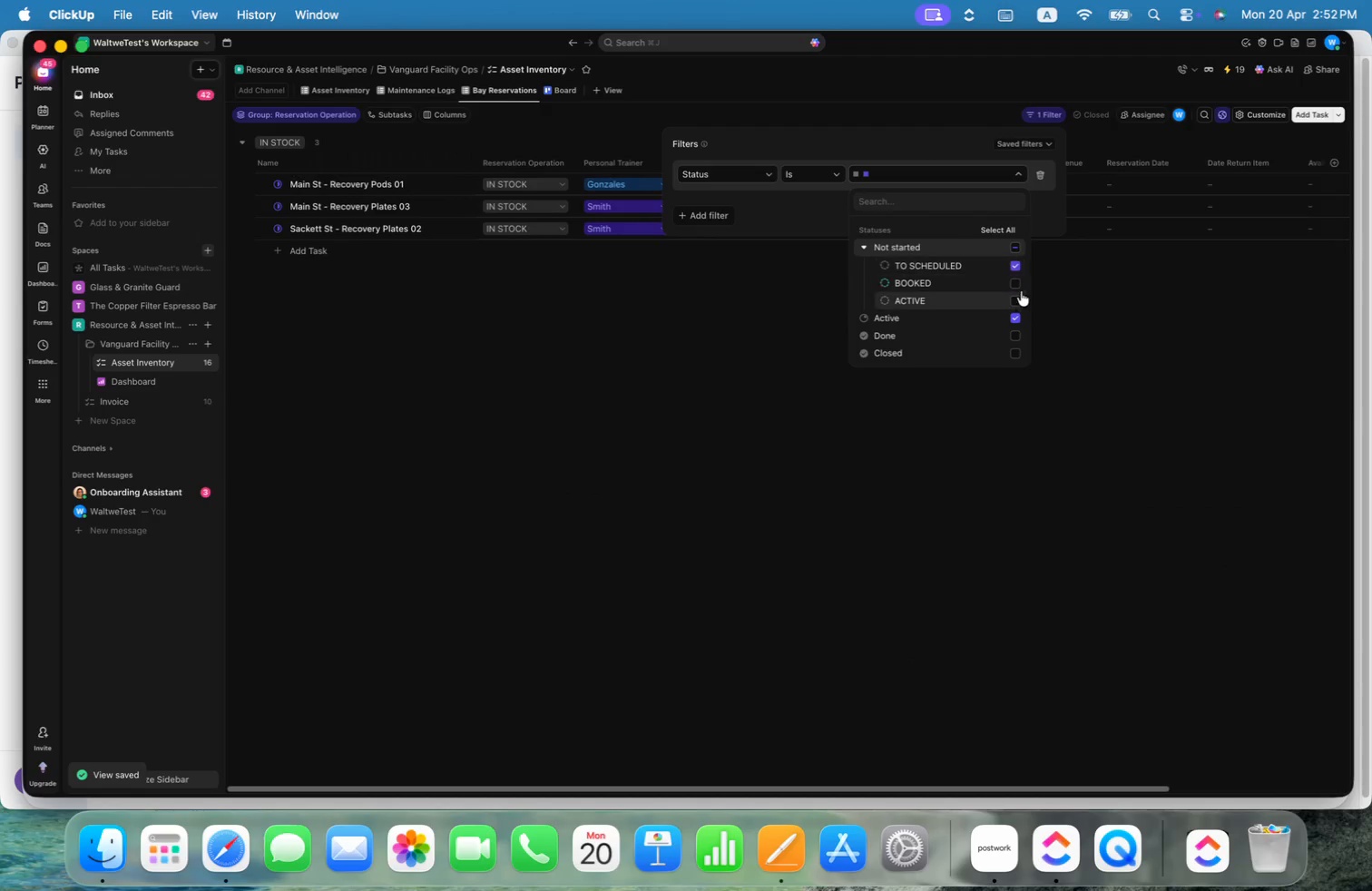 
left_click([1017, 299])
 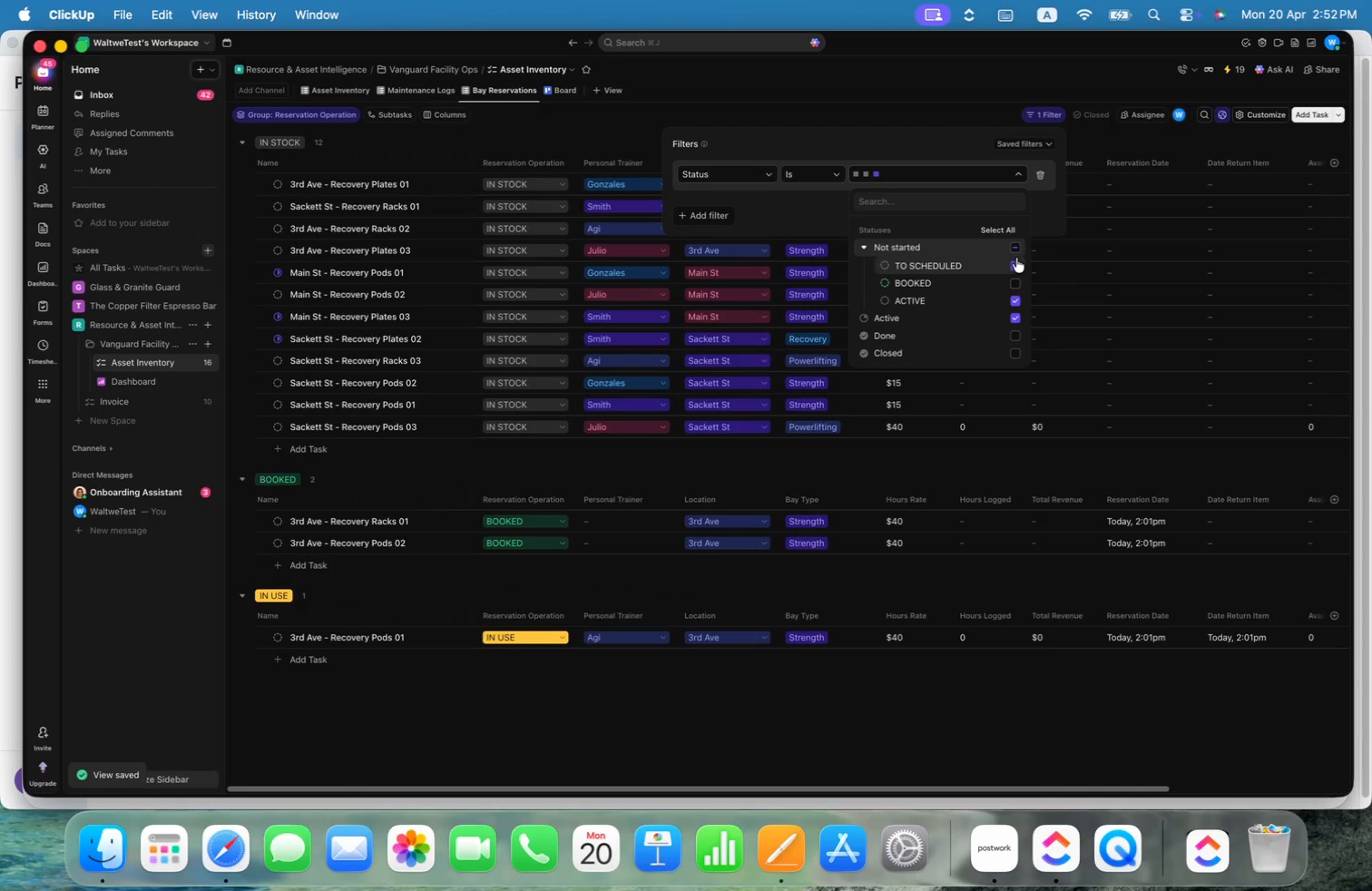 
left_click([1013, 247])
 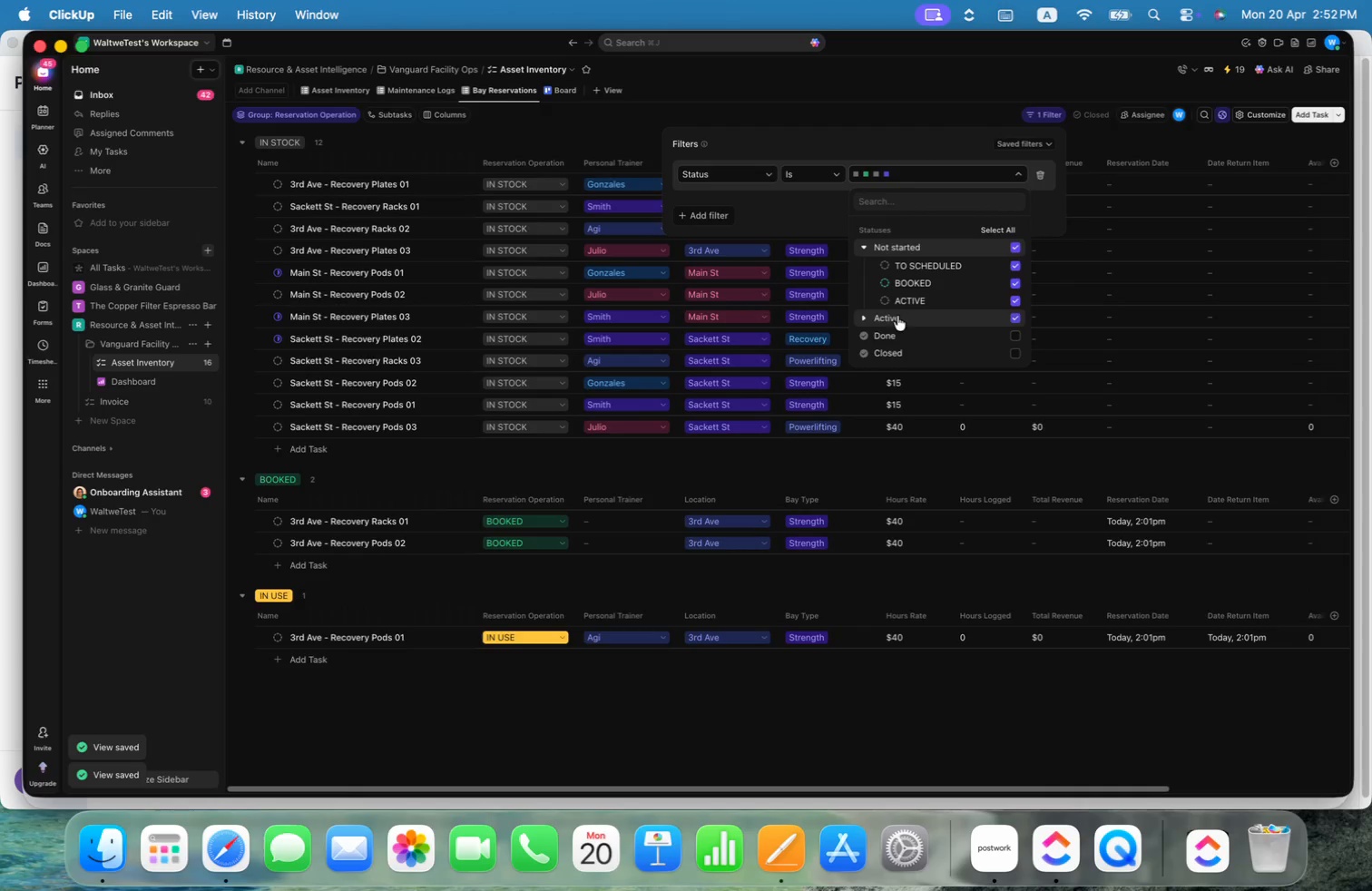 
left_click([863, 316])
 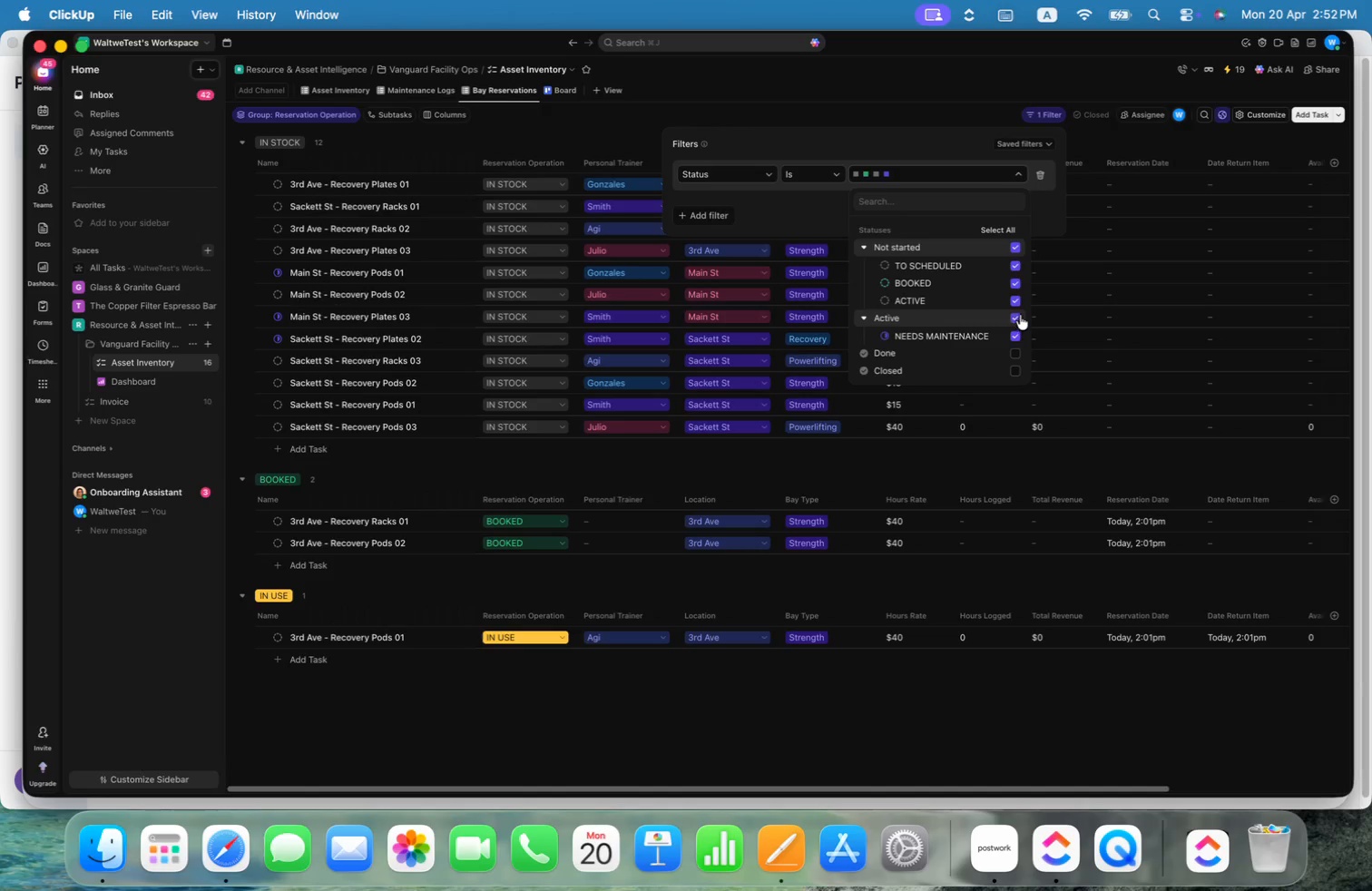 
left_click([1020, 315])
 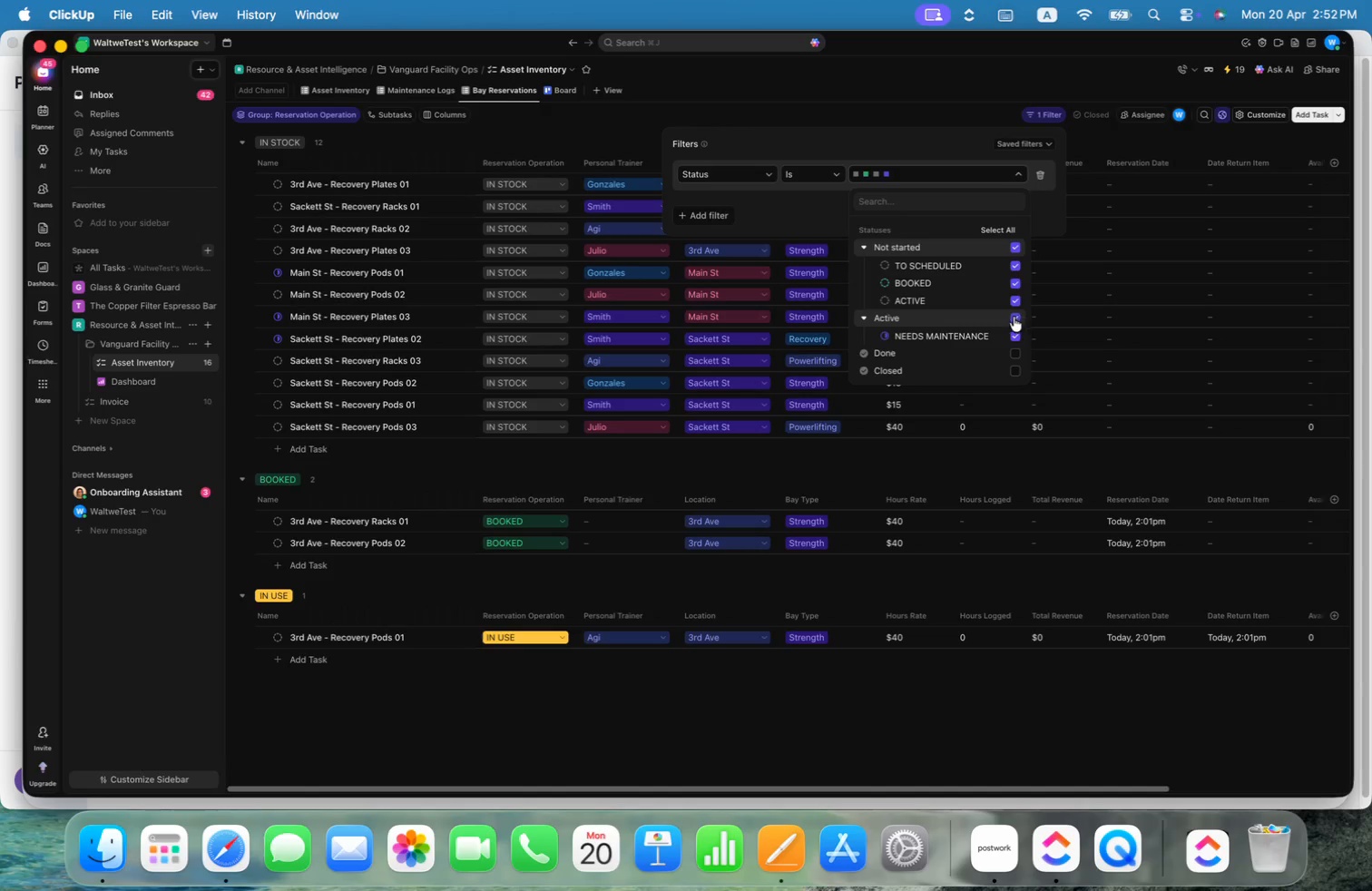 
left_click([1014, 317])
 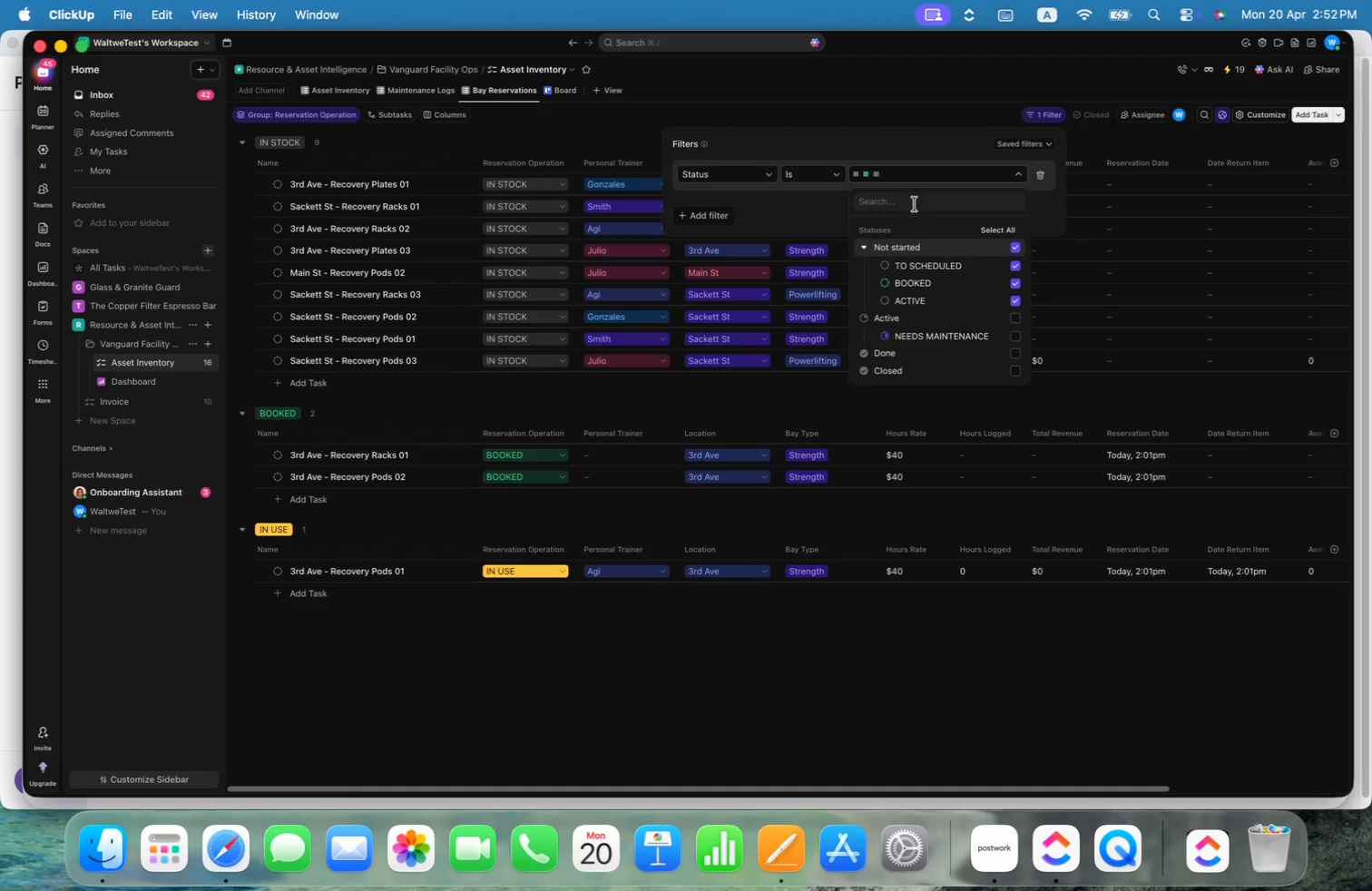 
left_click([862, 348])
 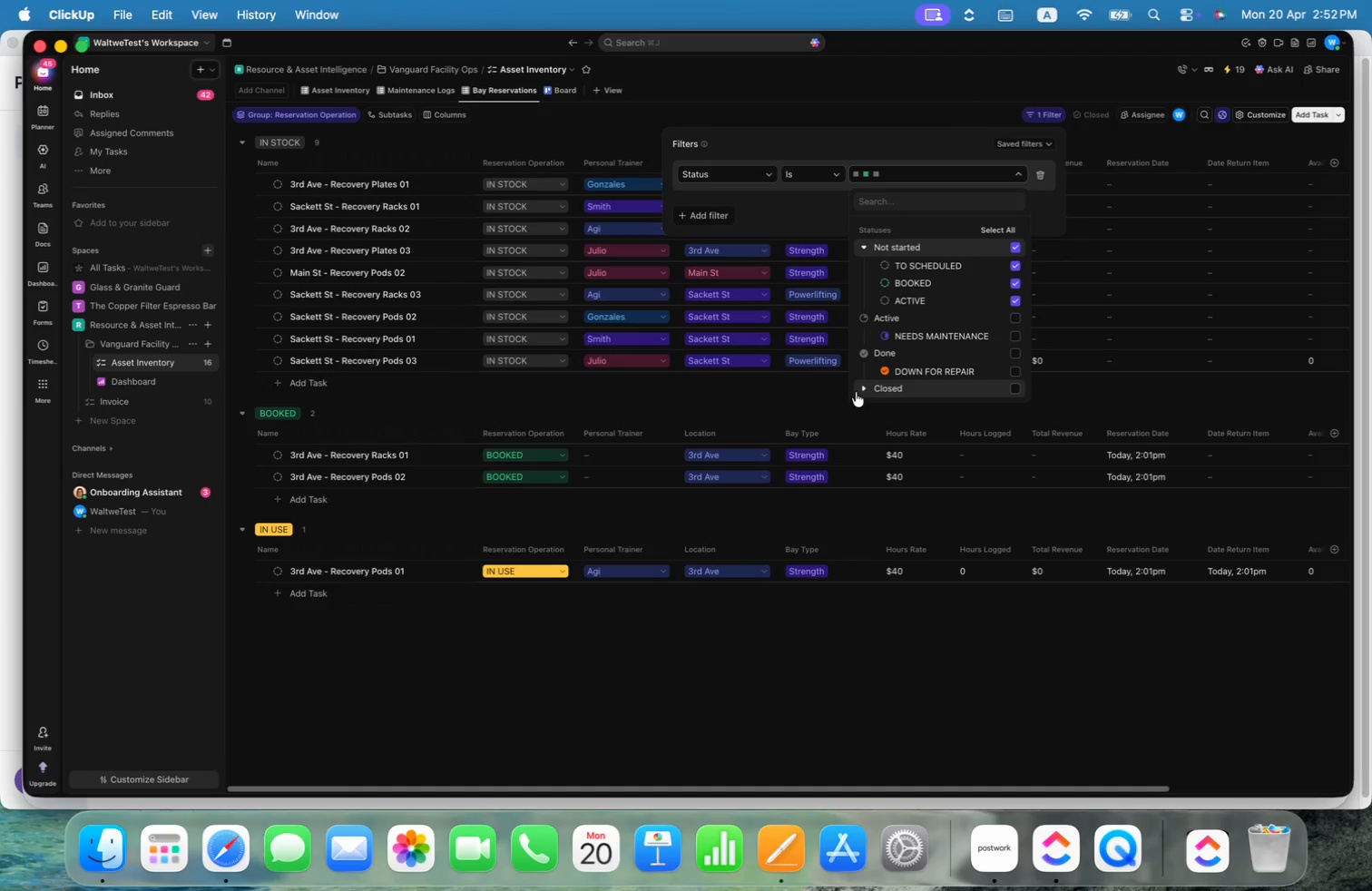 
left_click([869, 390])
 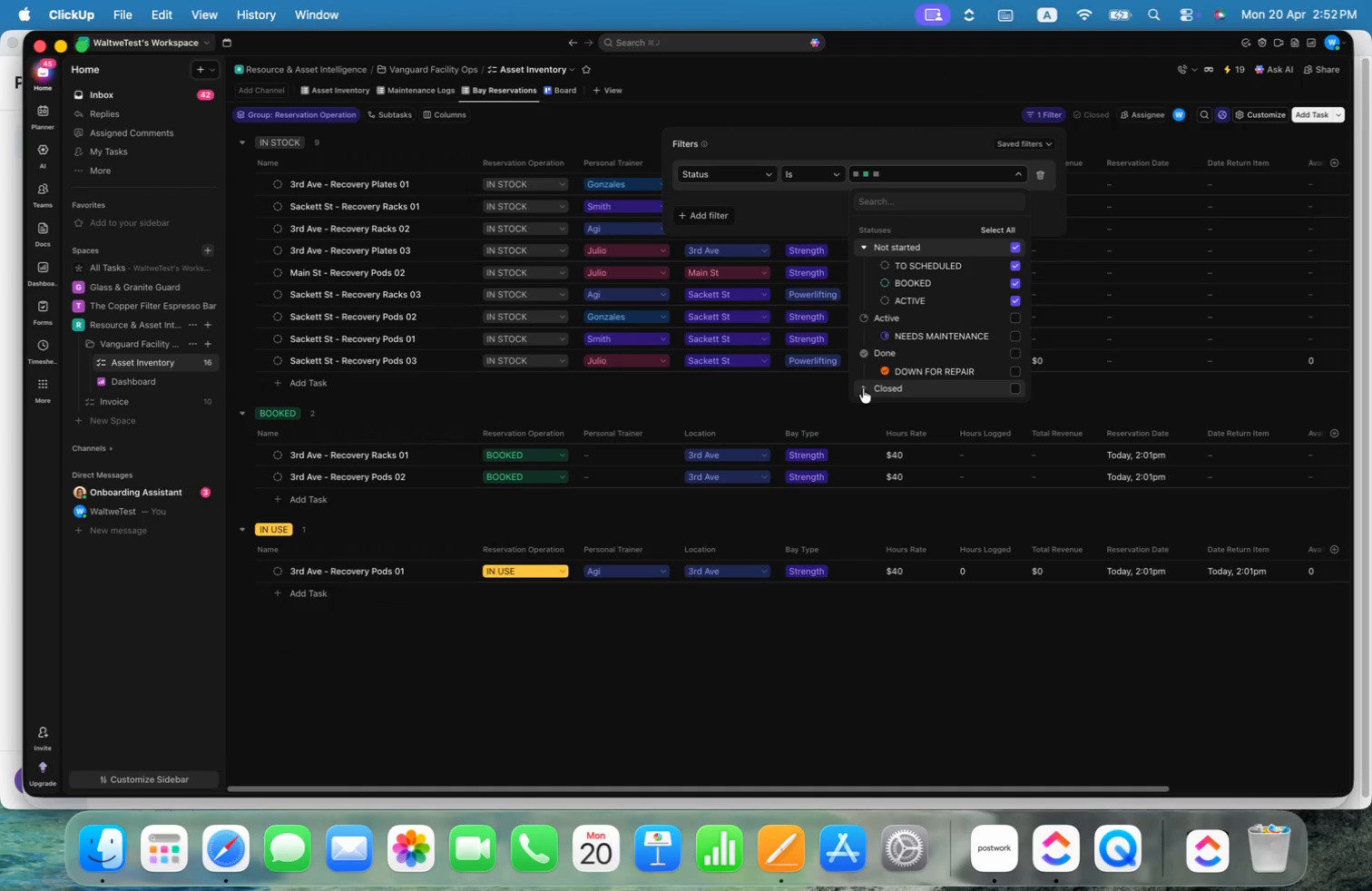 
left_click([859, 388])
 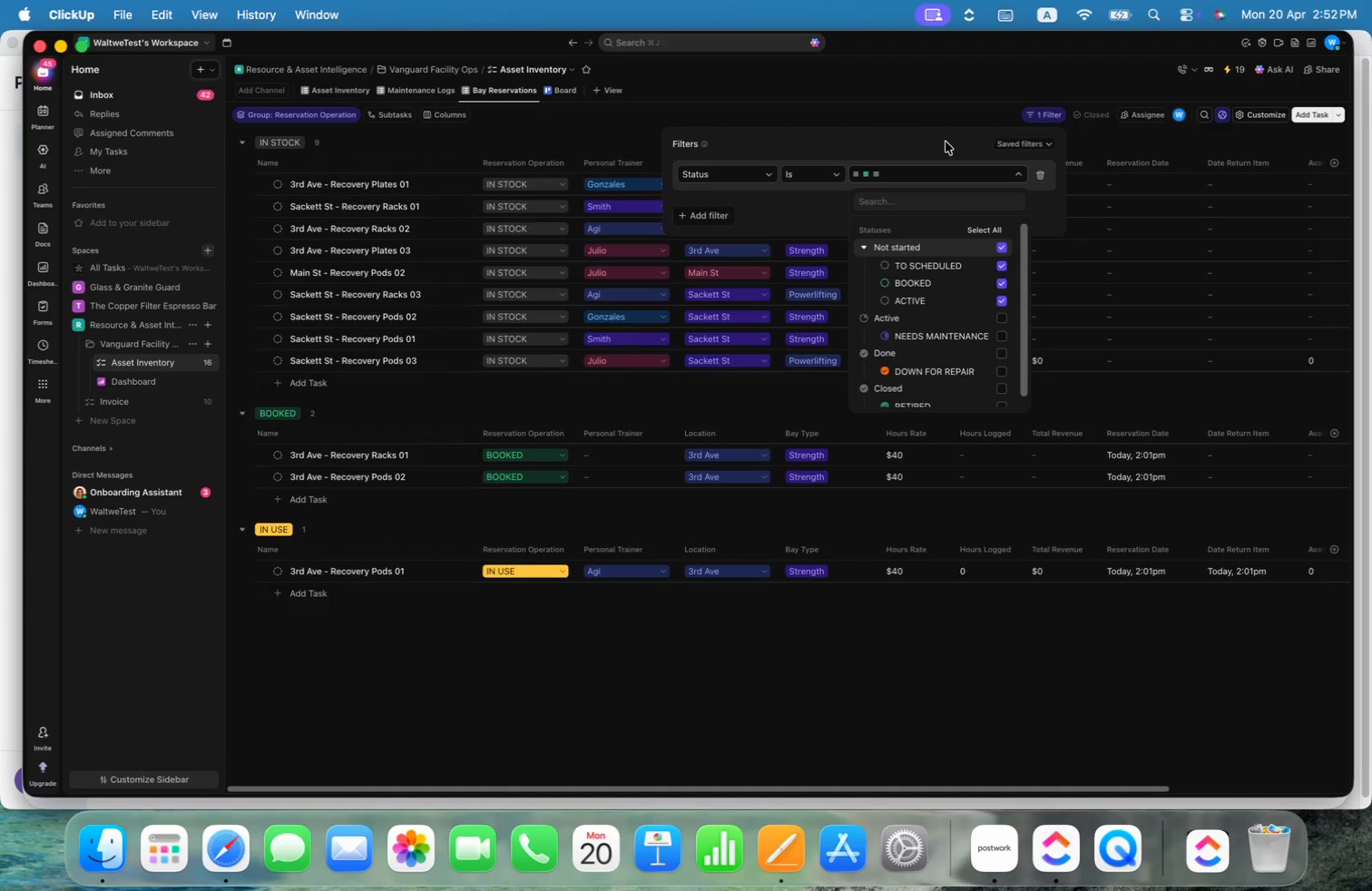 
left_click([943, 75])
 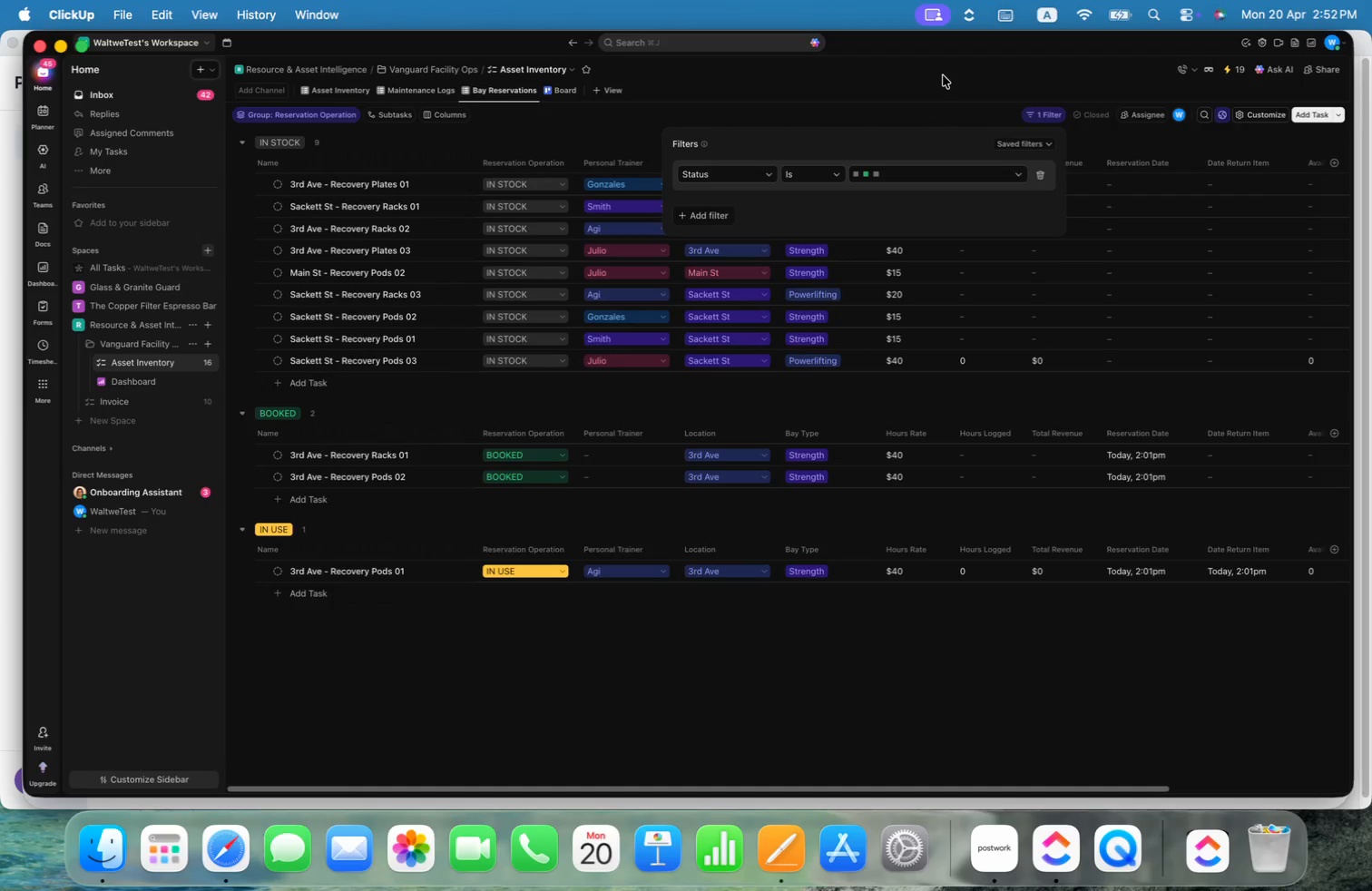 
left_click([943, 75])
 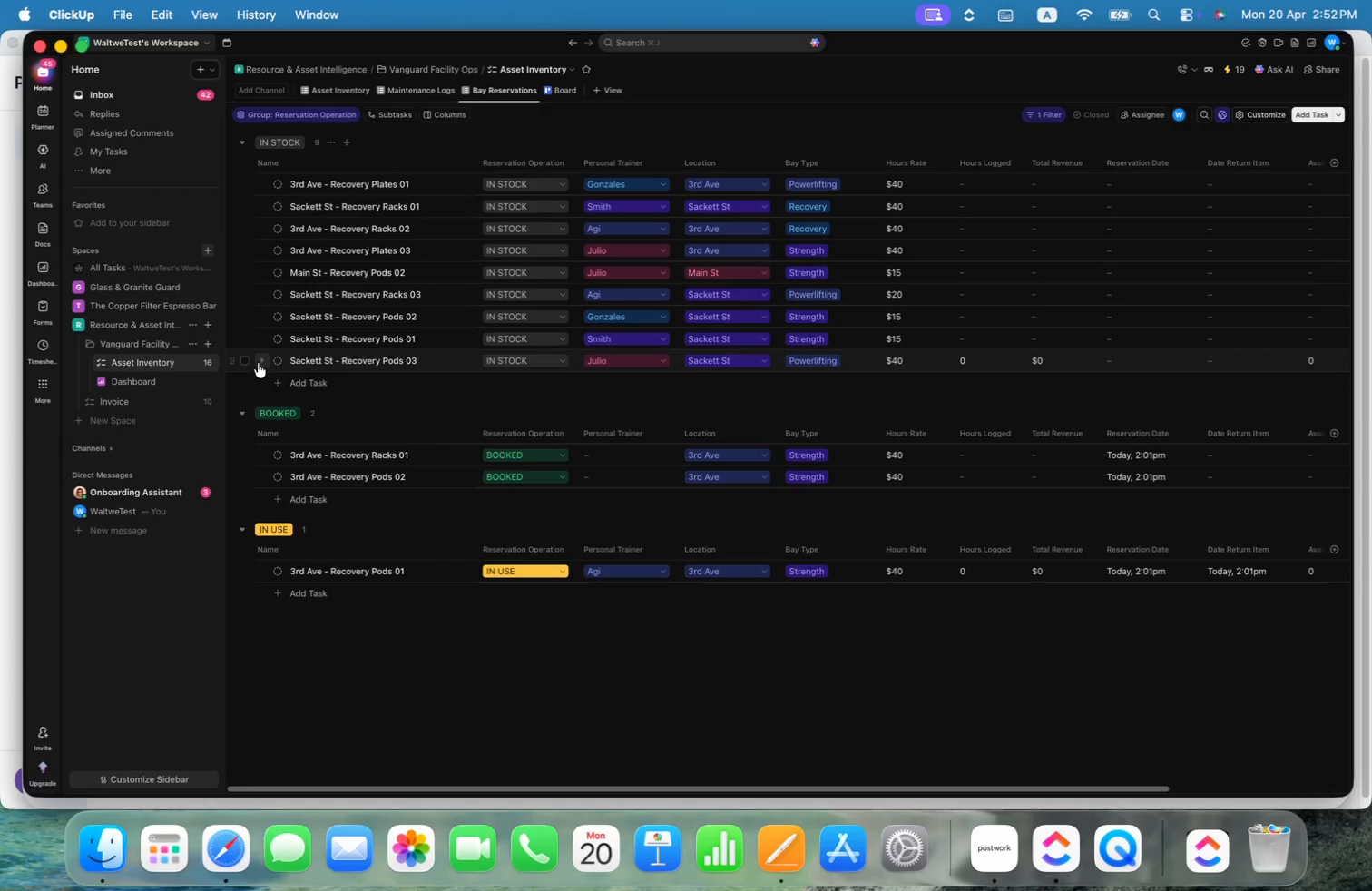 
wait(5.9)
 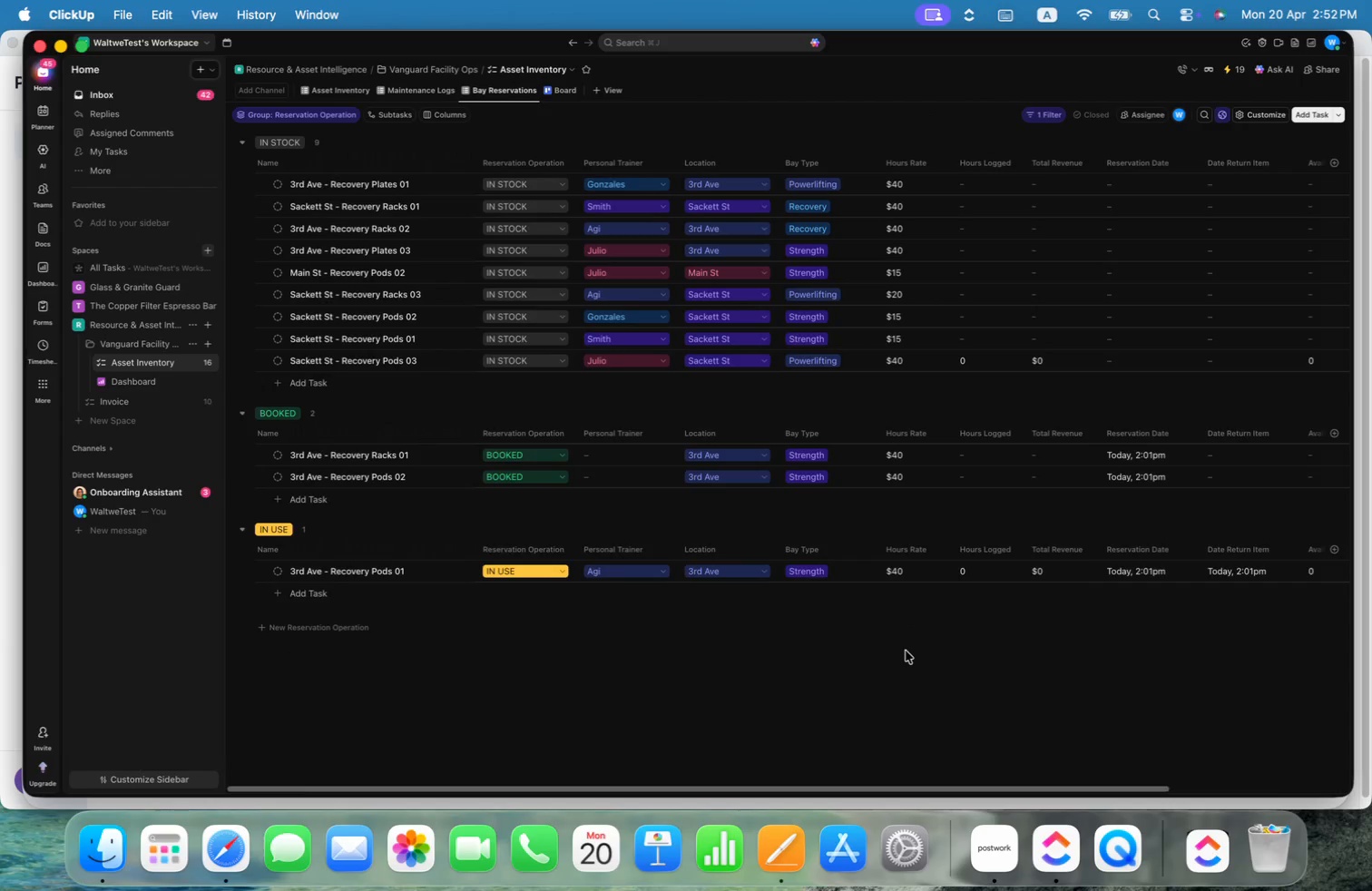 
left_click([243, 356])
 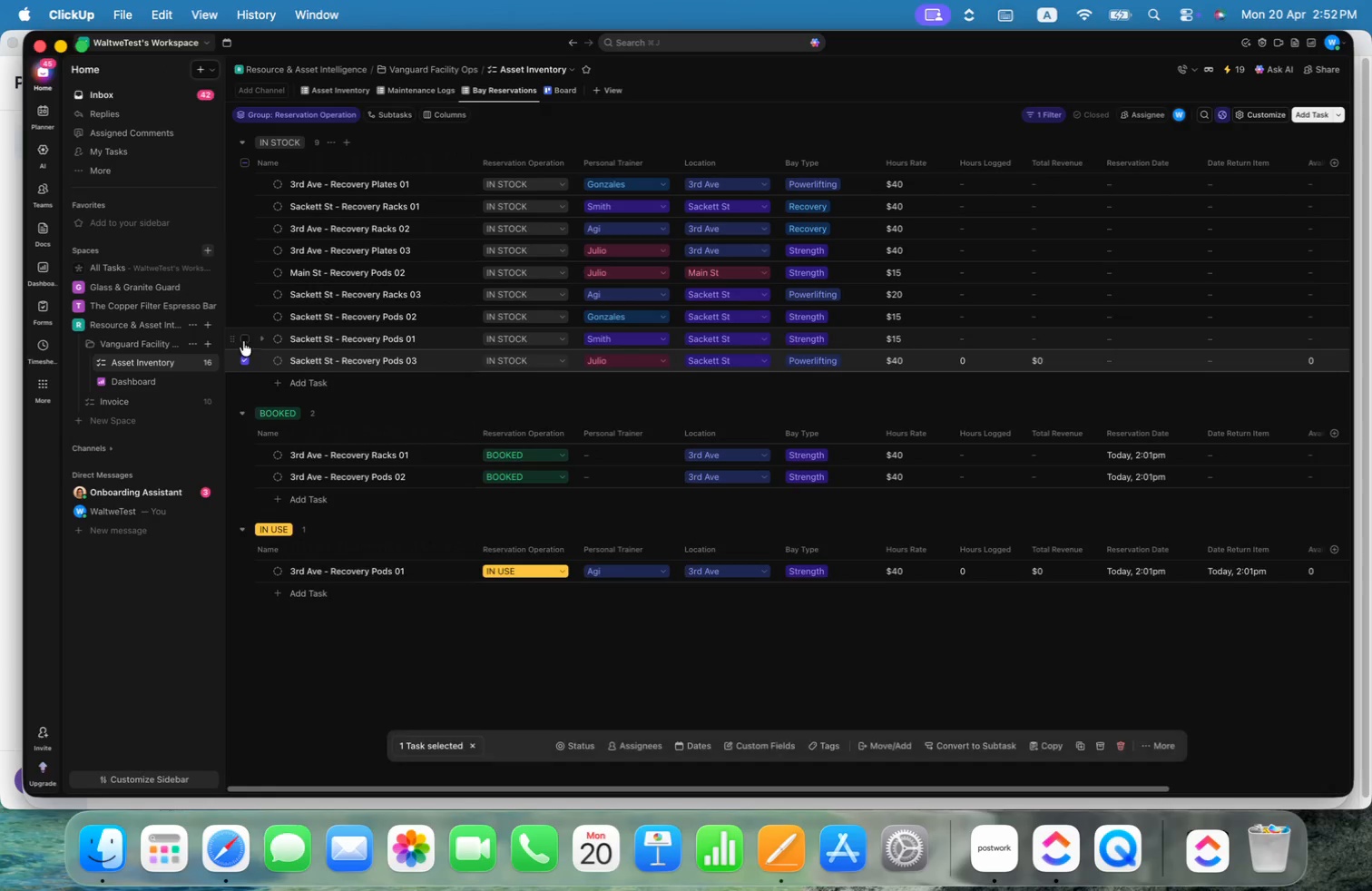 
left_click([243, 340])
 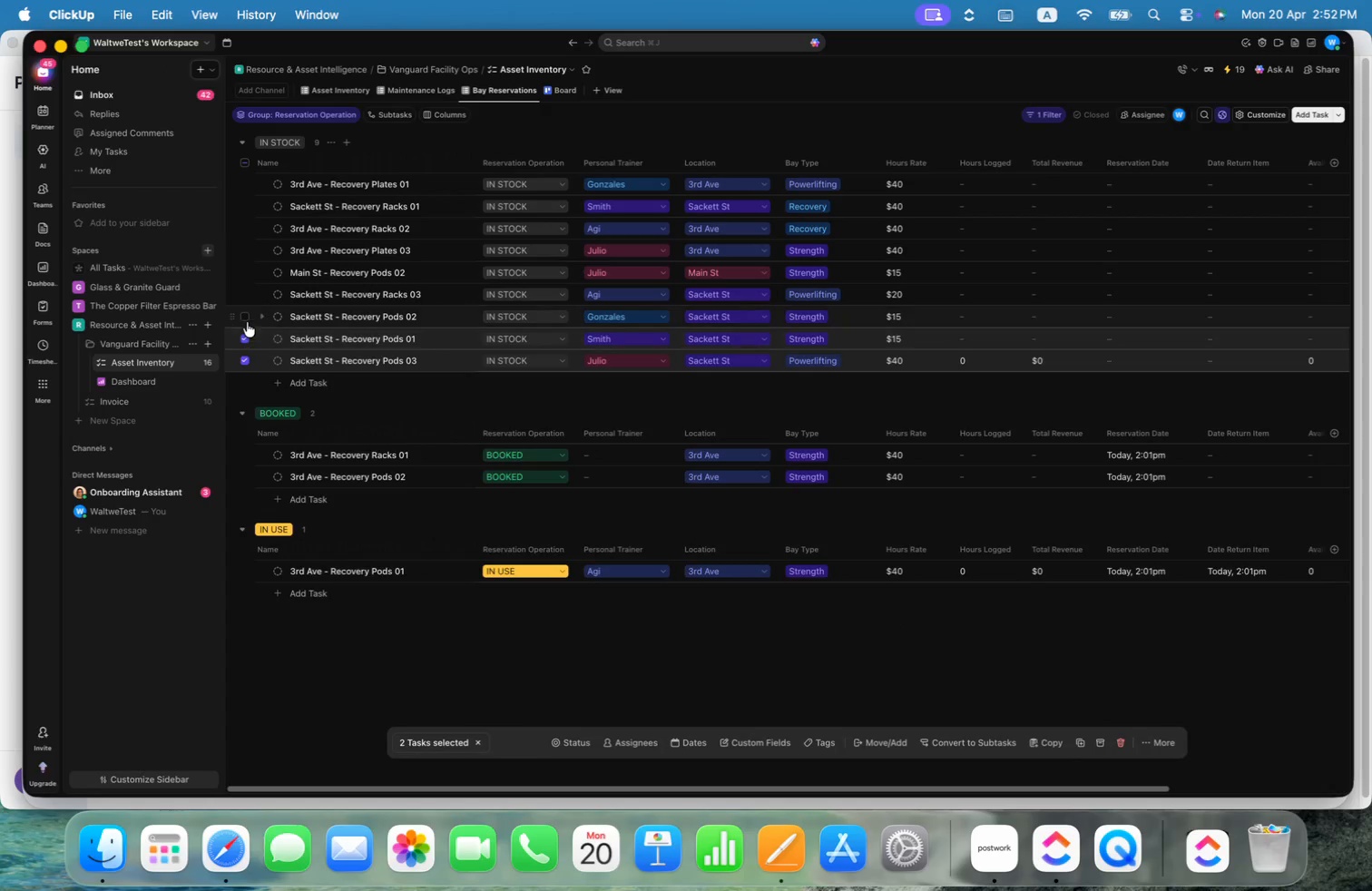 
left_click([247, 320])
 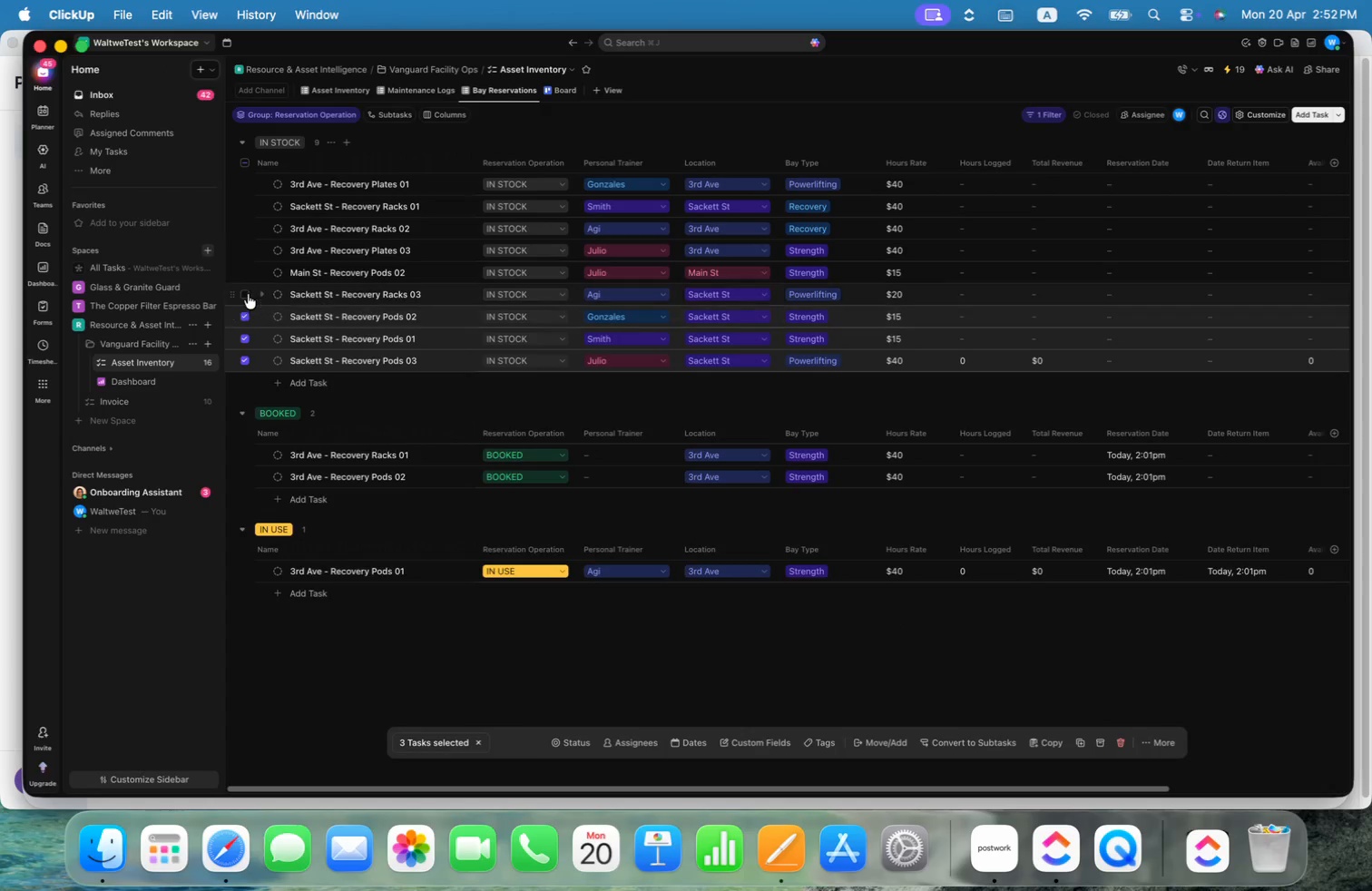 
left_click([248, 294])
 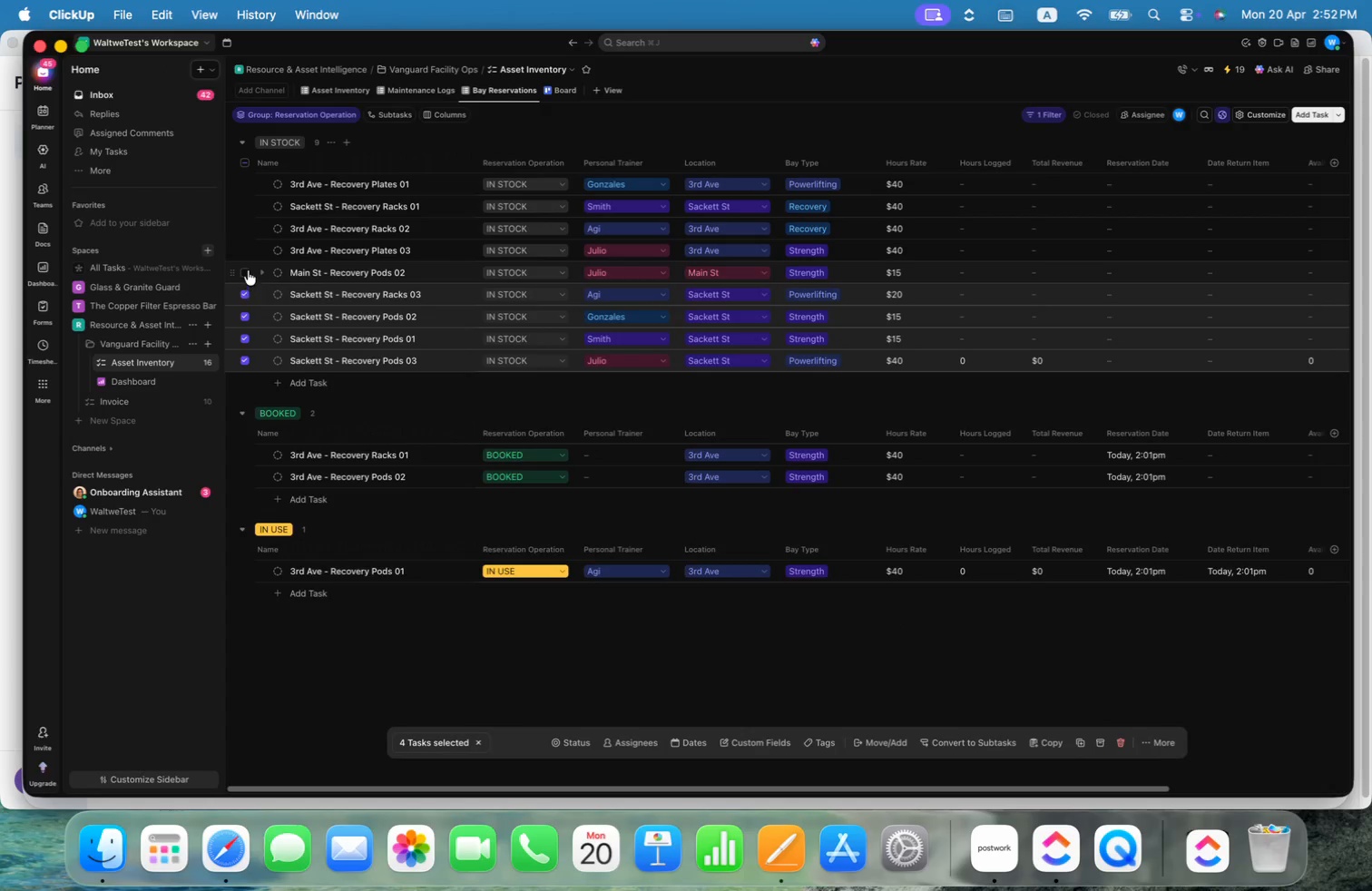 
left_click([248, 269])
 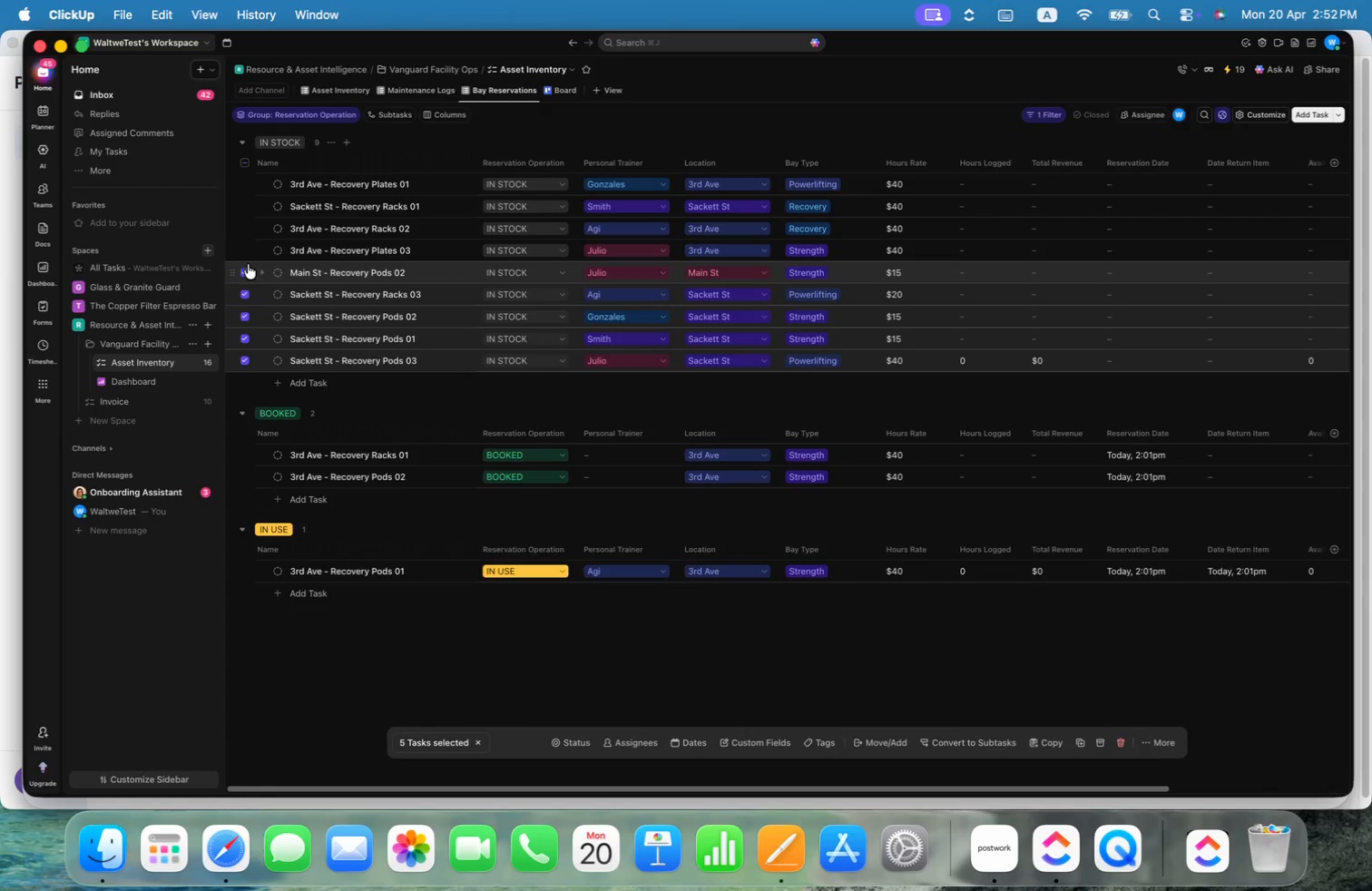 
left_click([248, 252])
 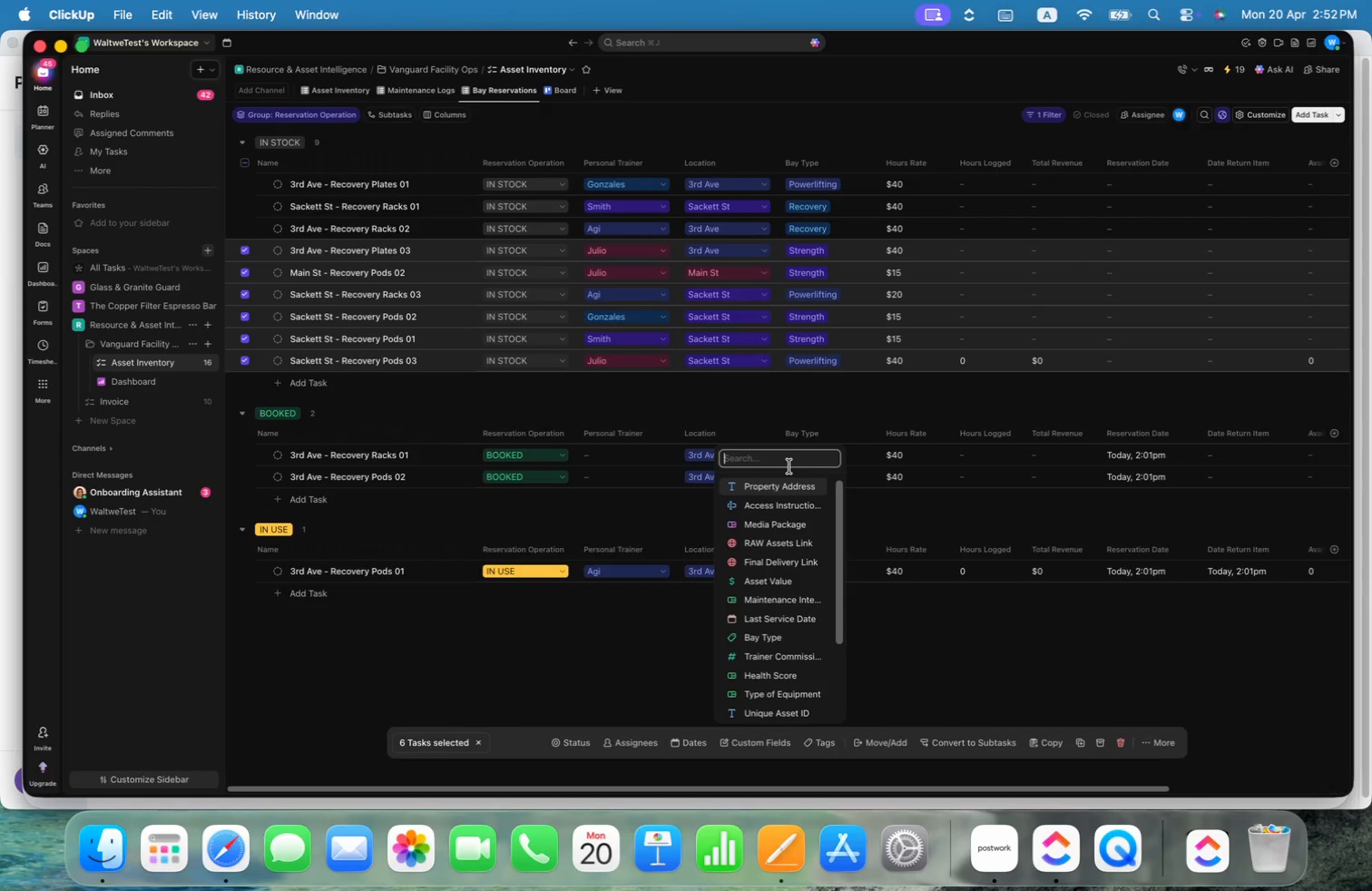 
type(repa)
key(Backspace)
key(Backspace)
key(Backspace)
key(Backspace)
key(Backspace)
type(ope)
 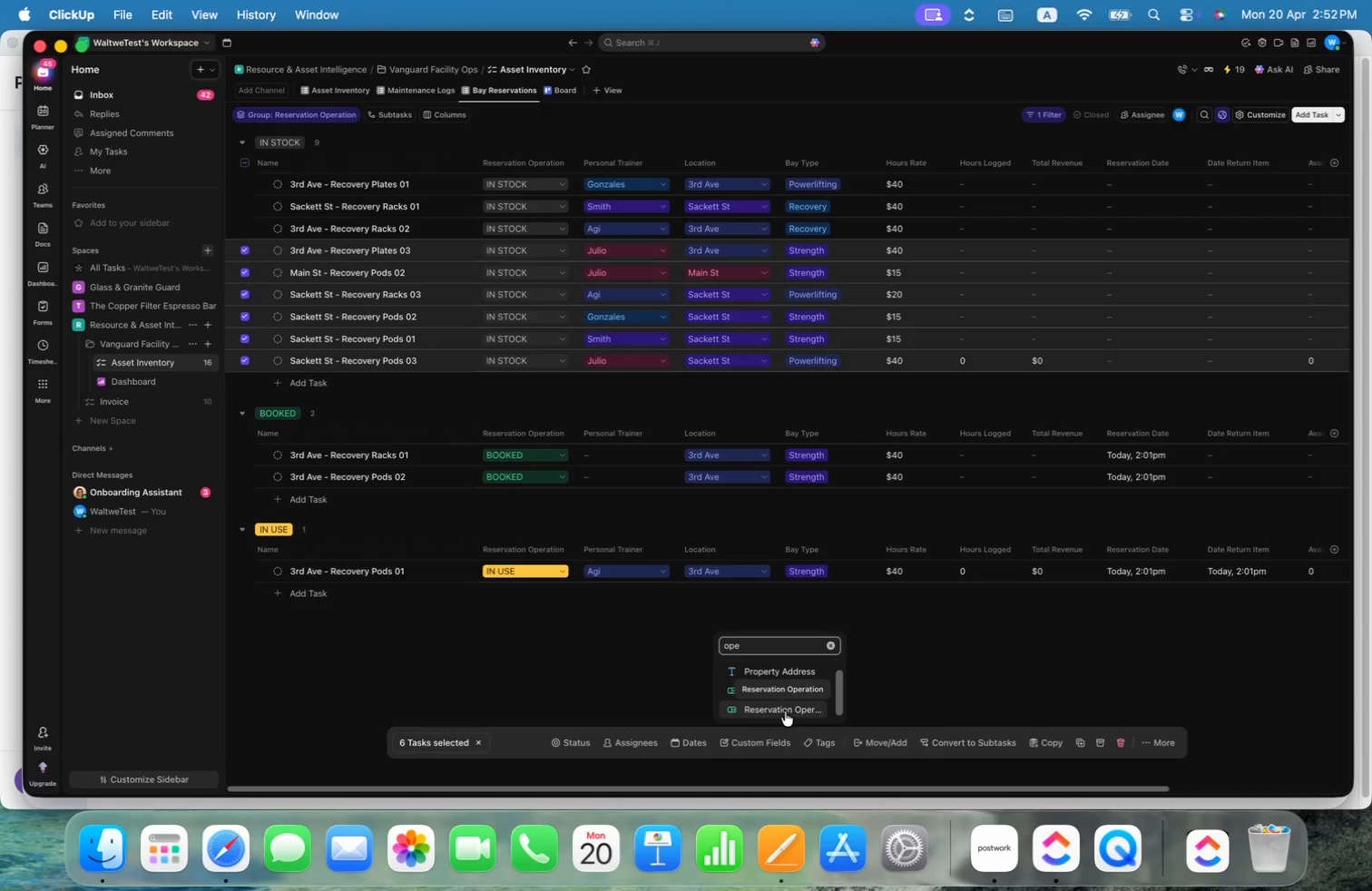 
left_click([787, 690])
 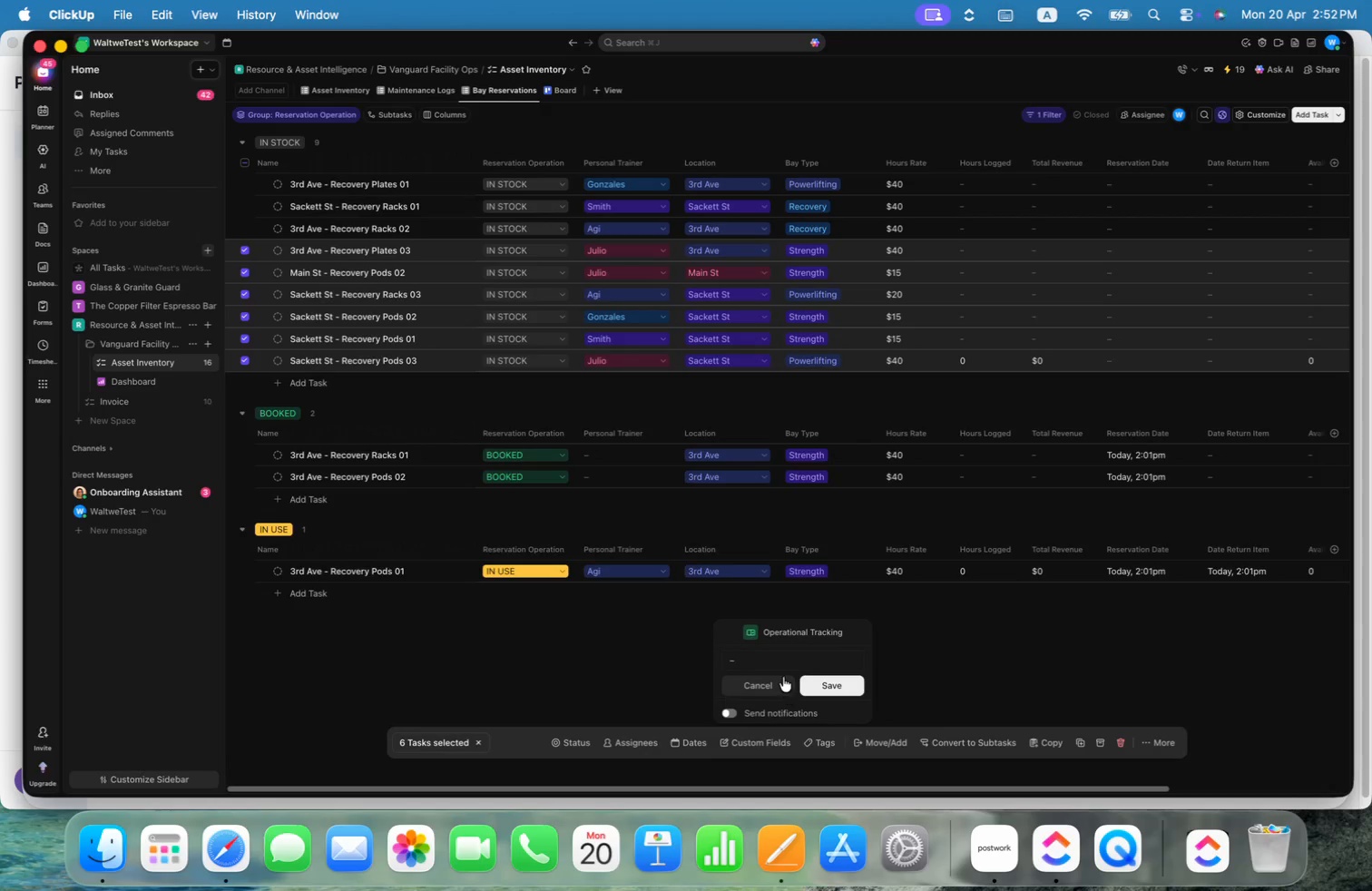 
left_click([782, 655])
 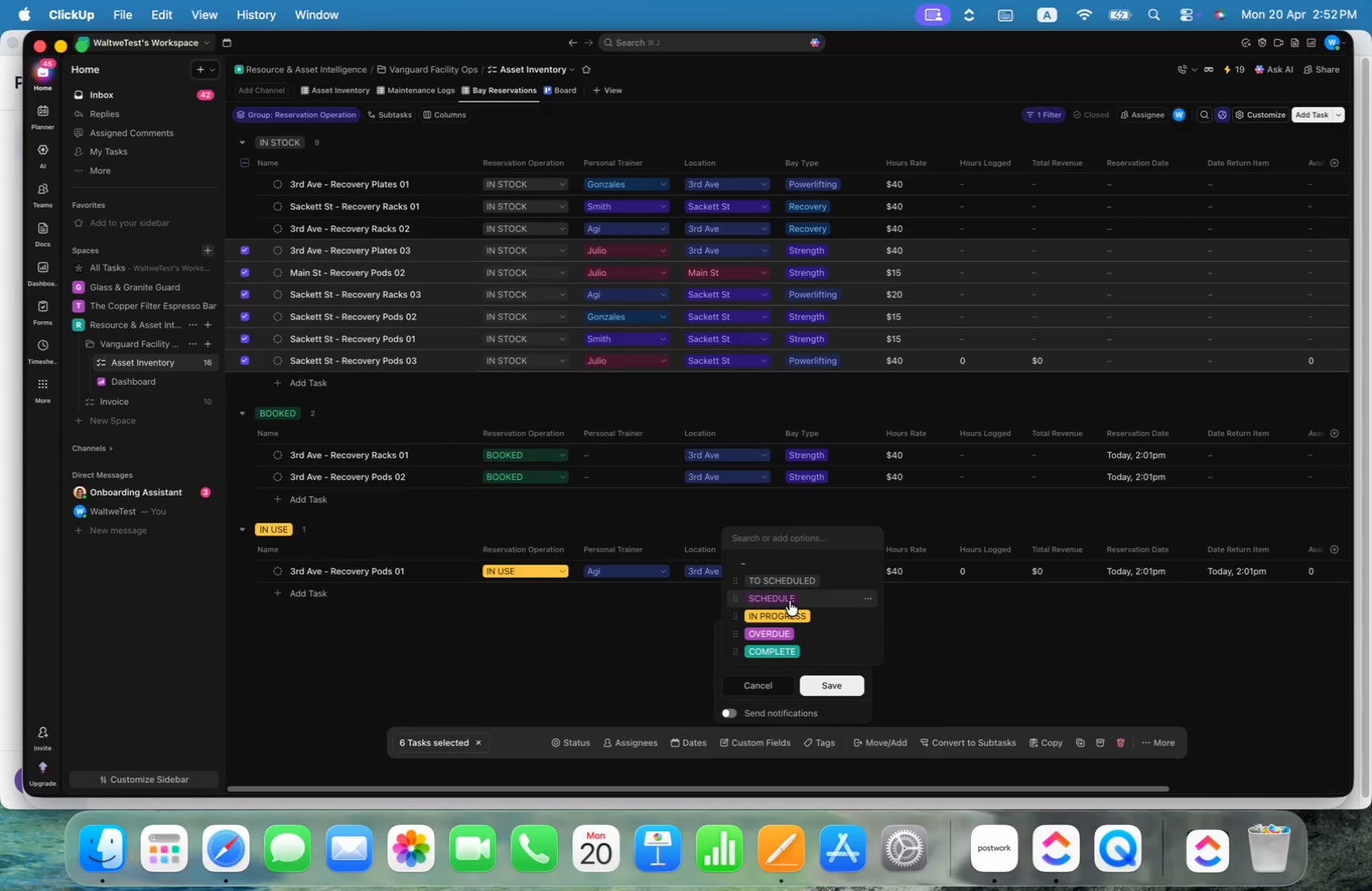 
wait(10.1)
 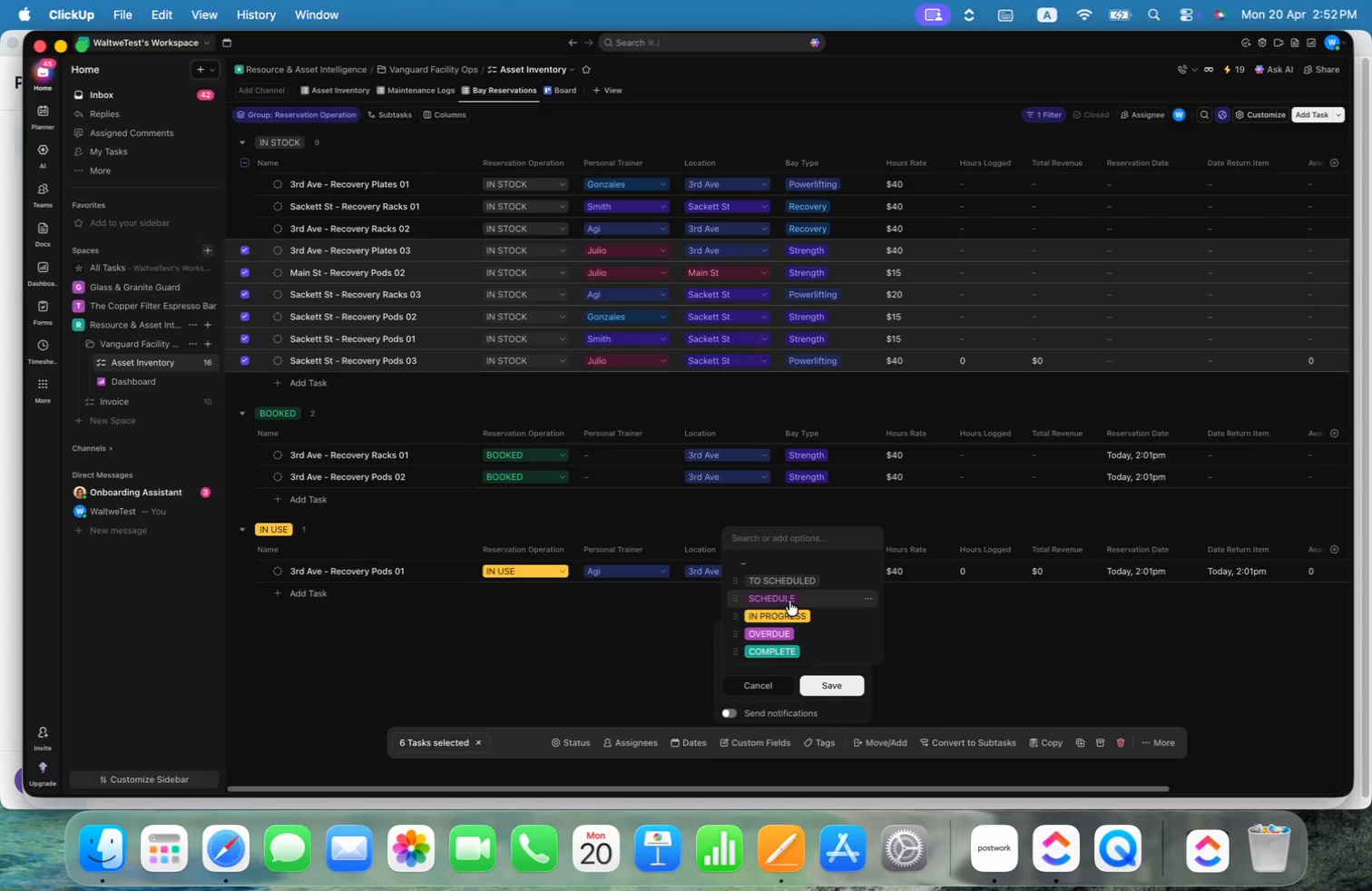 
left_click([954, 672])
 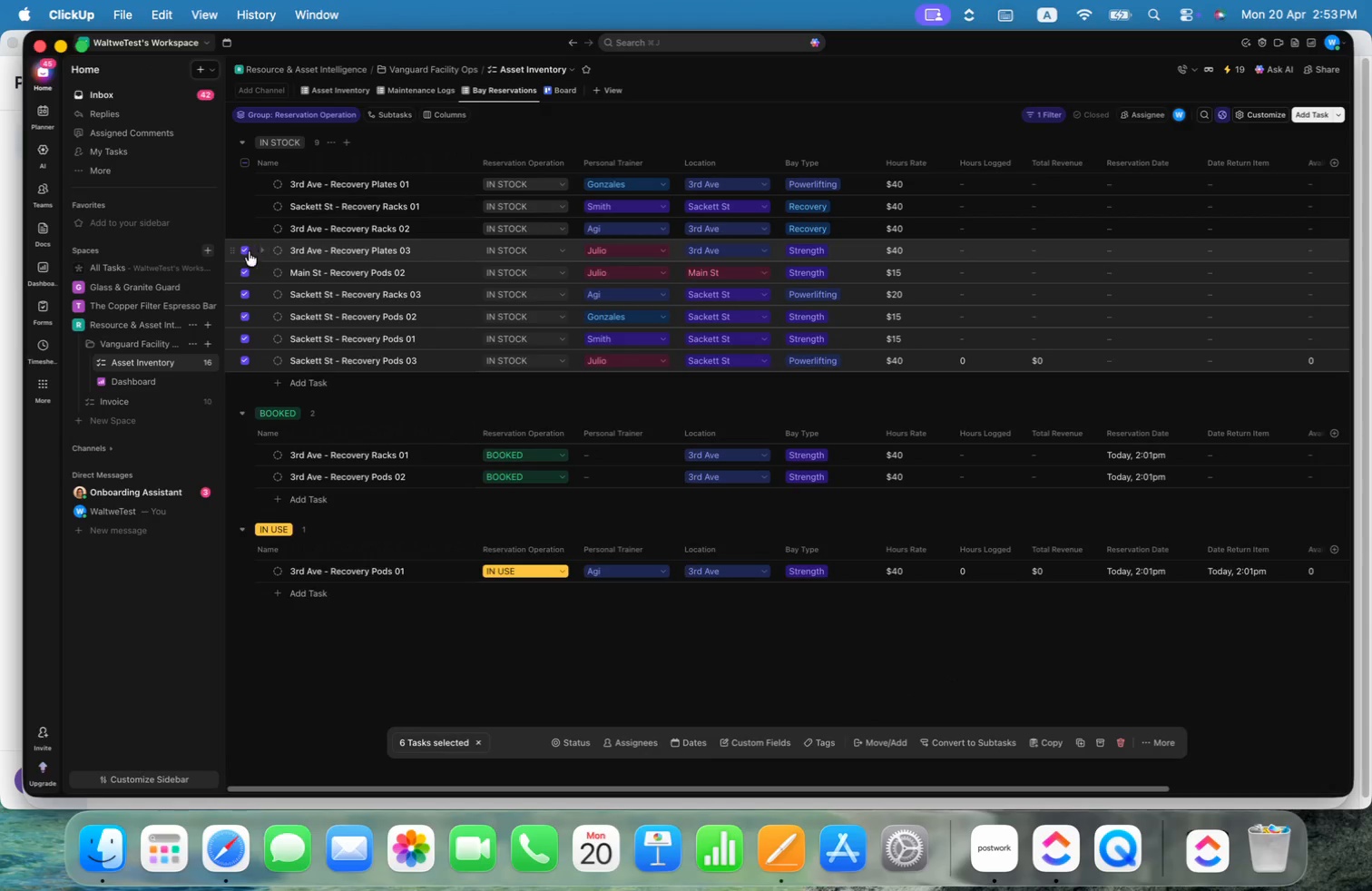 
left_click_drag(start_coordinate=[232, 246], to_coordinate=[253, 445])
 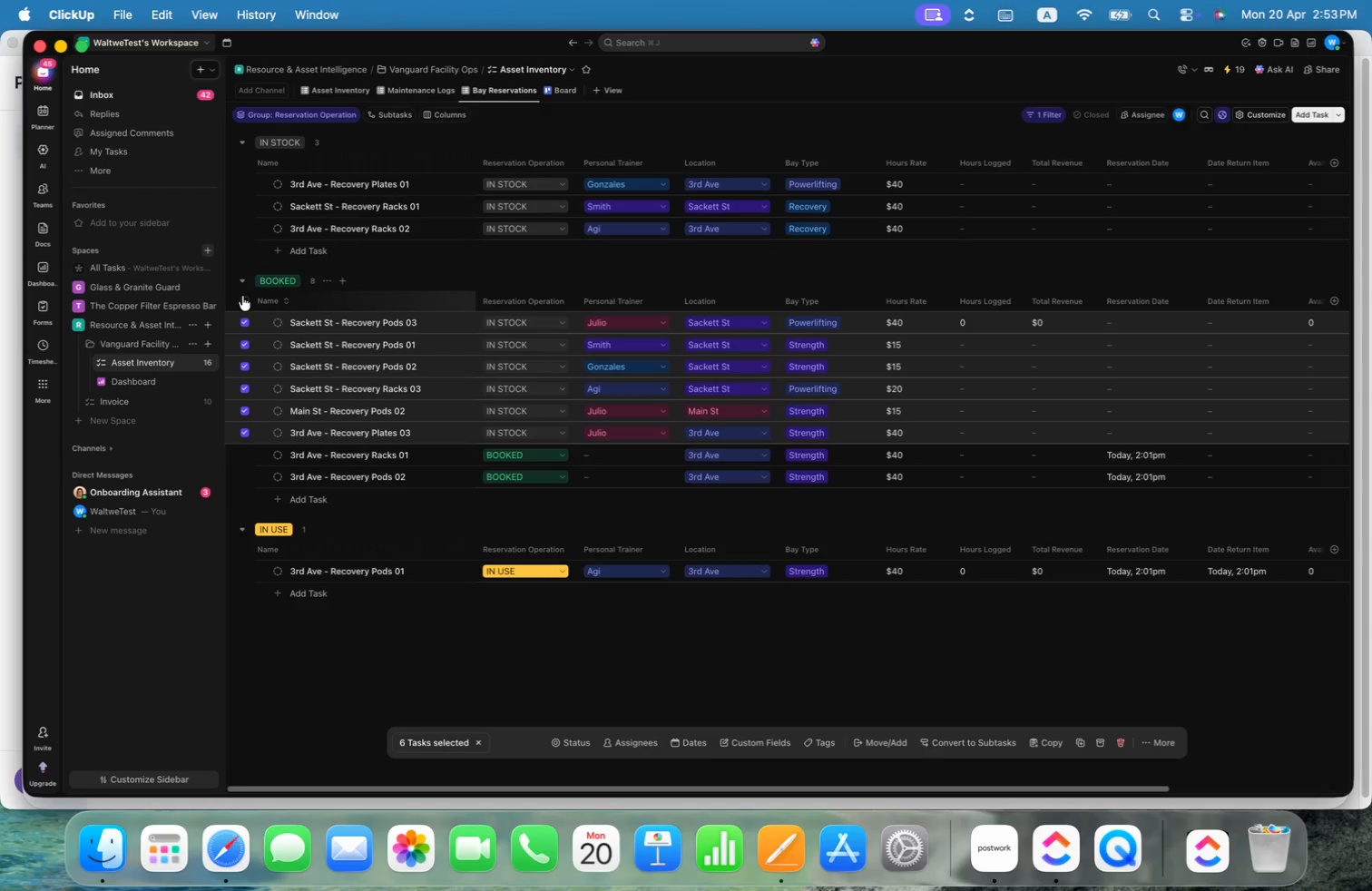 
left_click([244, 303])
 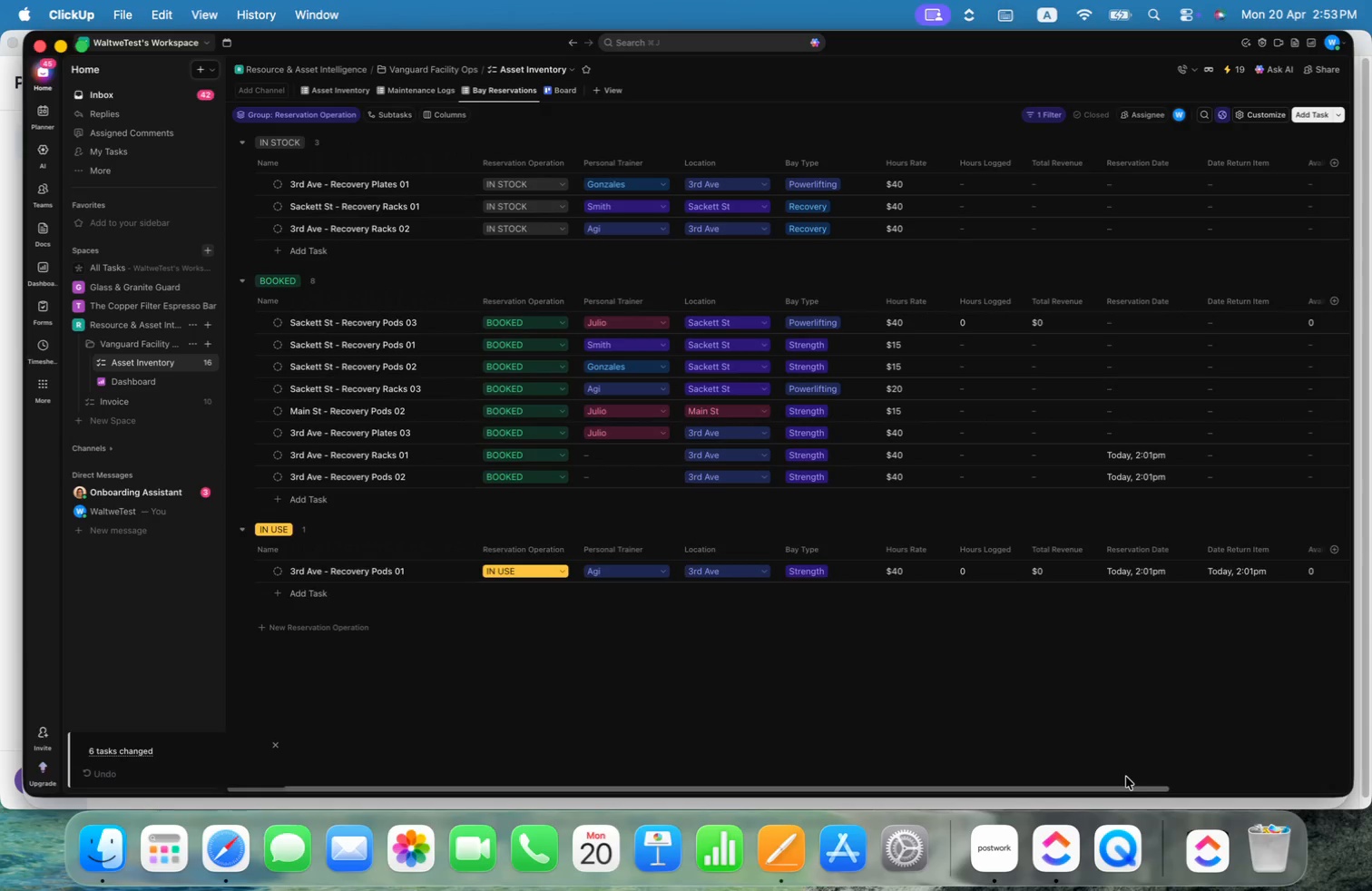 
wait(7.17)
 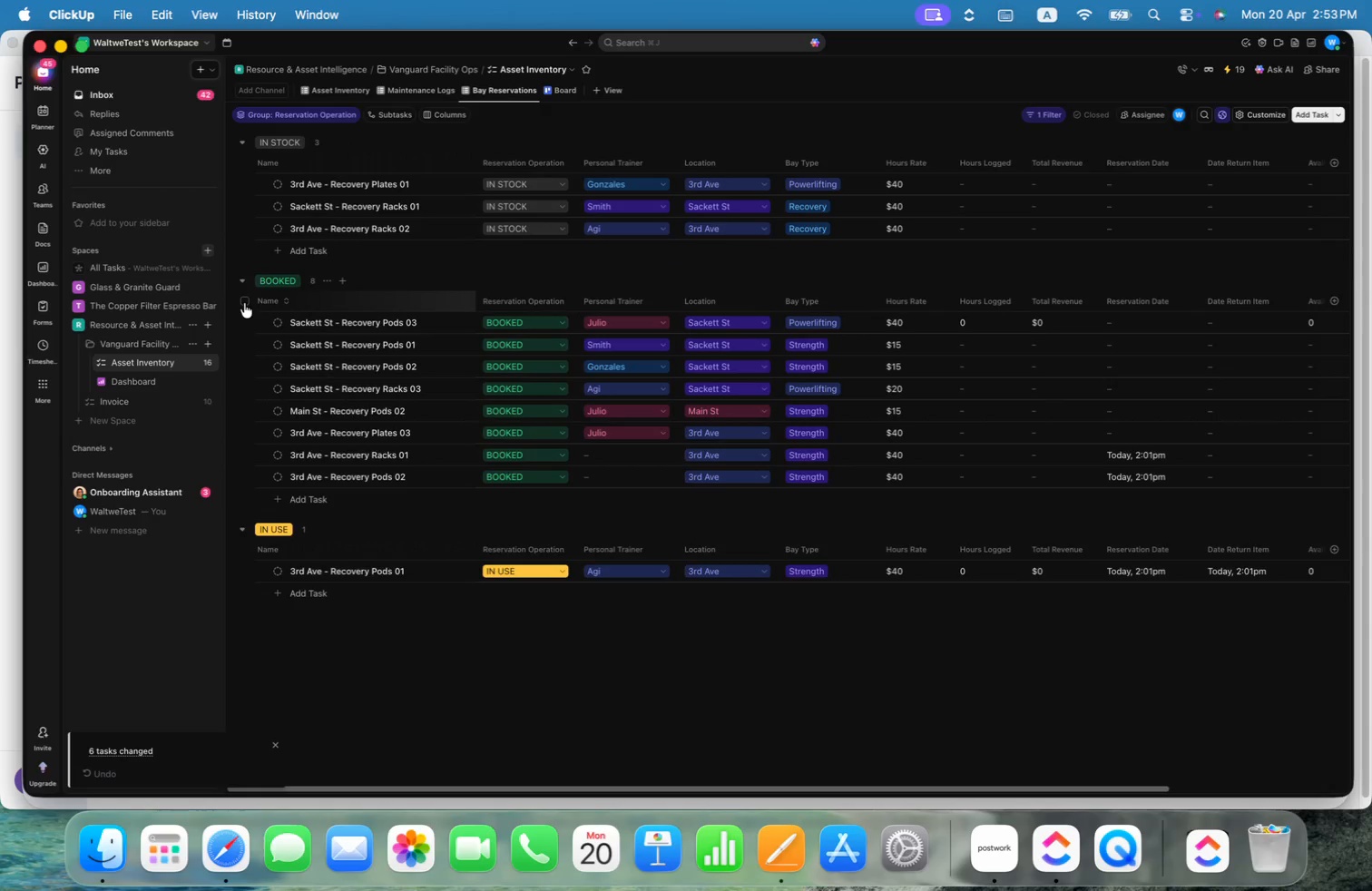 
left_click_drag(start_coordinate=[1125, 792], to_coordinate=[908, 784])
 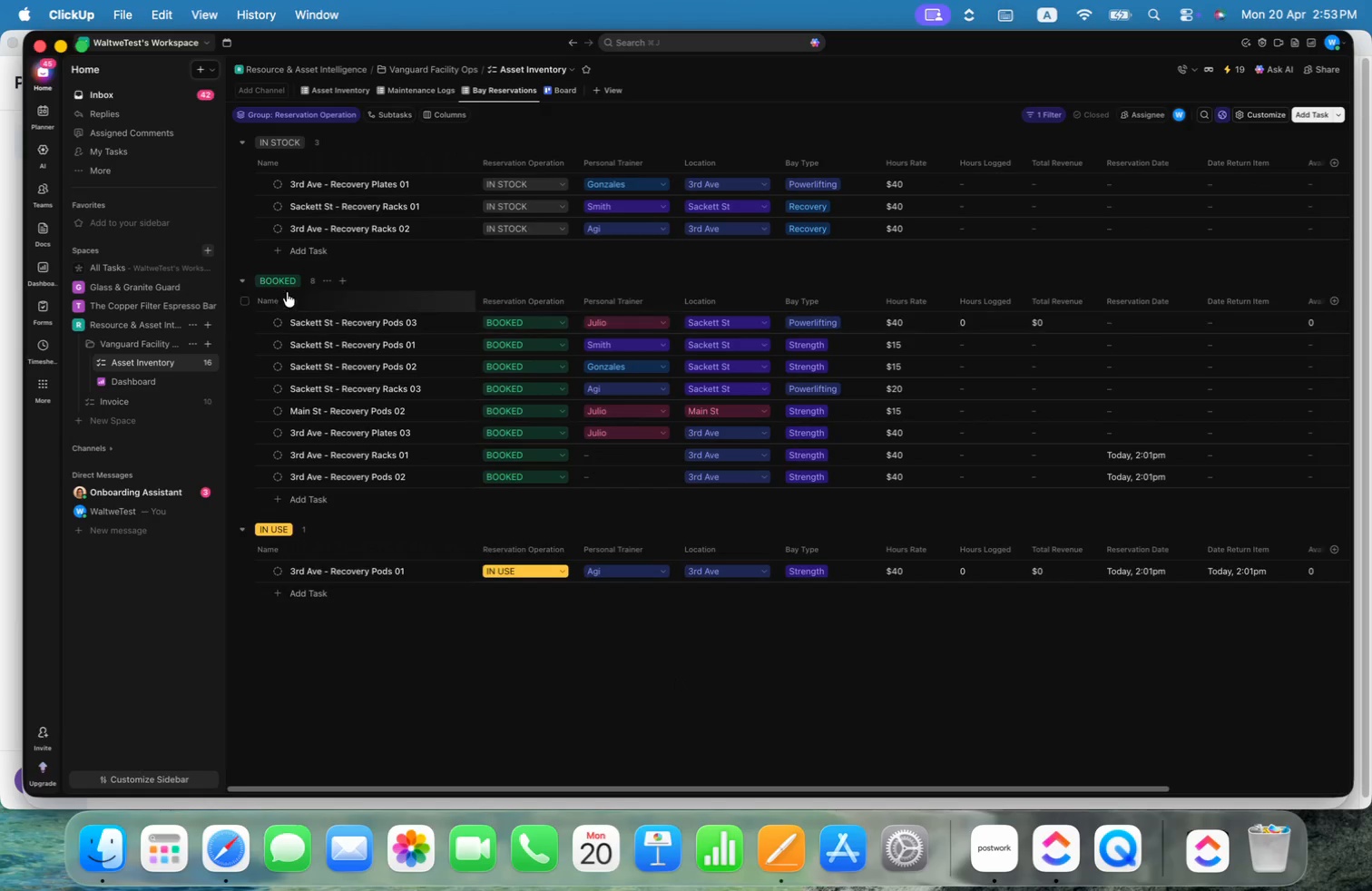 
left_click([209, 8])
 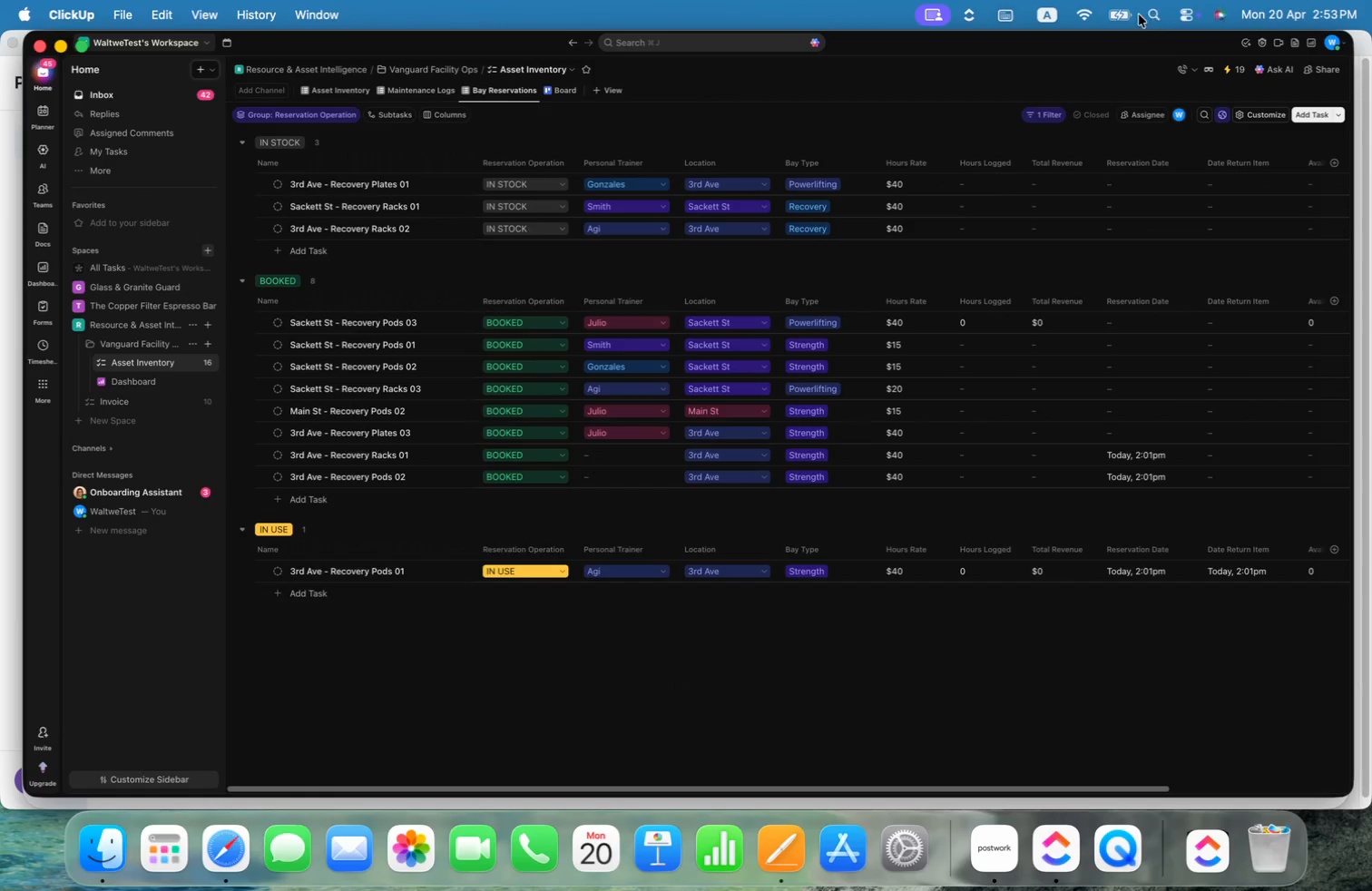 
key(Meta+Shift+5)
 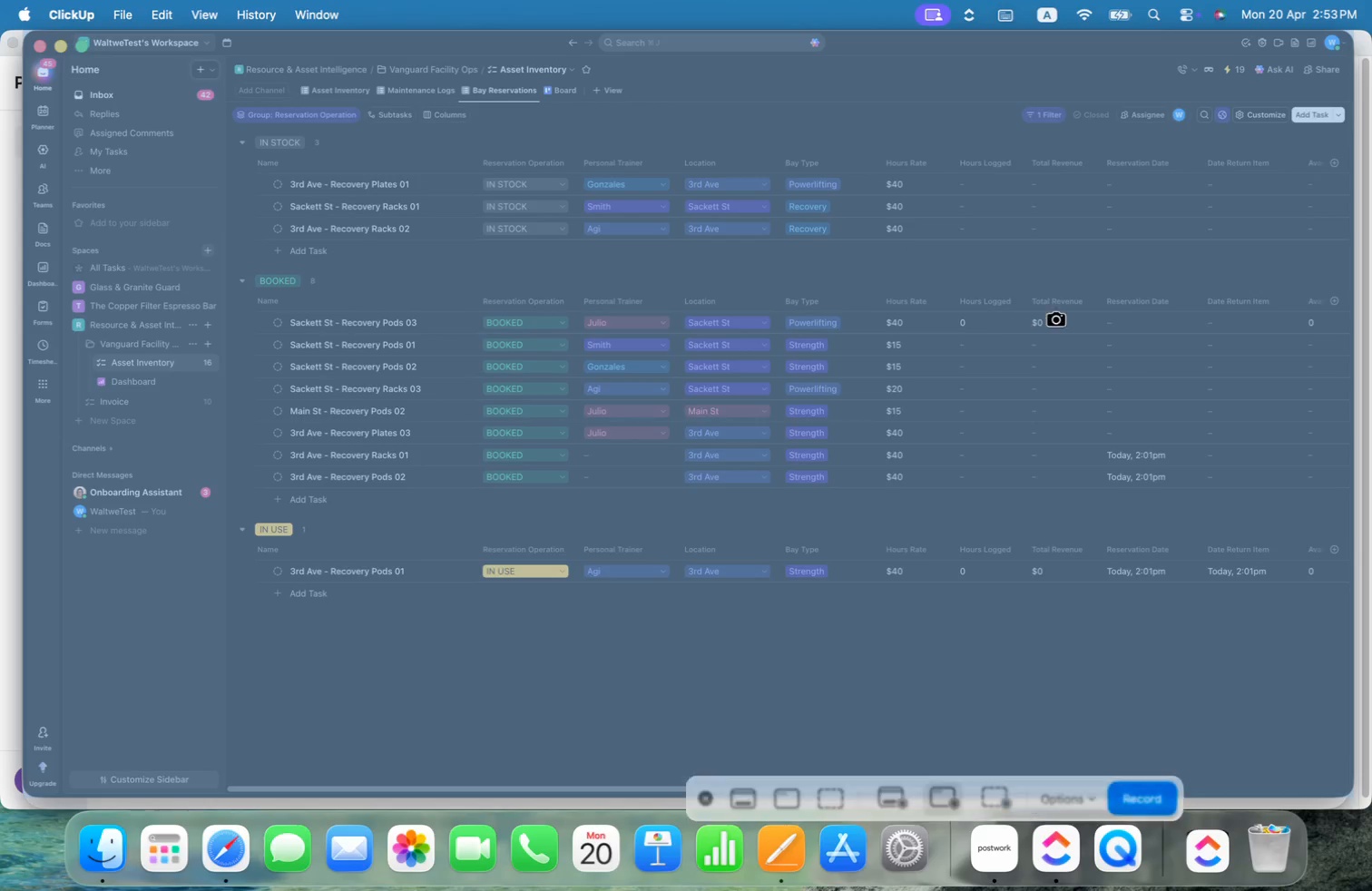 
left_click([1083, 318])
 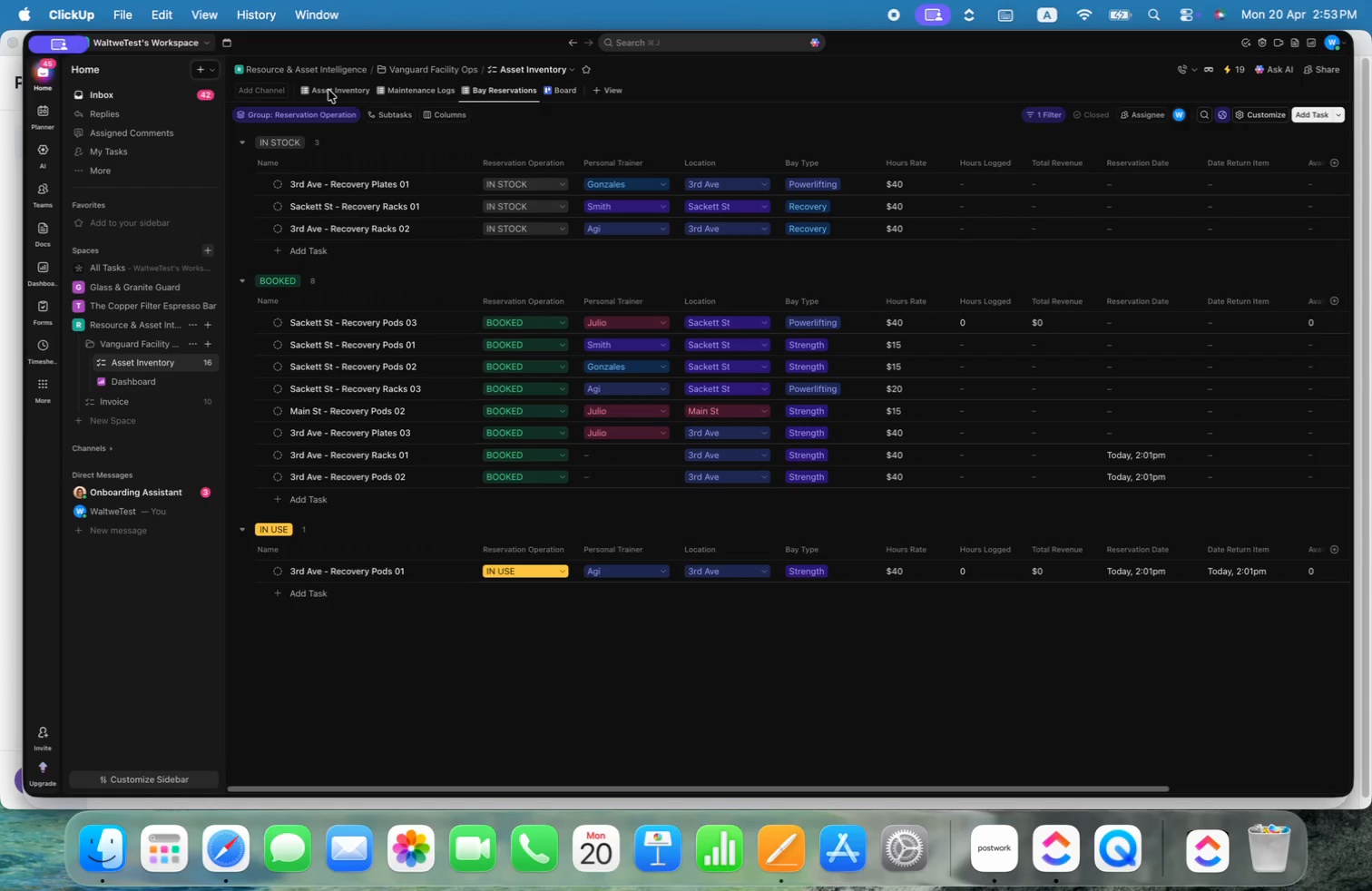 
double_click([328, 90])
 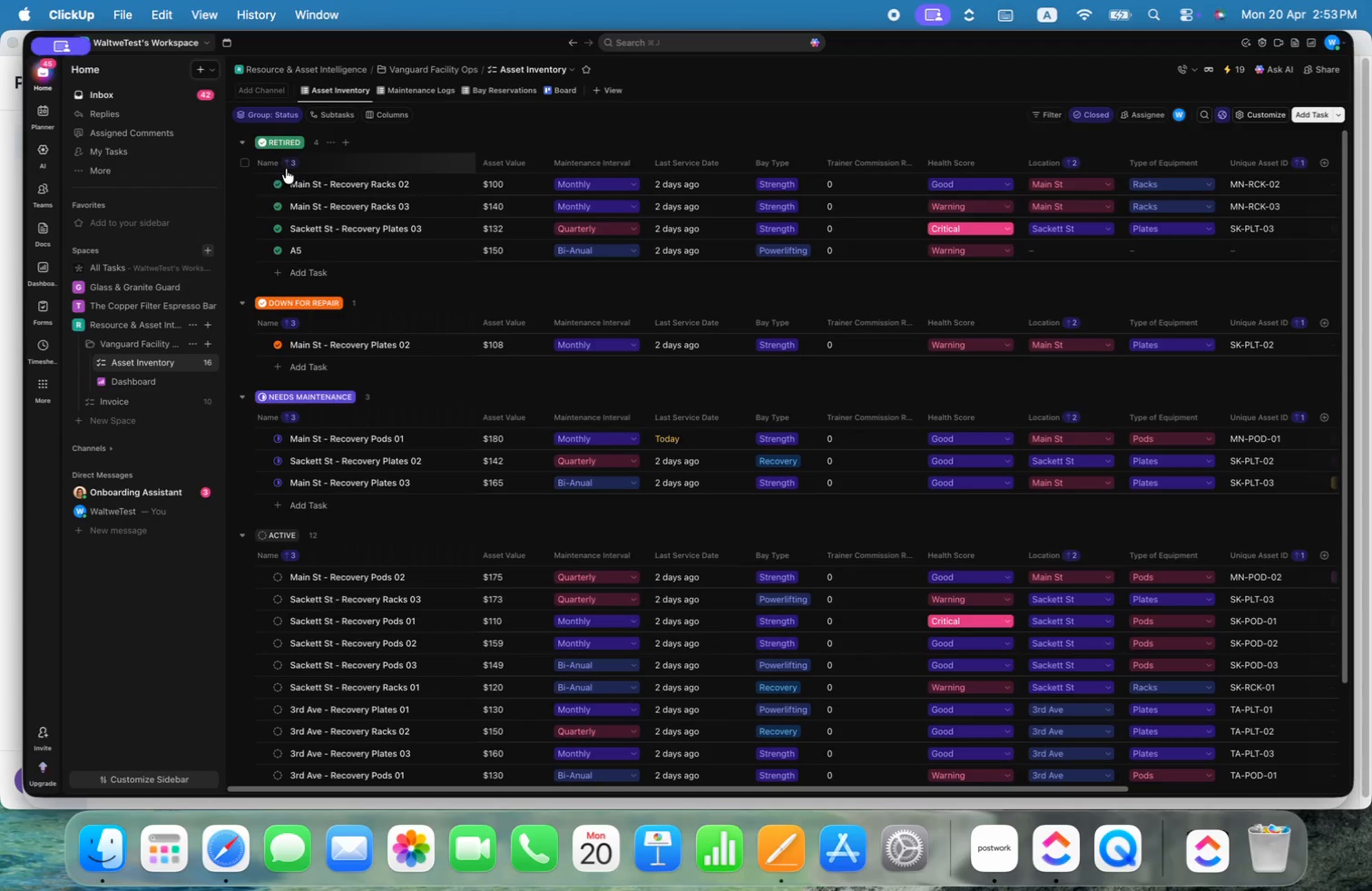 
left_click([89, 343])
 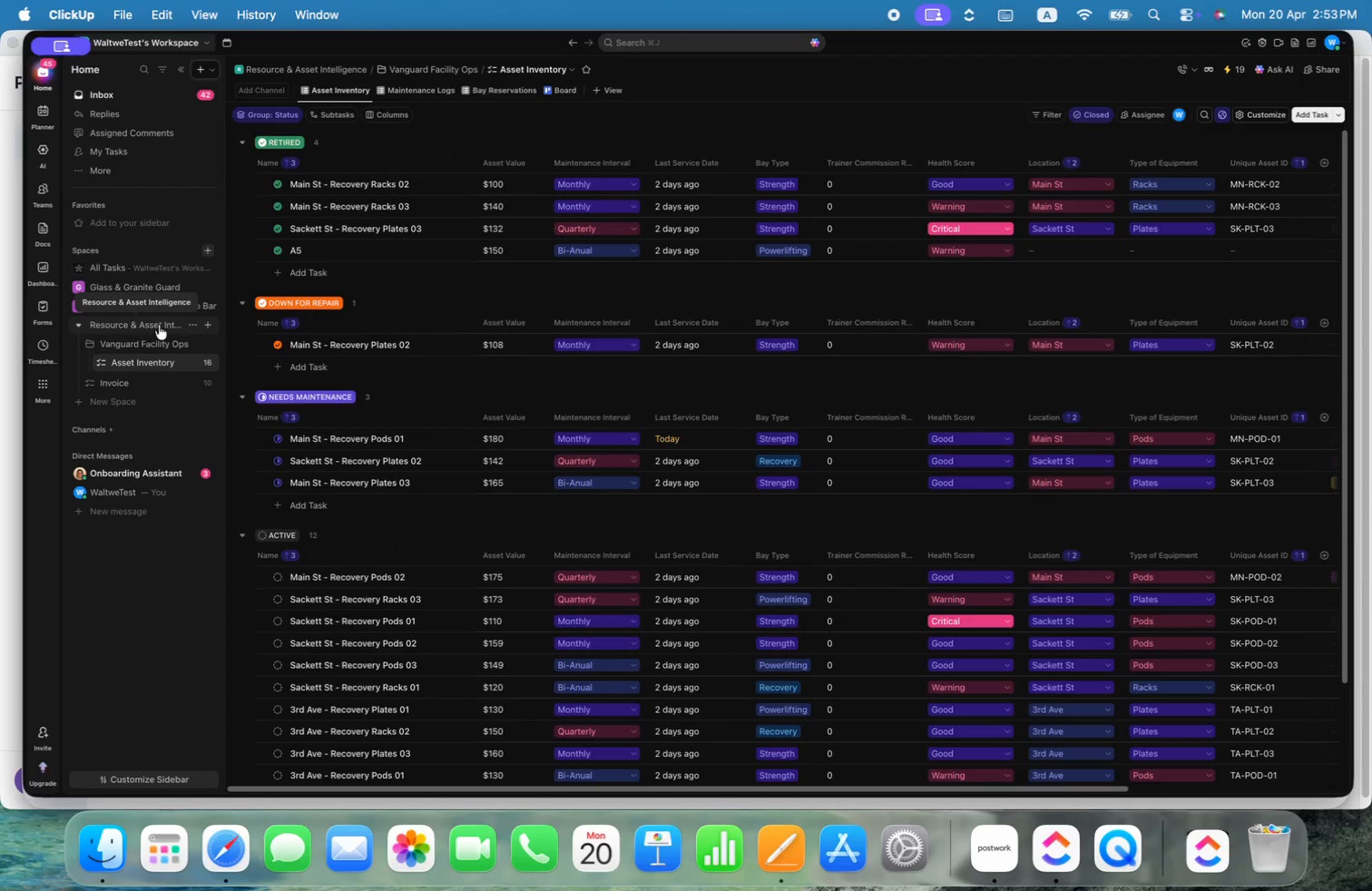 
left_click_drag(start_coordinate=[226, 325], to_coordinate=[395, 329])
 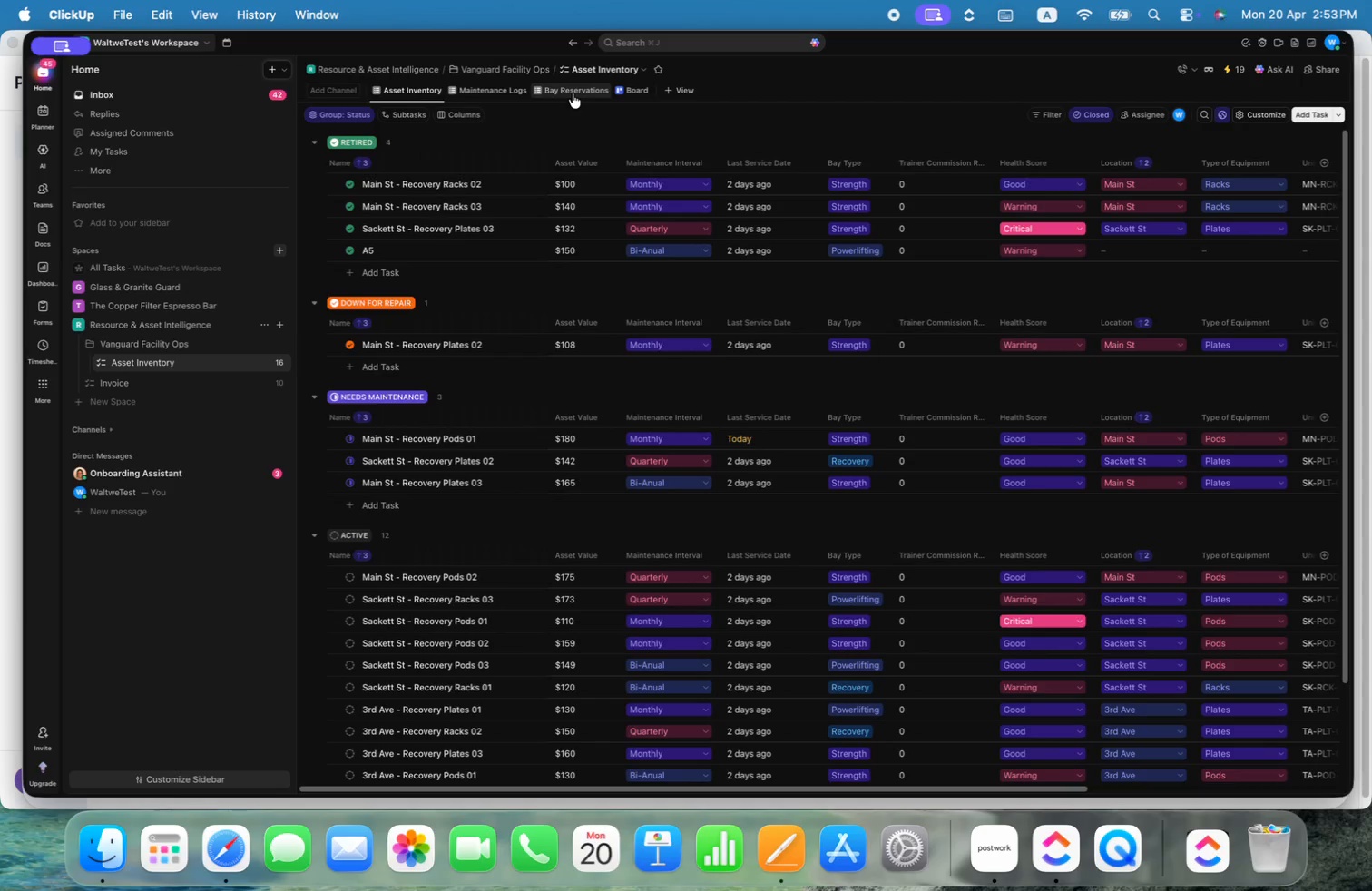 
wait(15.95)
 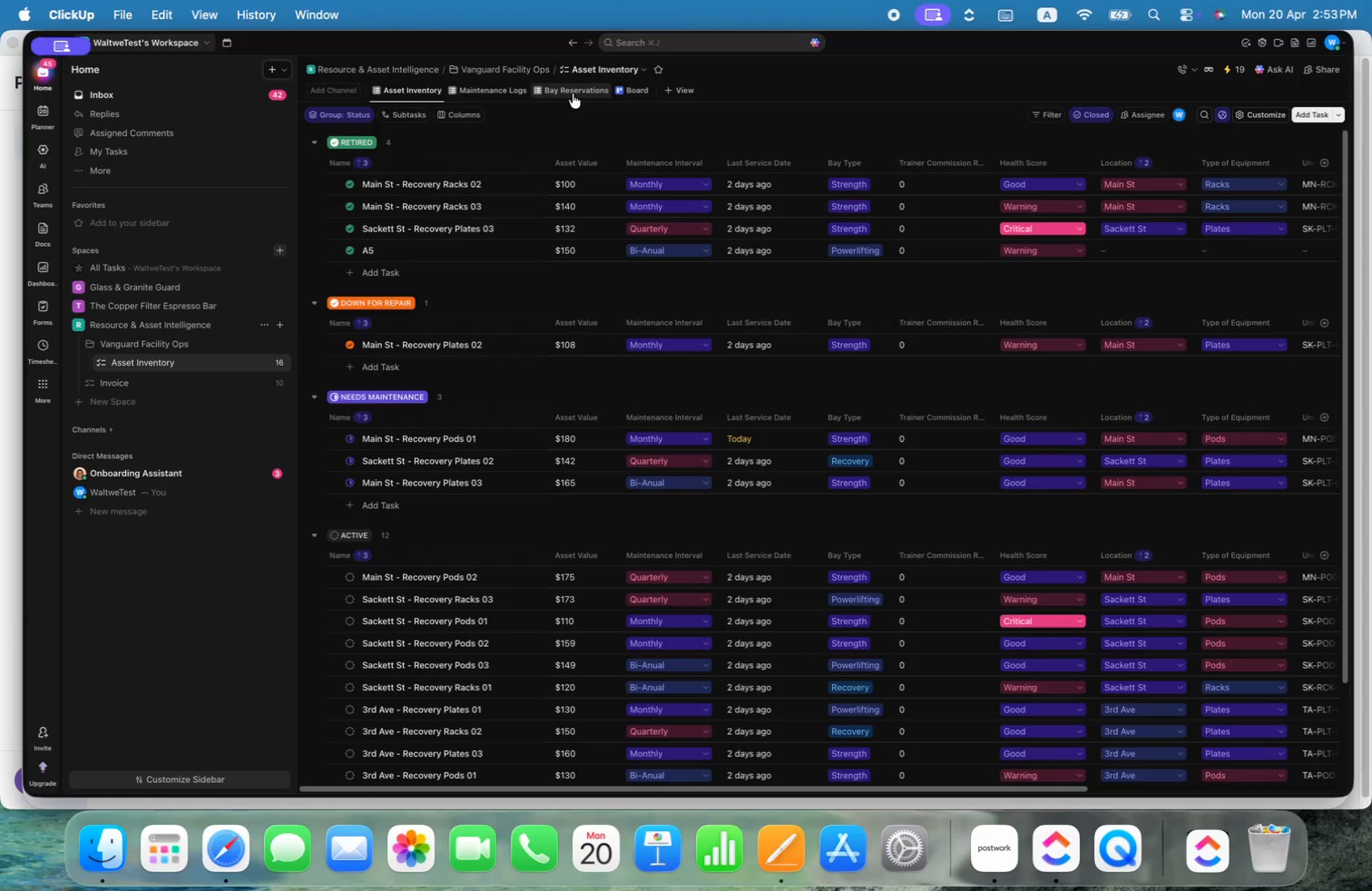 
left_click([205, 360])
 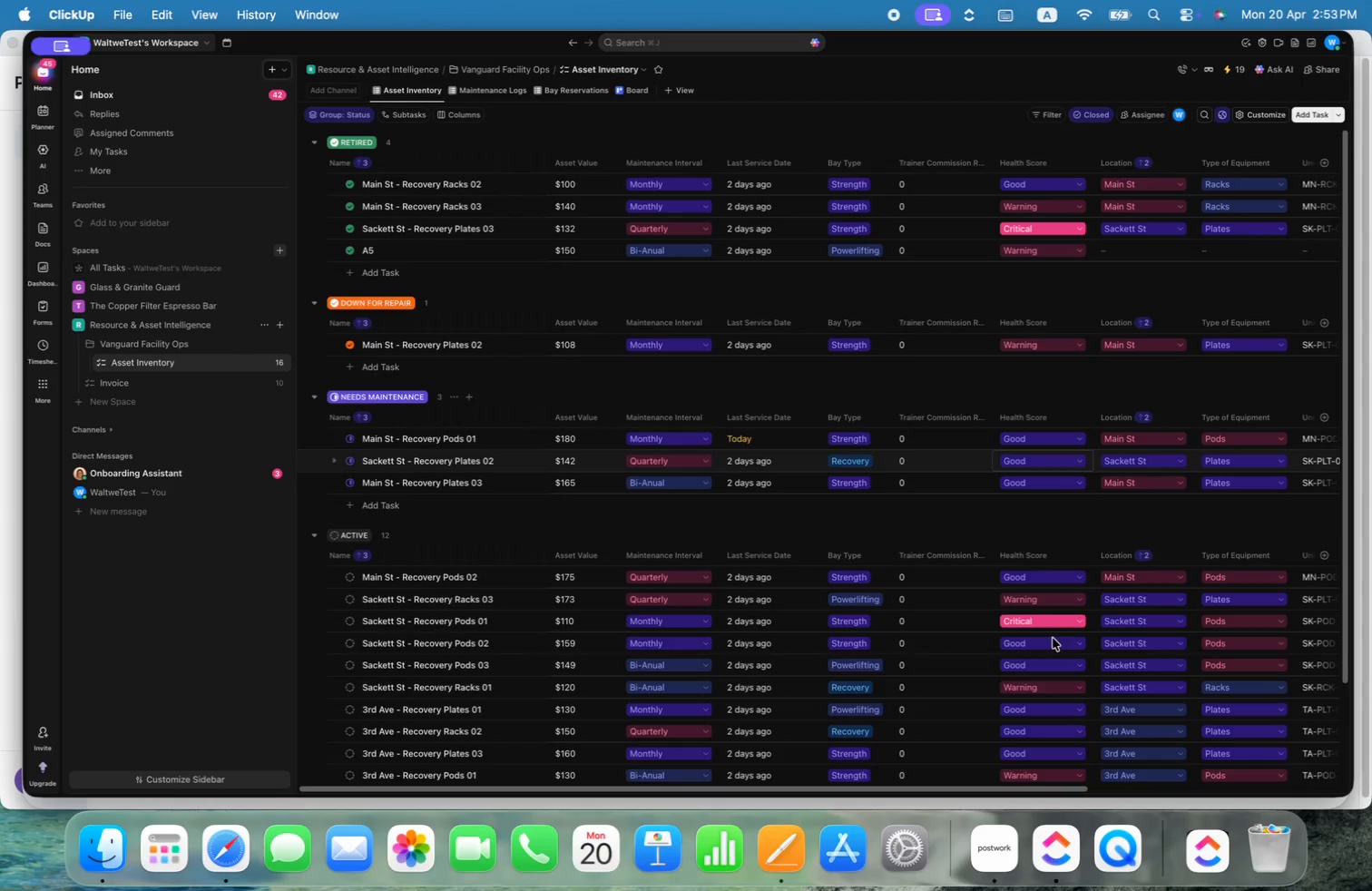 
left_click_drag(start_coordinate=[1010, 791], to_coordinate=[1360, 790])
 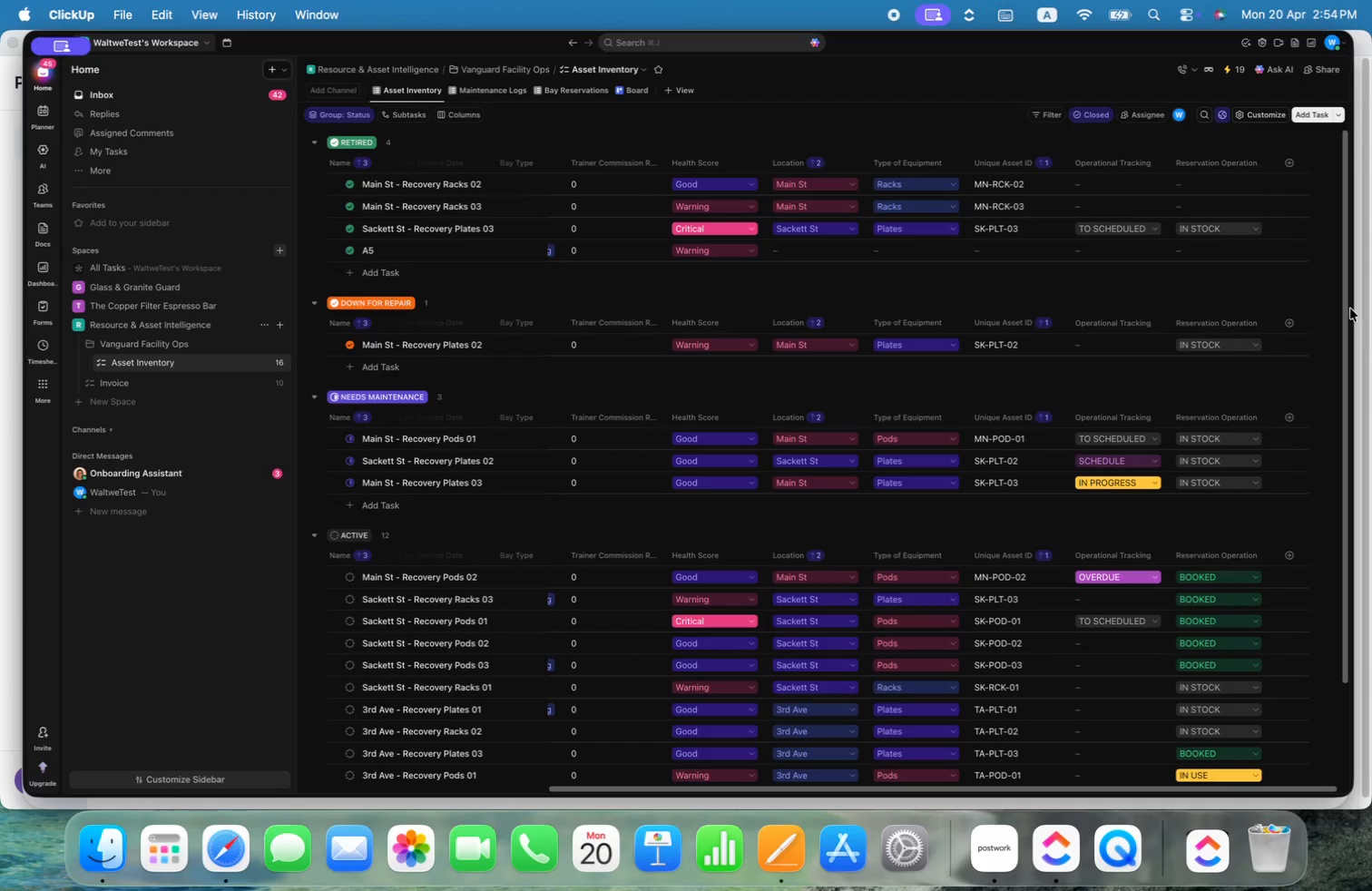 
left_click([1160, 229])
 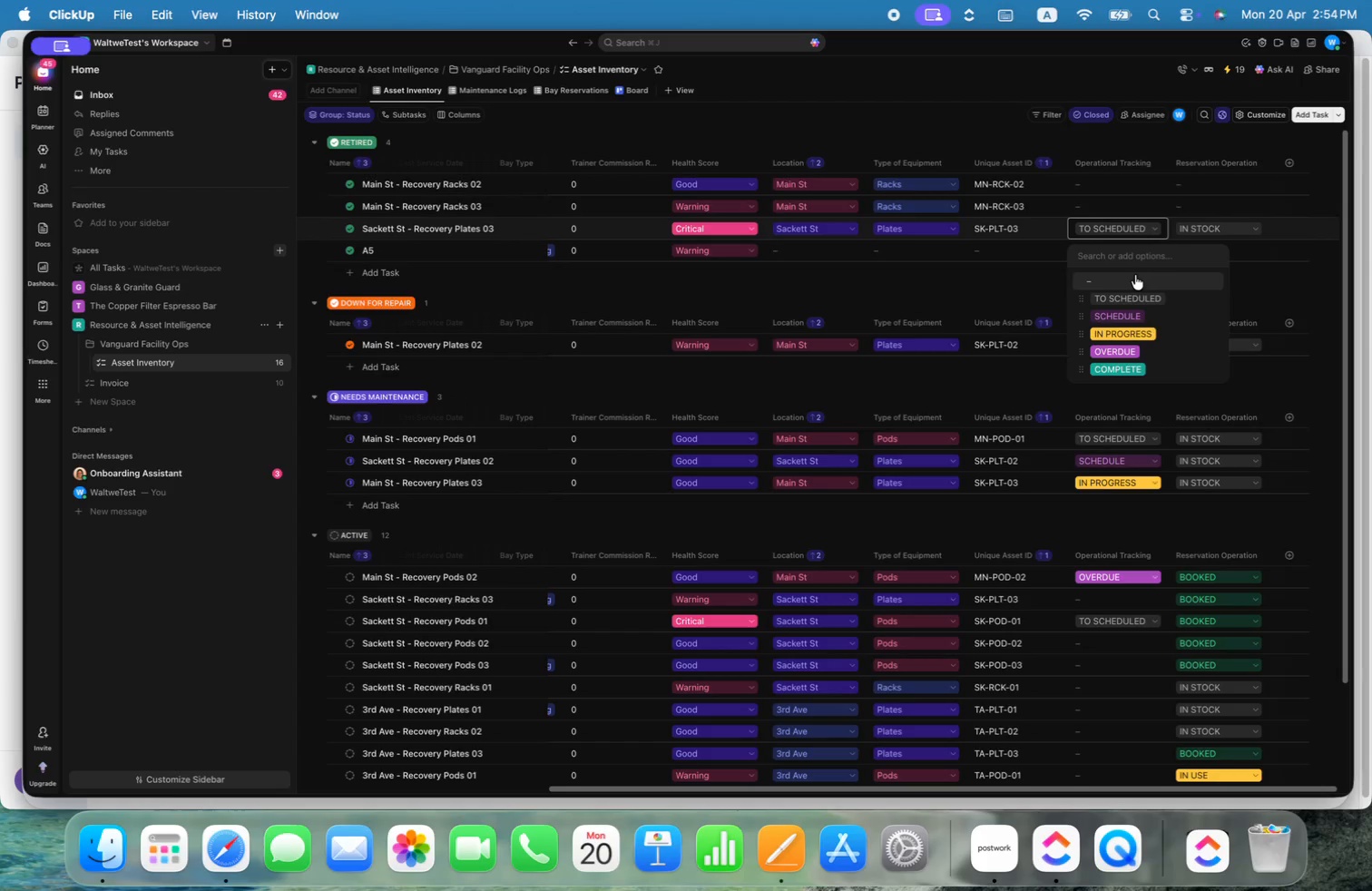 
left_click([1134, 285])
 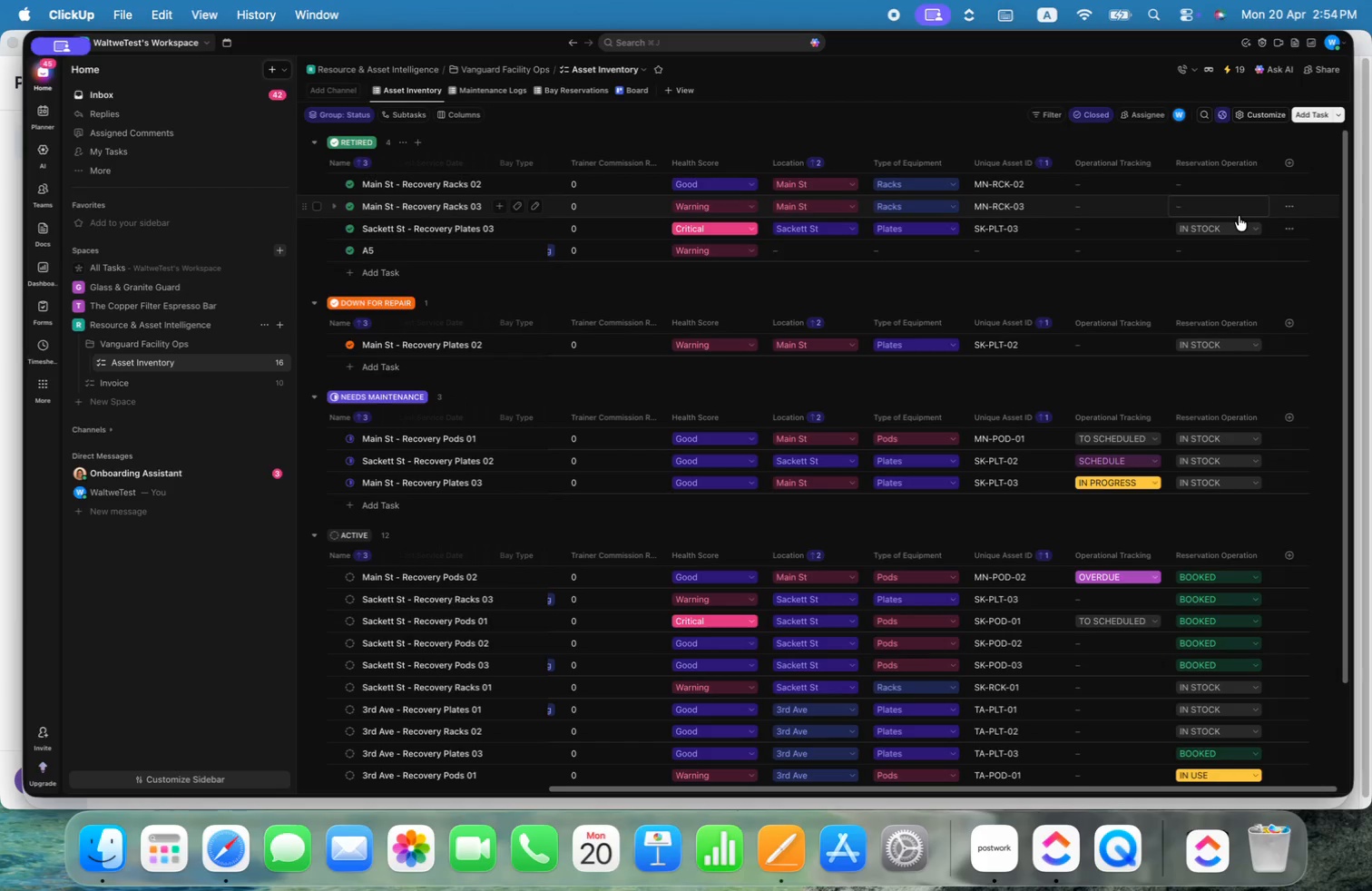 
left_click([1238, 226])
 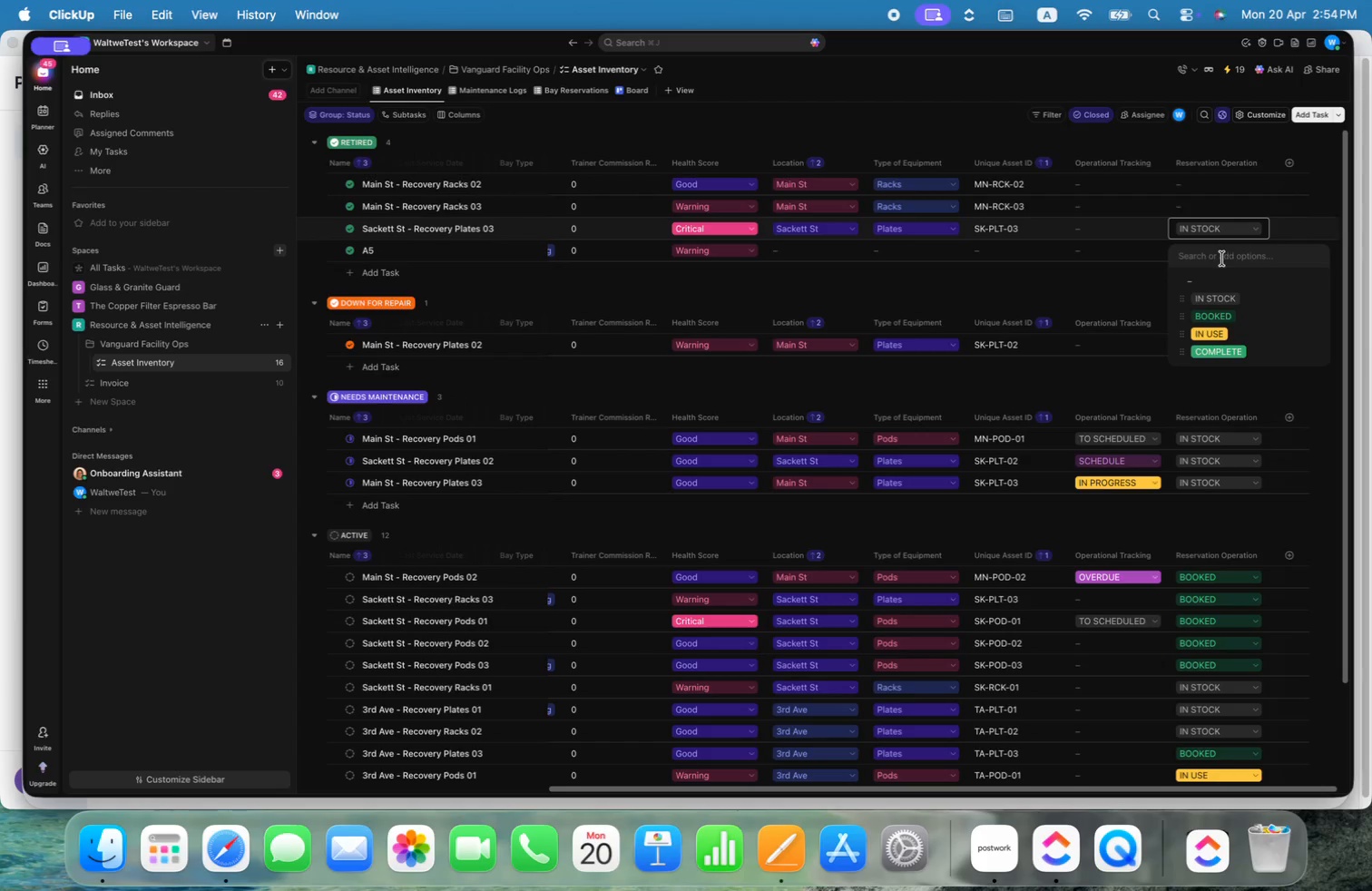 
left_click([1217, 282])
 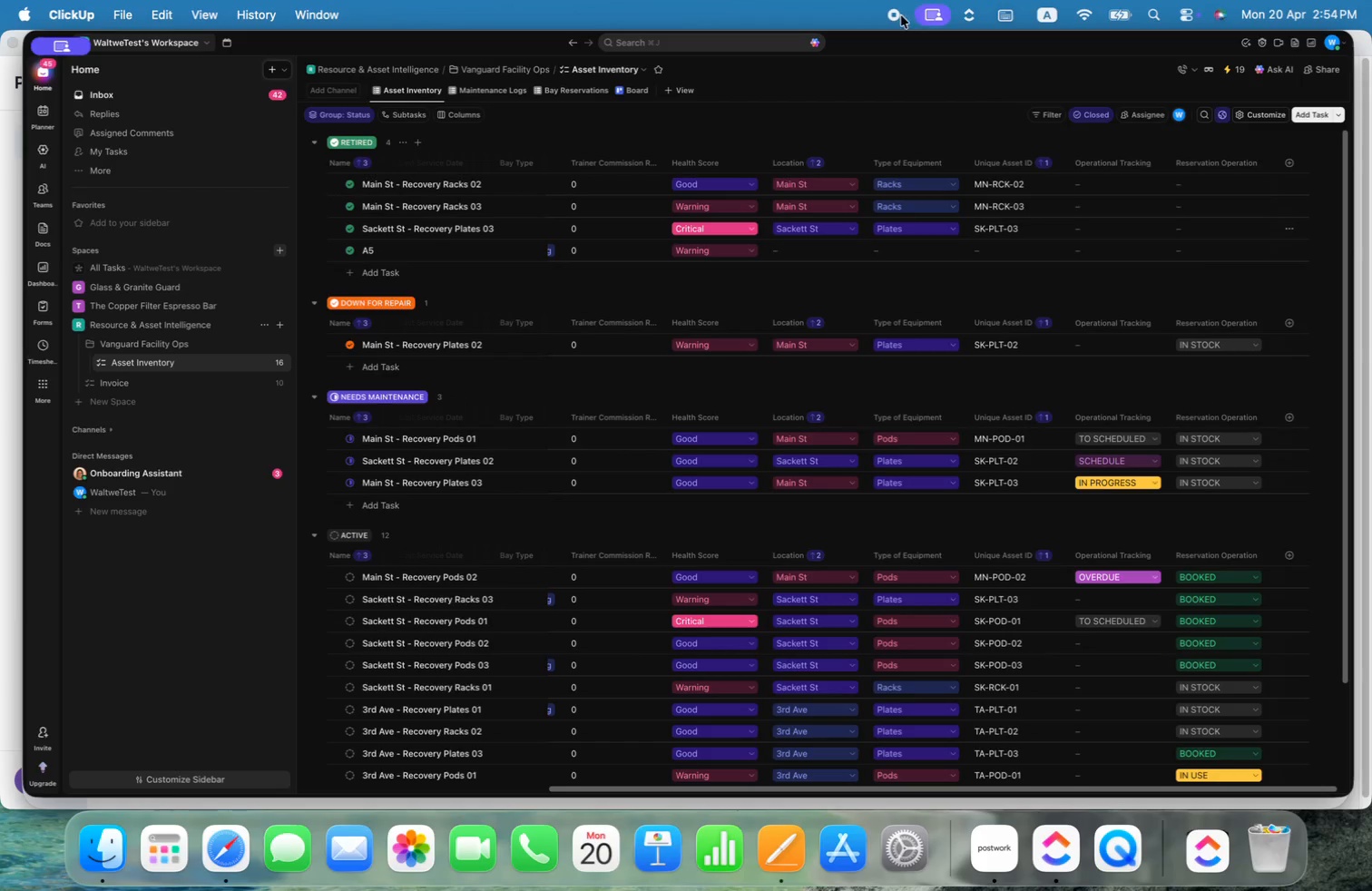 
left_click([894, 17])
 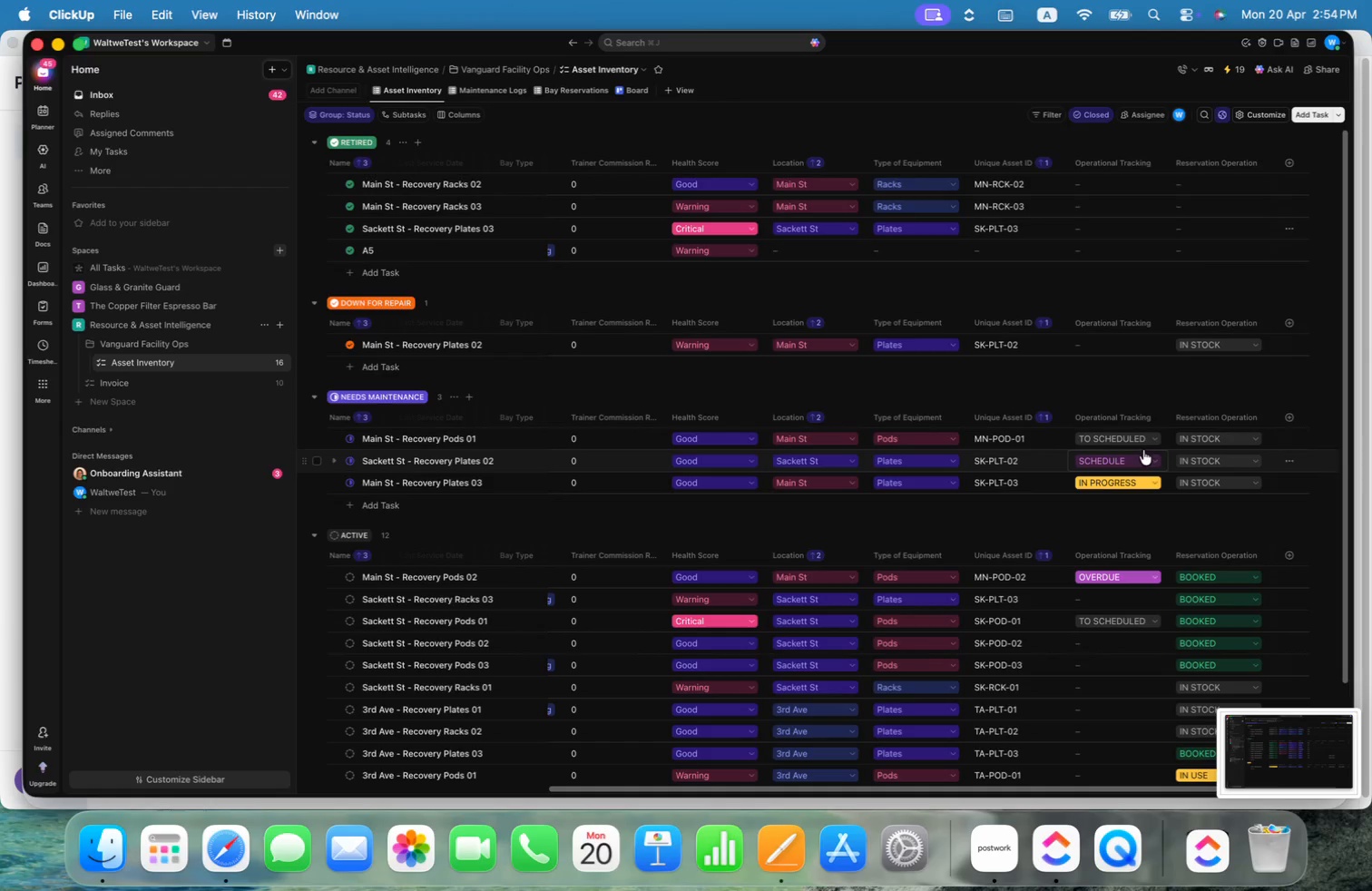 
left_click([1256, 343])
 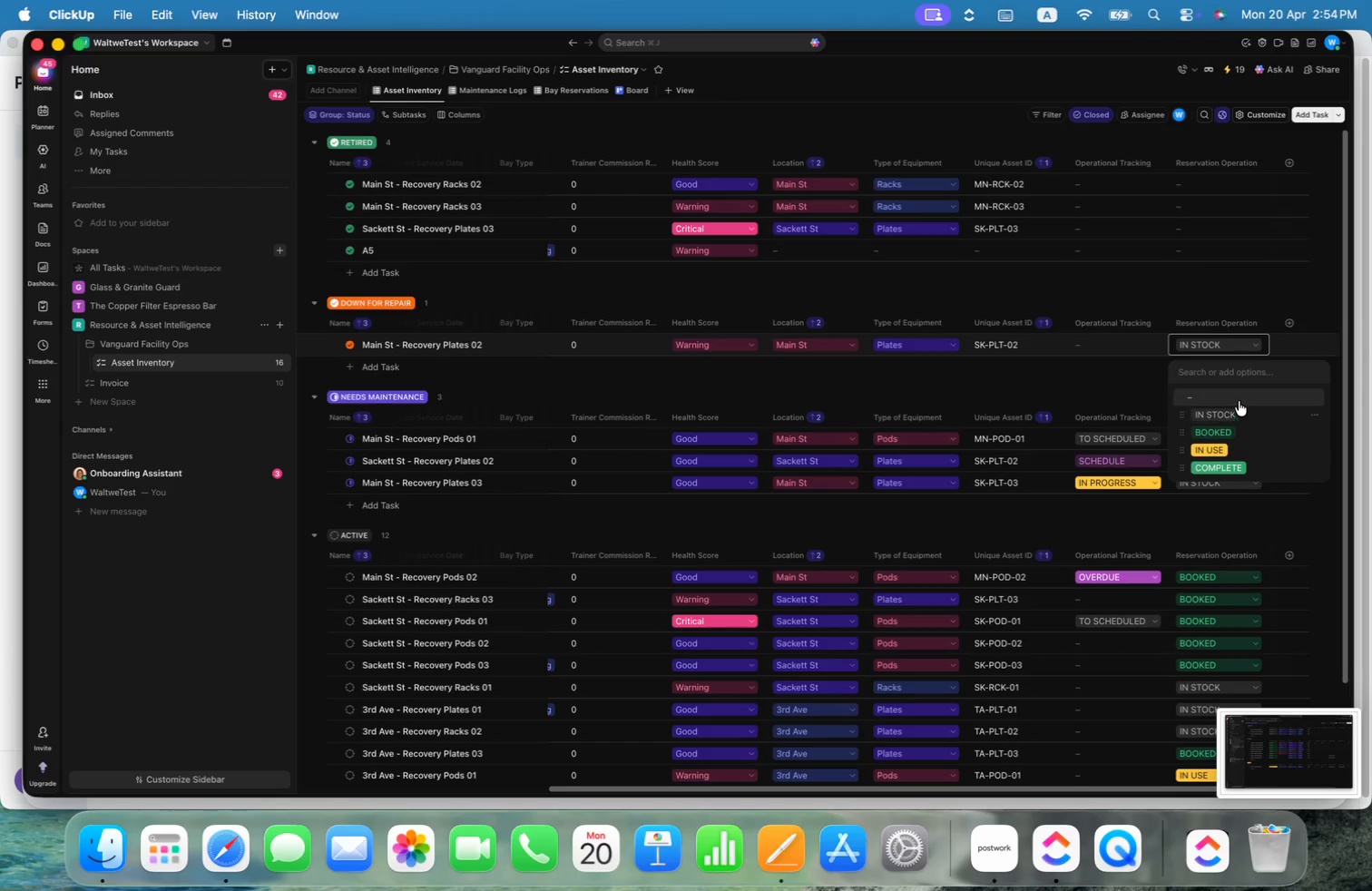 
left_click([1239, 400])
 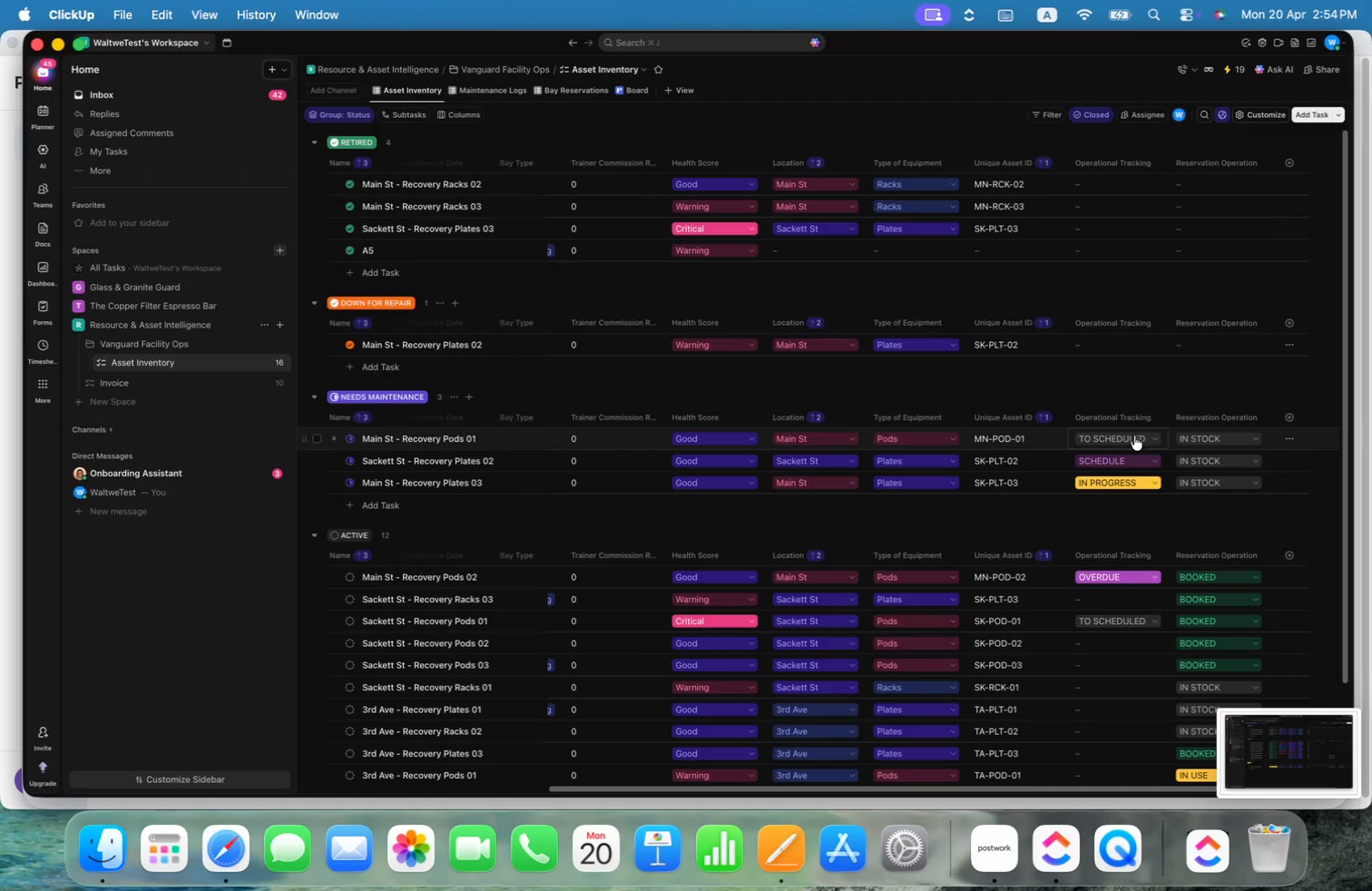 
left_click([1141, 440])
 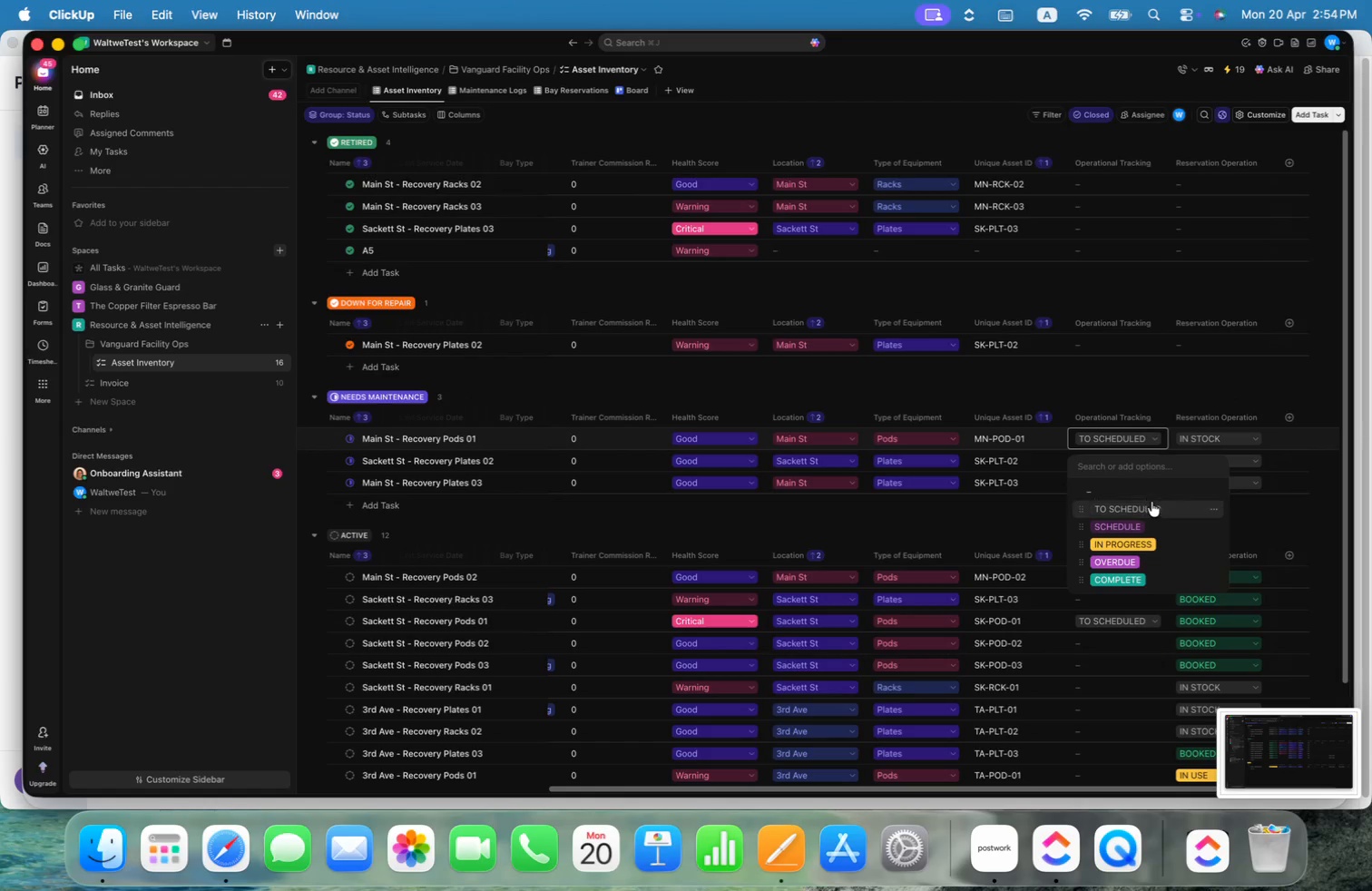 
left_click([1152, 492])
 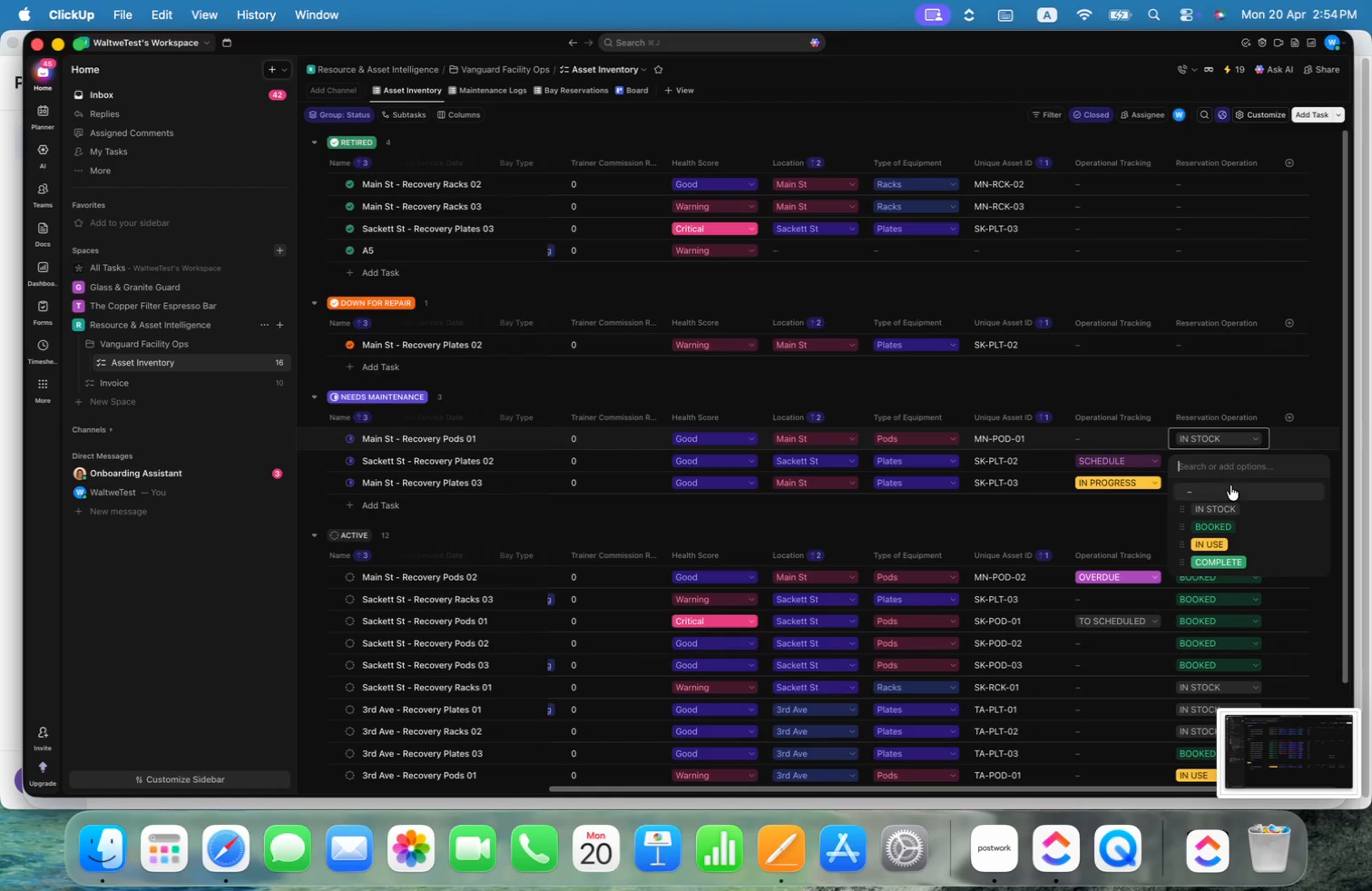 
left_click([1230, 492])
 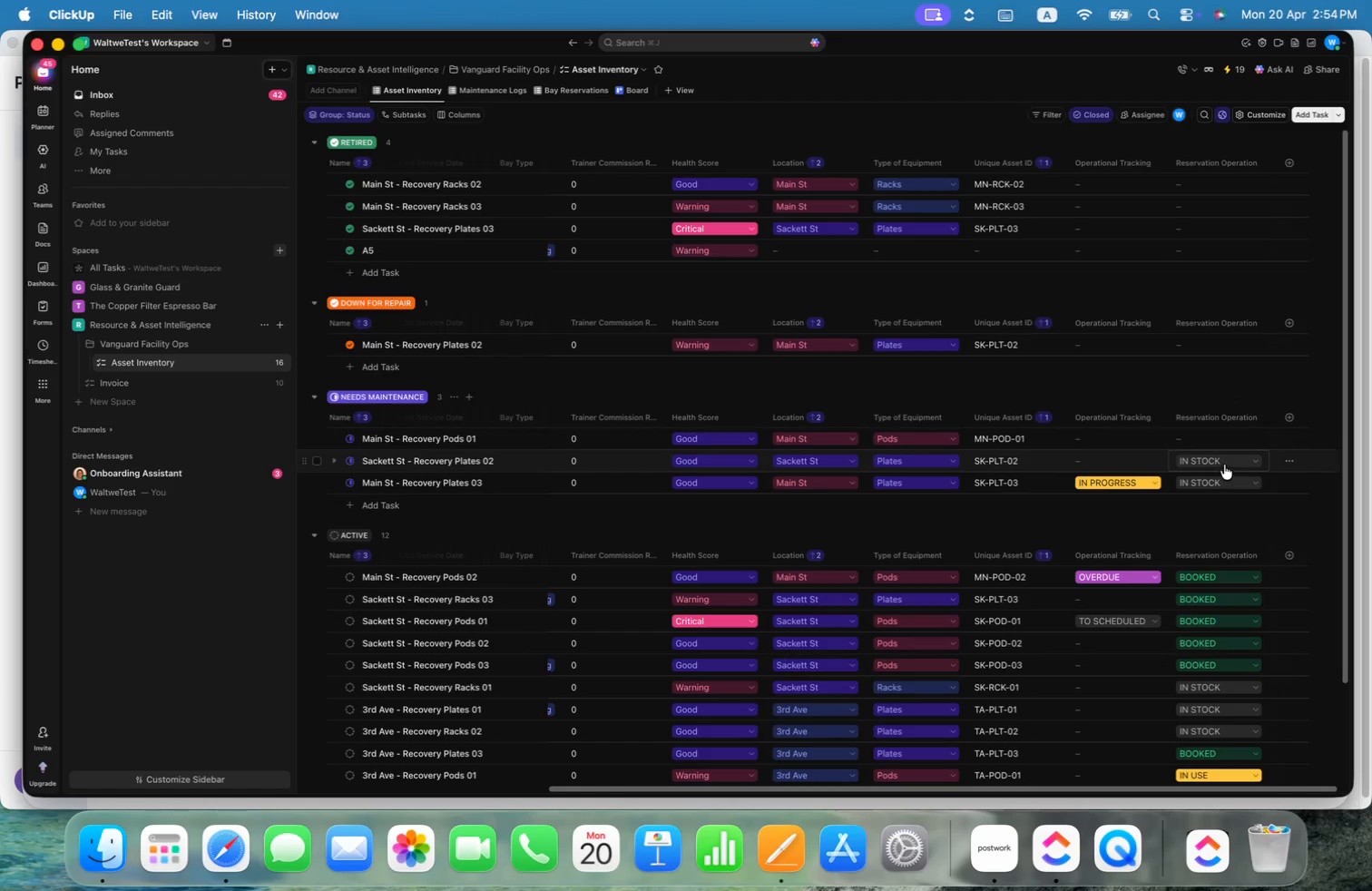 
left_click([1230, 517])
 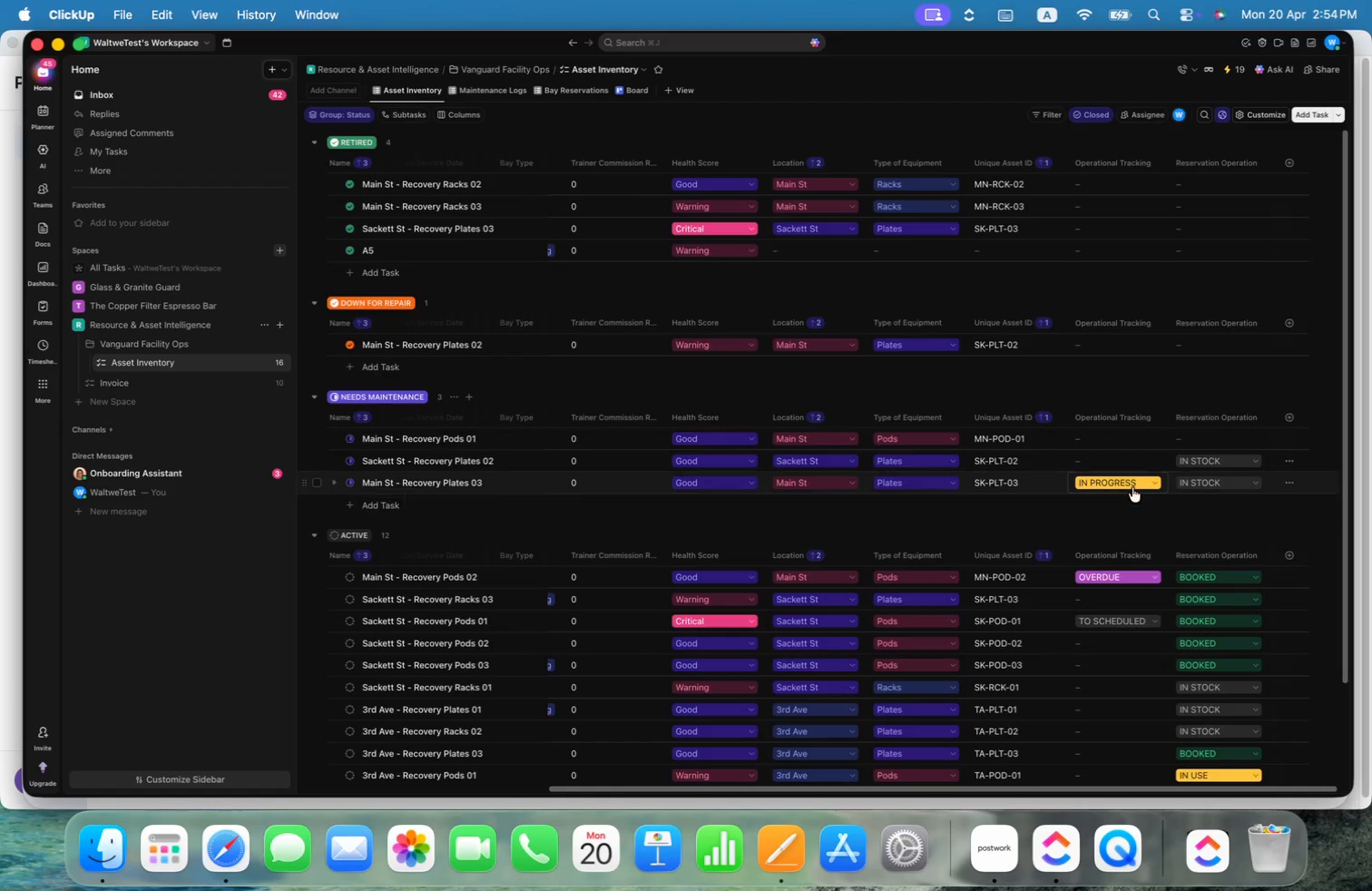 
left_click([1131, 485])
 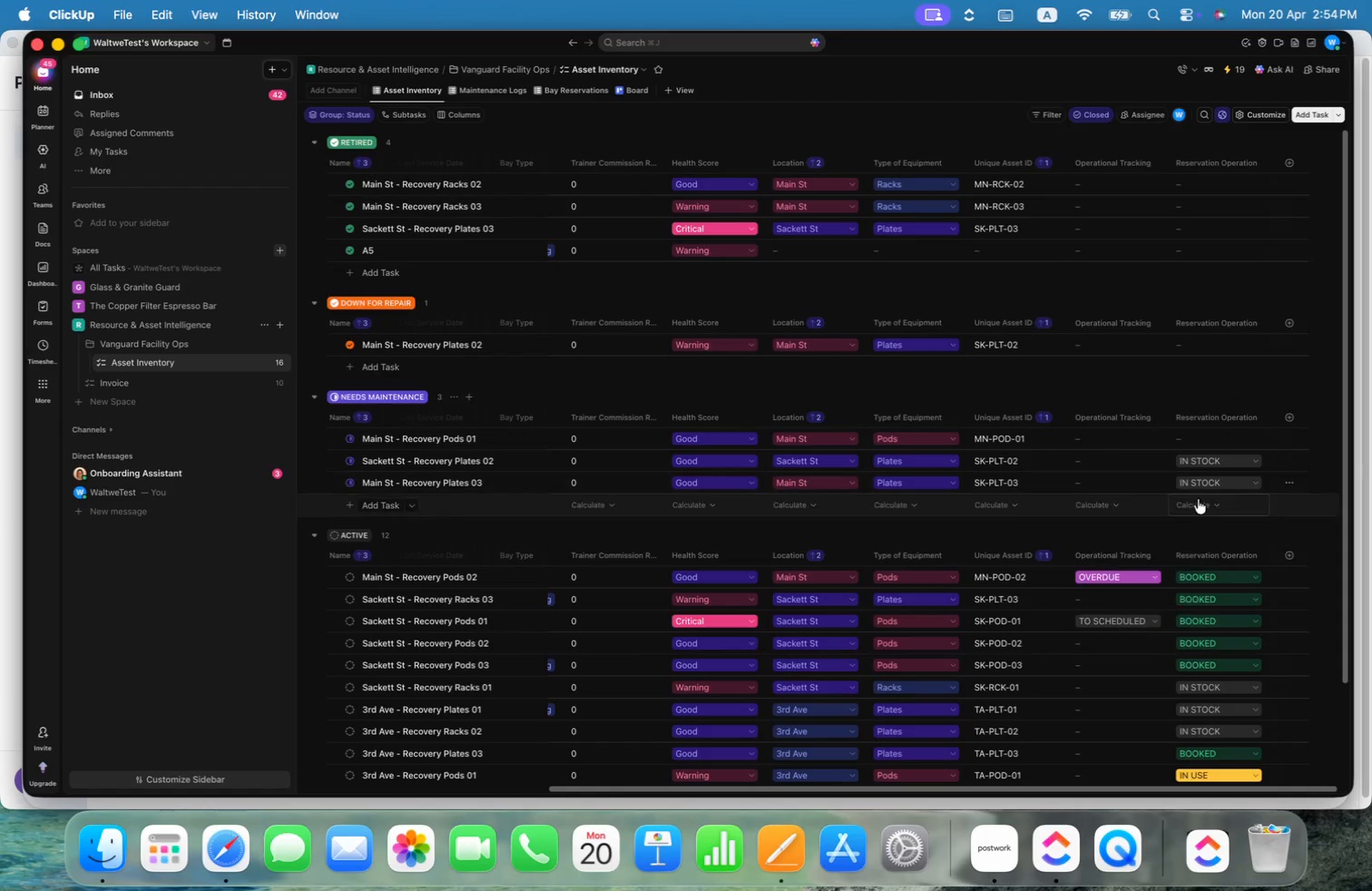 
left_click([1227, 481])
 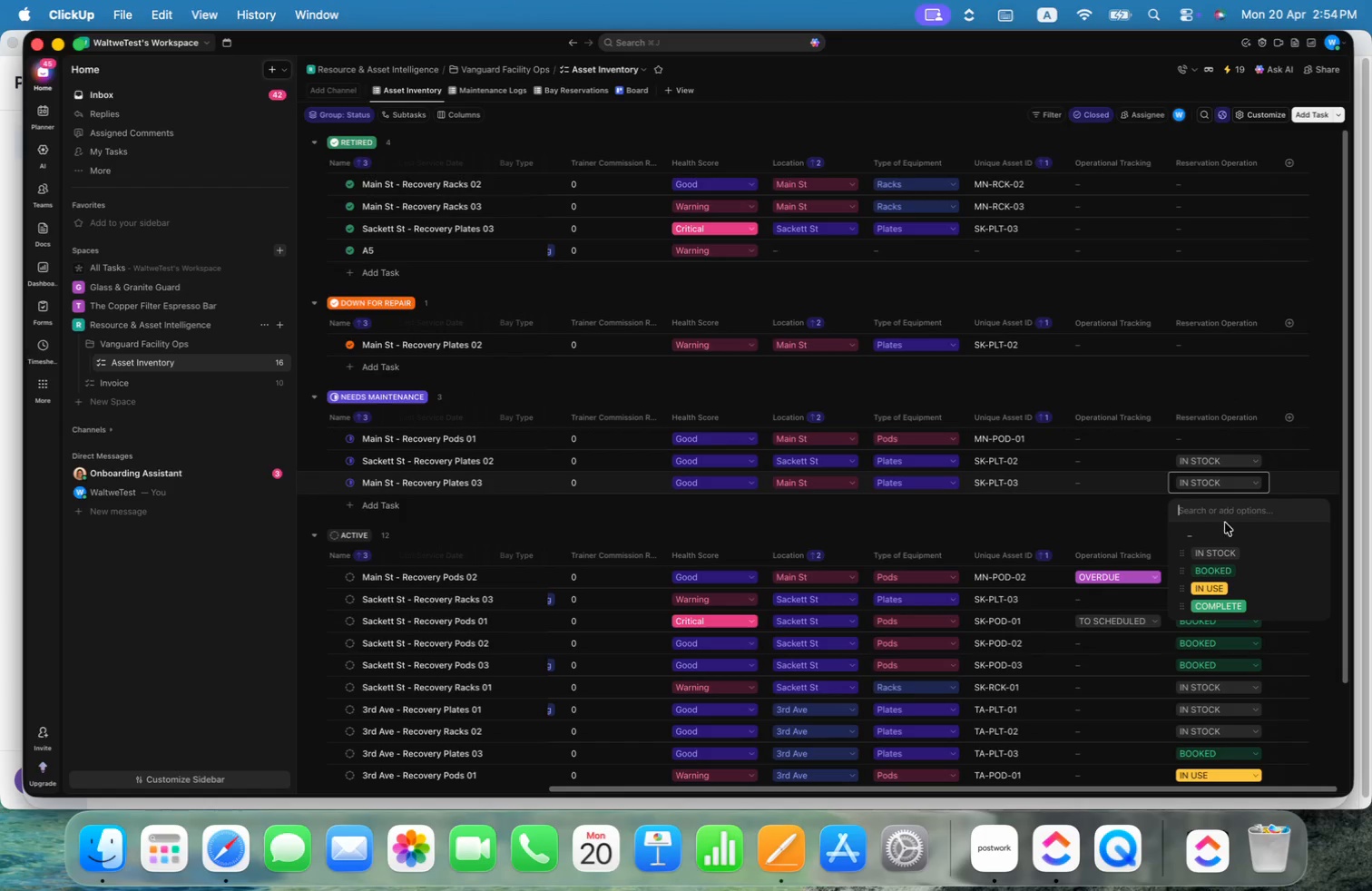 
left_click([1224, 532])
 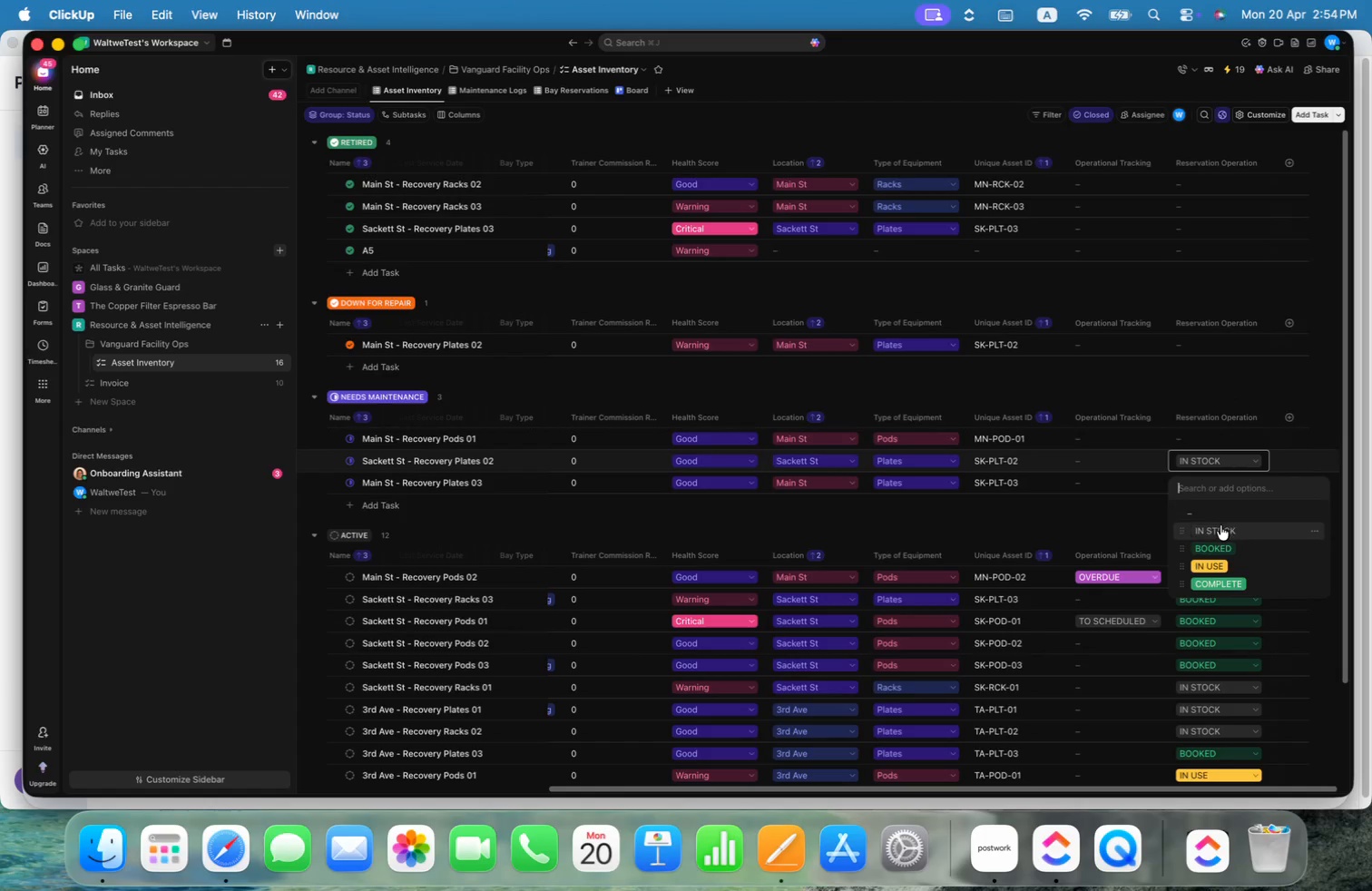 
left_click([1220, 514])
 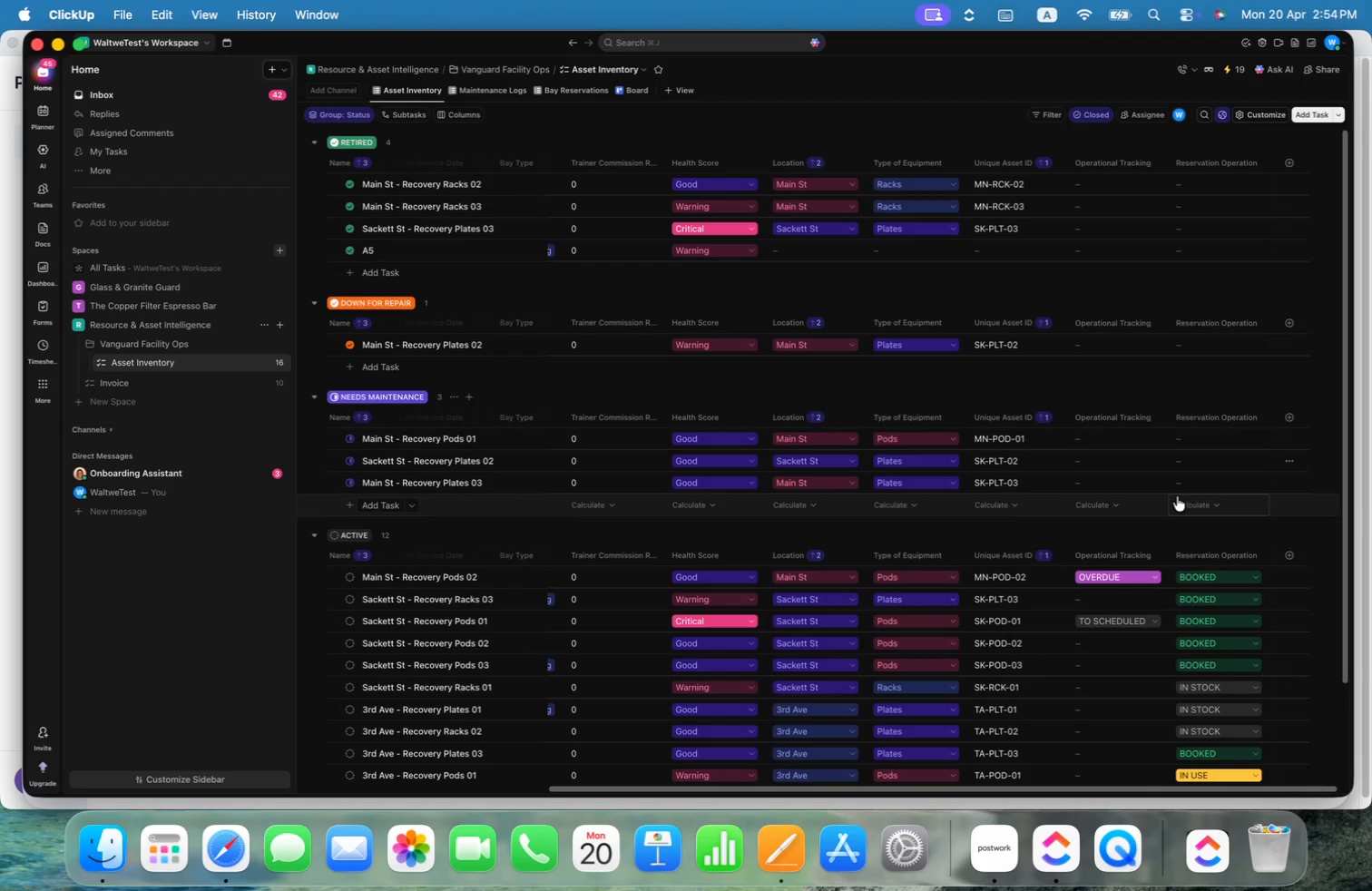 
scroll: coordinate [1170, 364], scroll_direction: down, amount: 24.0
 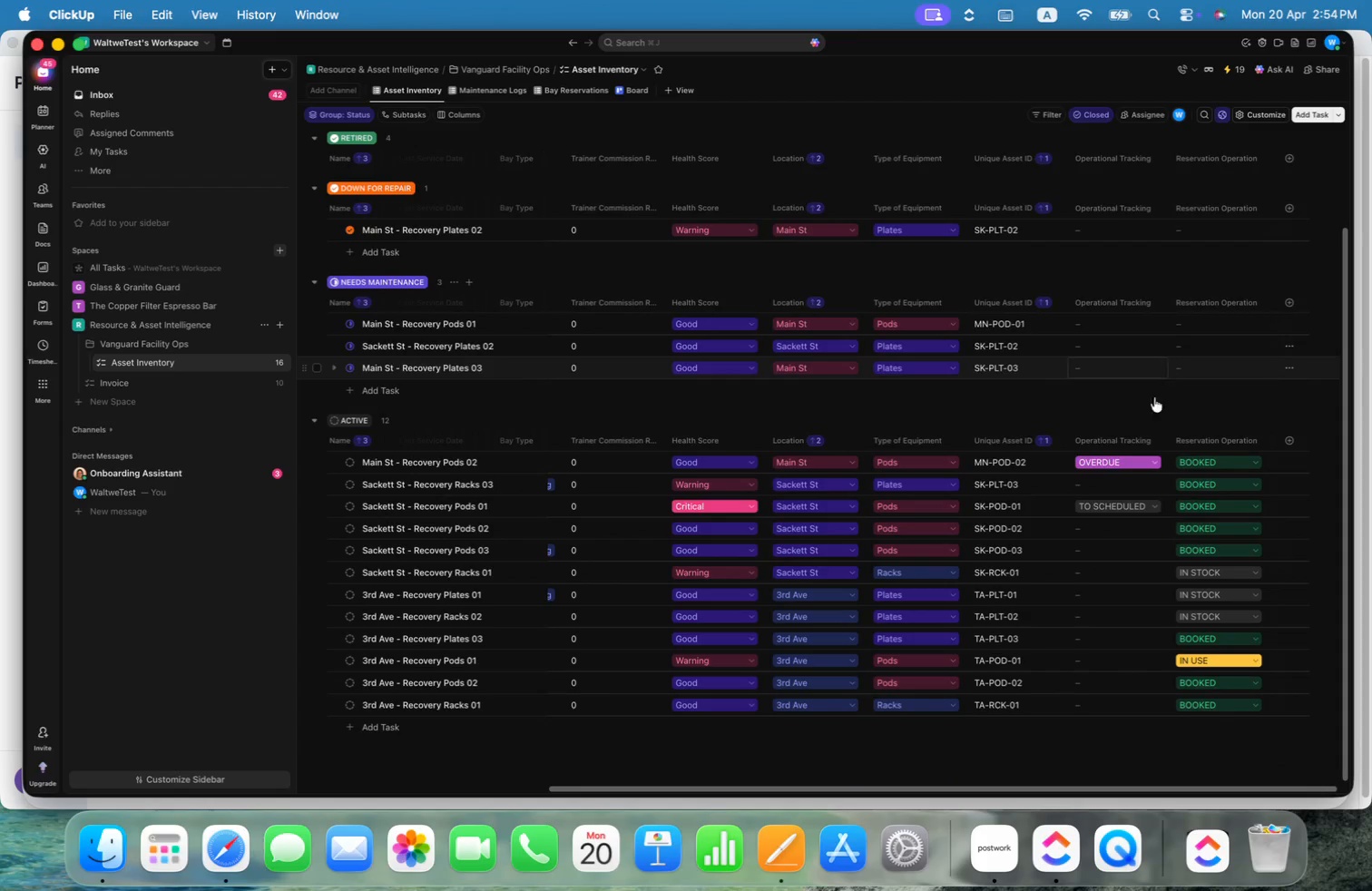 
mouse_move([1133, 484])
 